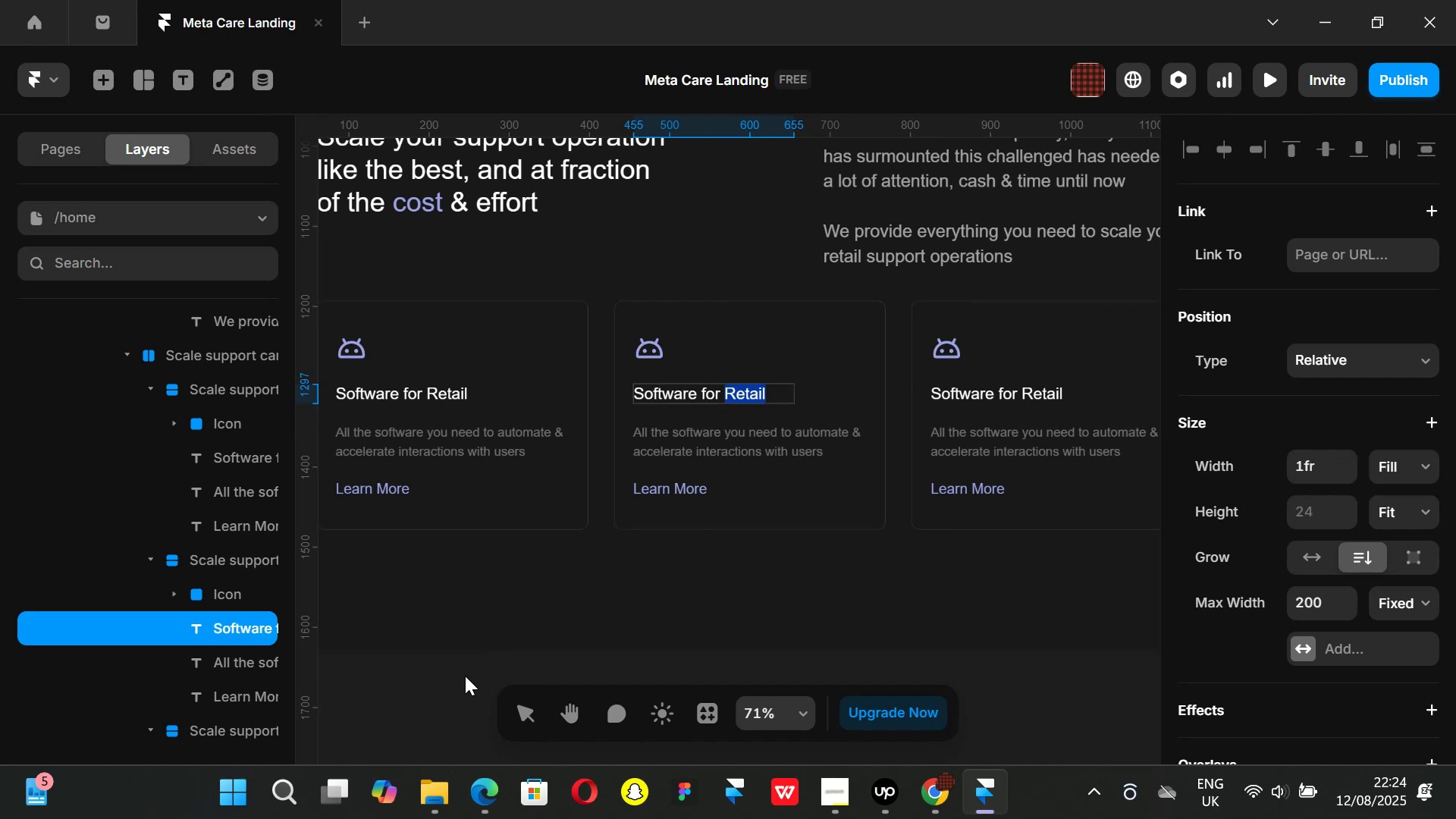 
left_click([465, 676])
 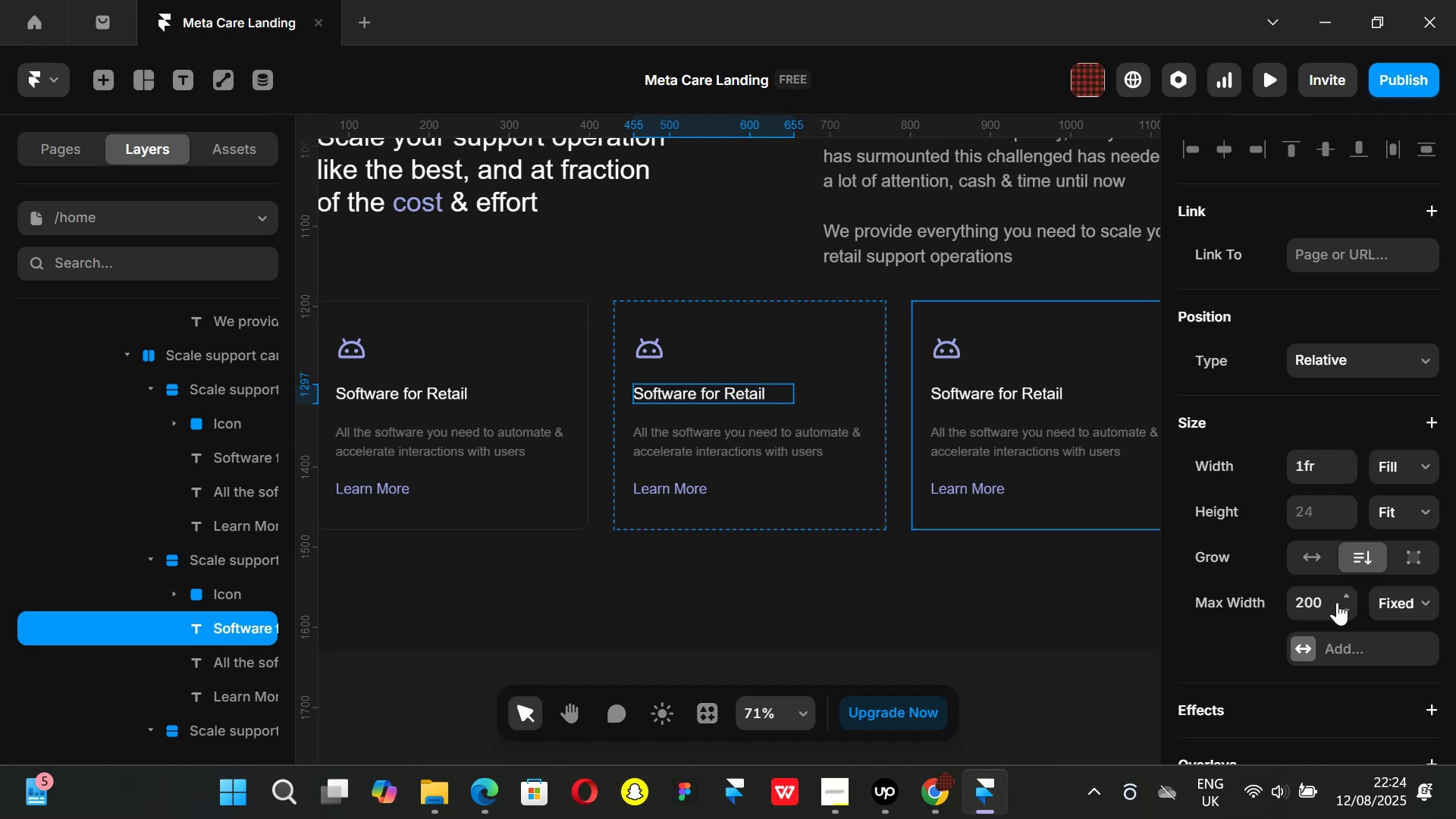 
left_click([1326, 607])
 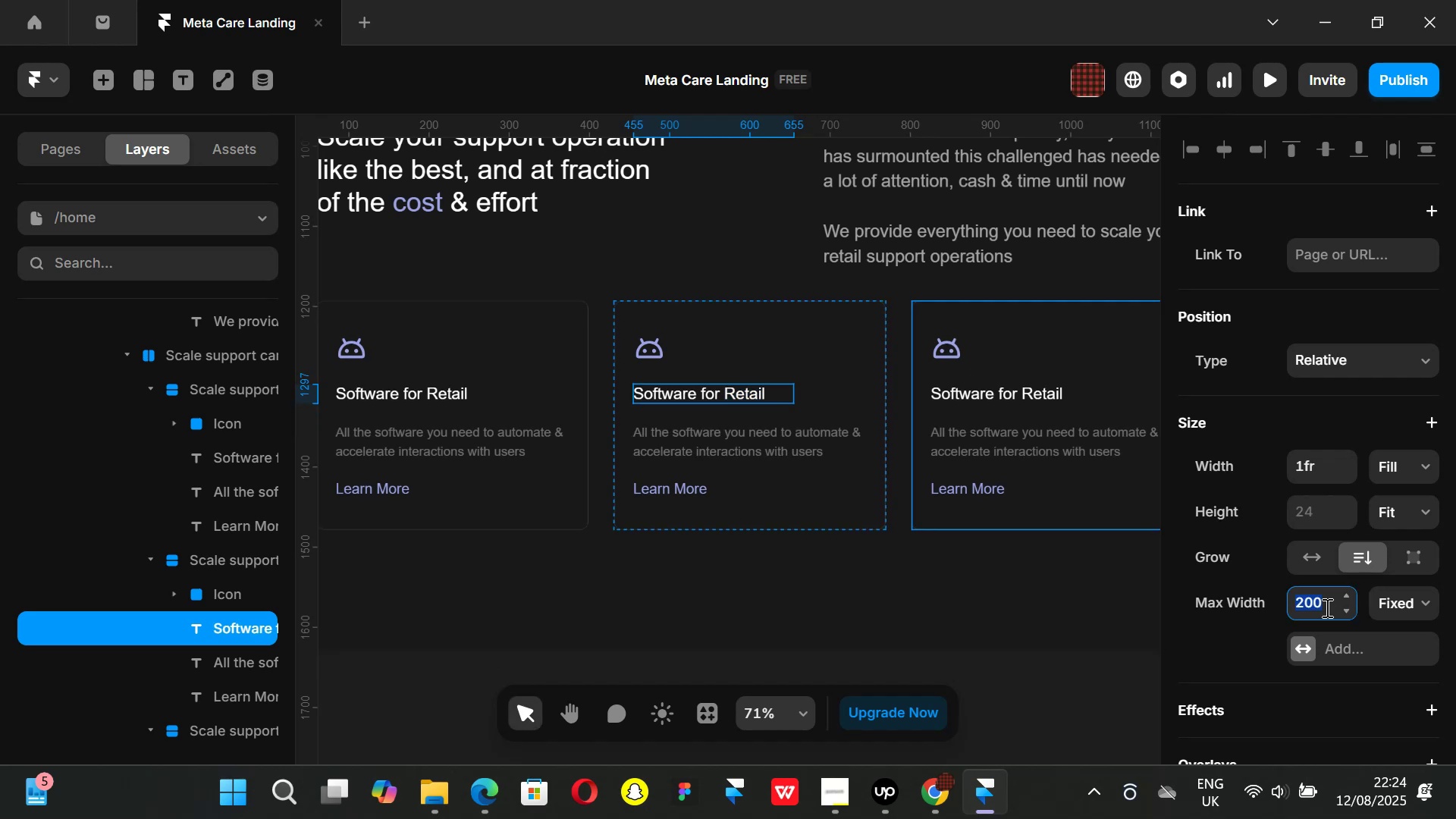 
type(280)
 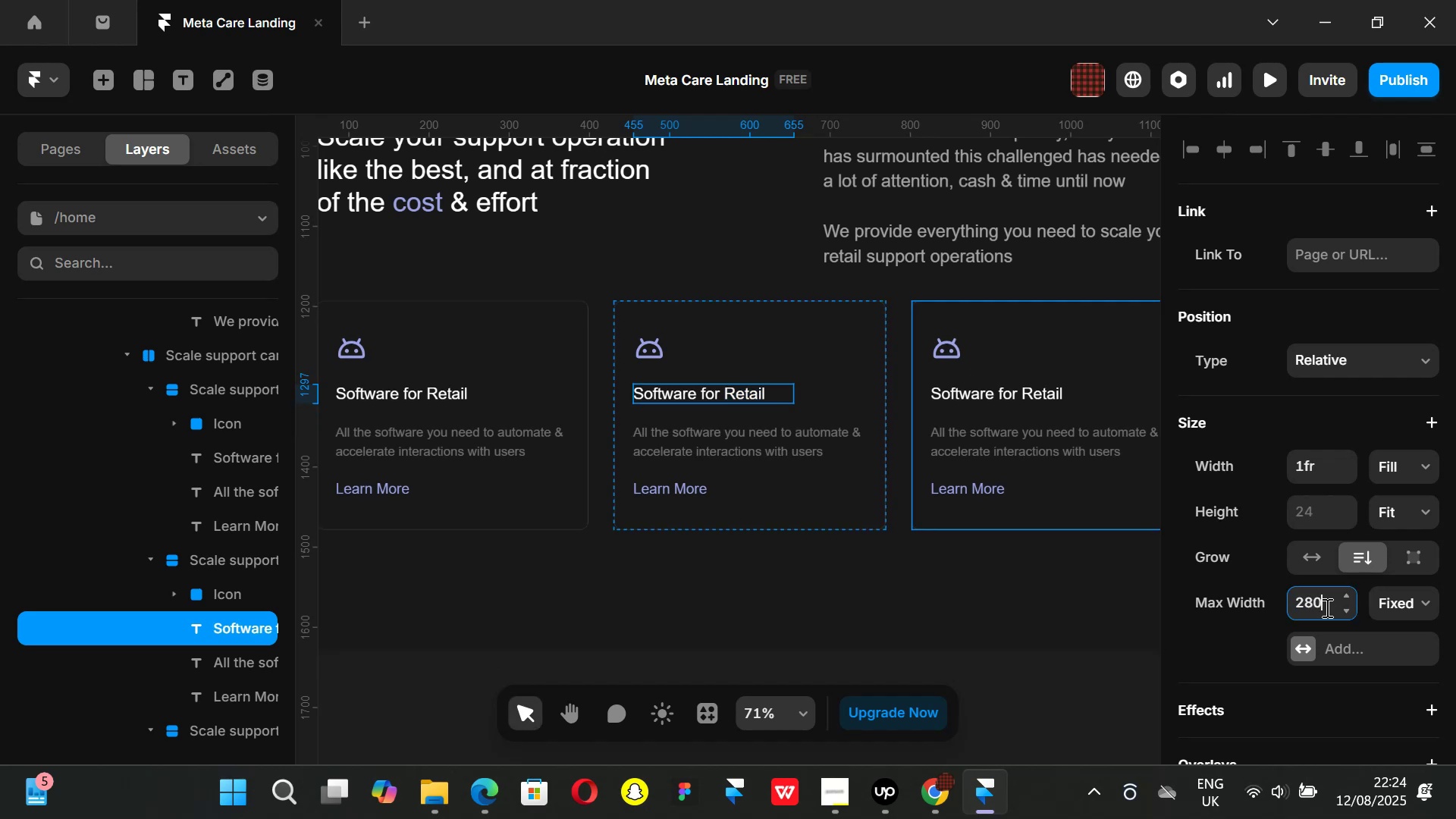 
key(Enter)
 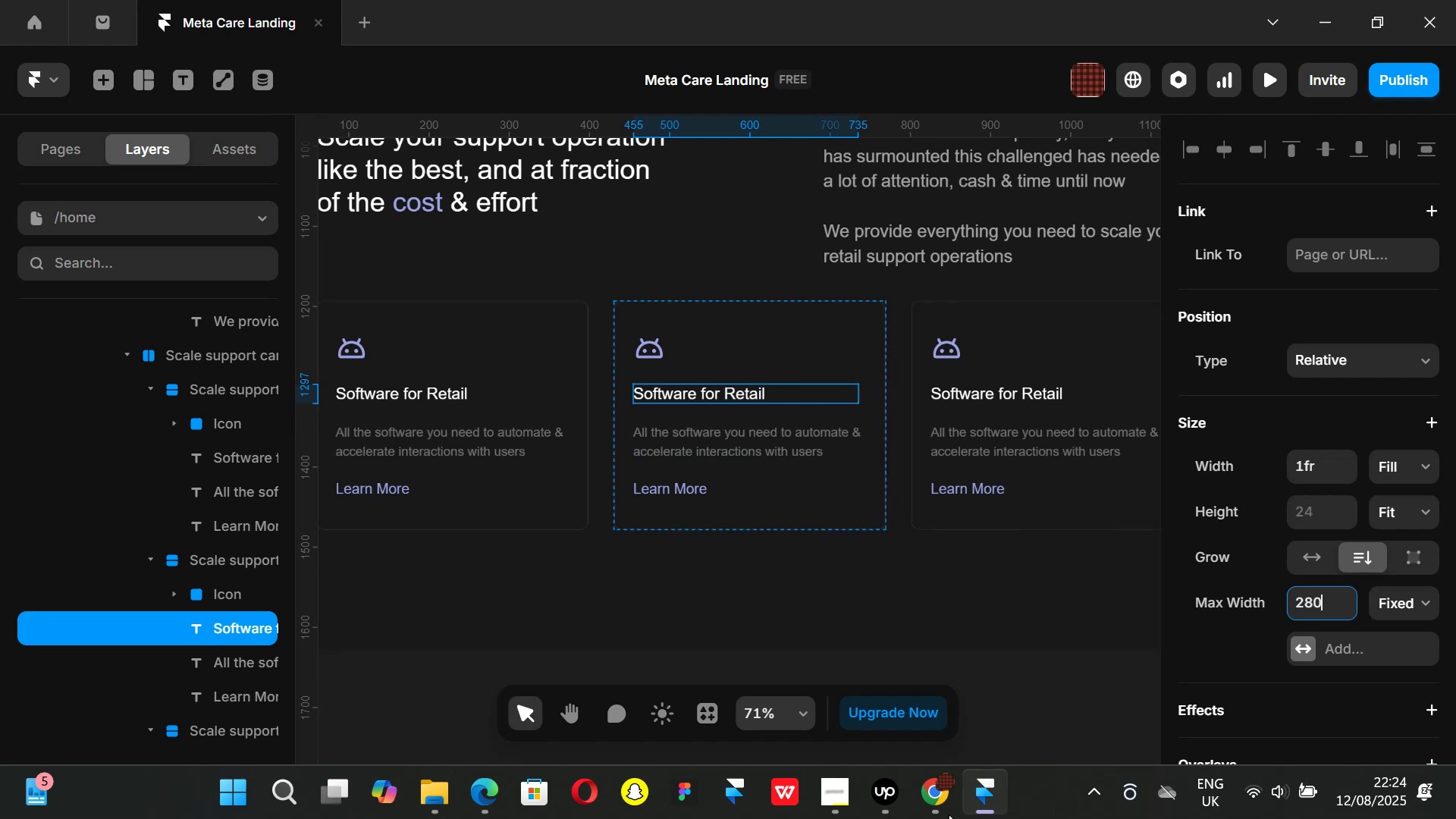 
left_click([945, 797])
 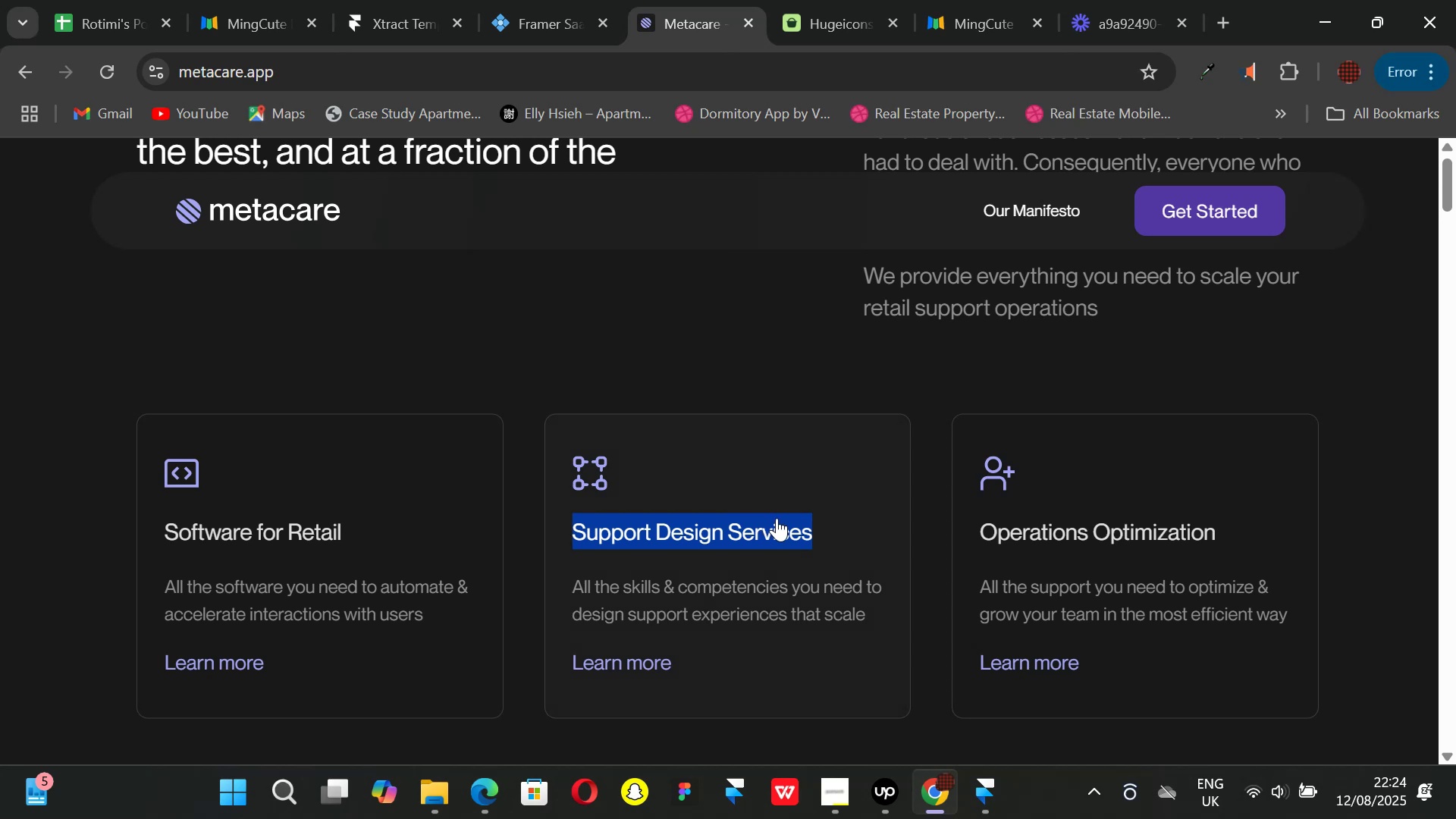 
key(Control+ControlLeft)
 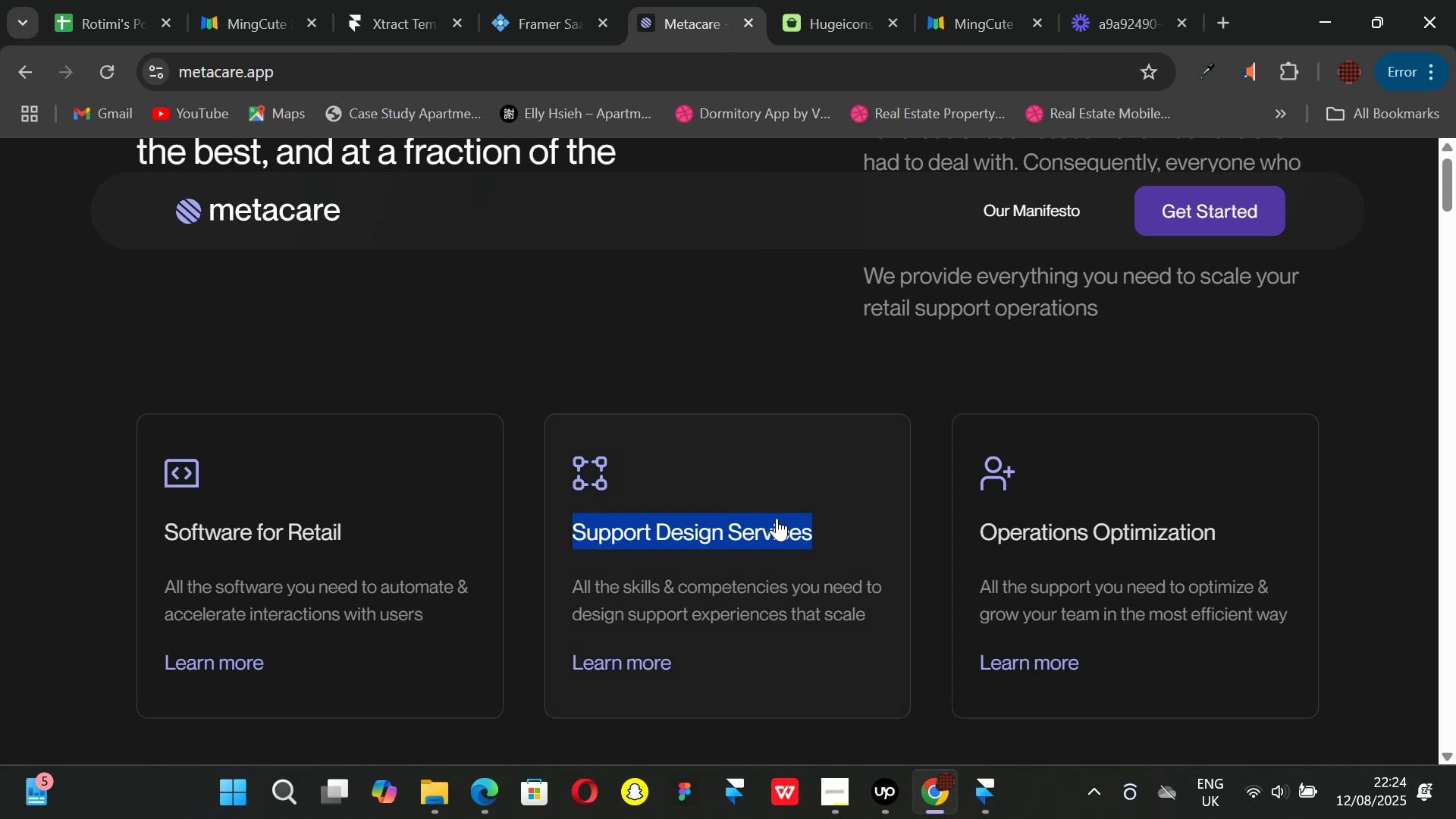 
key(Control+C)
 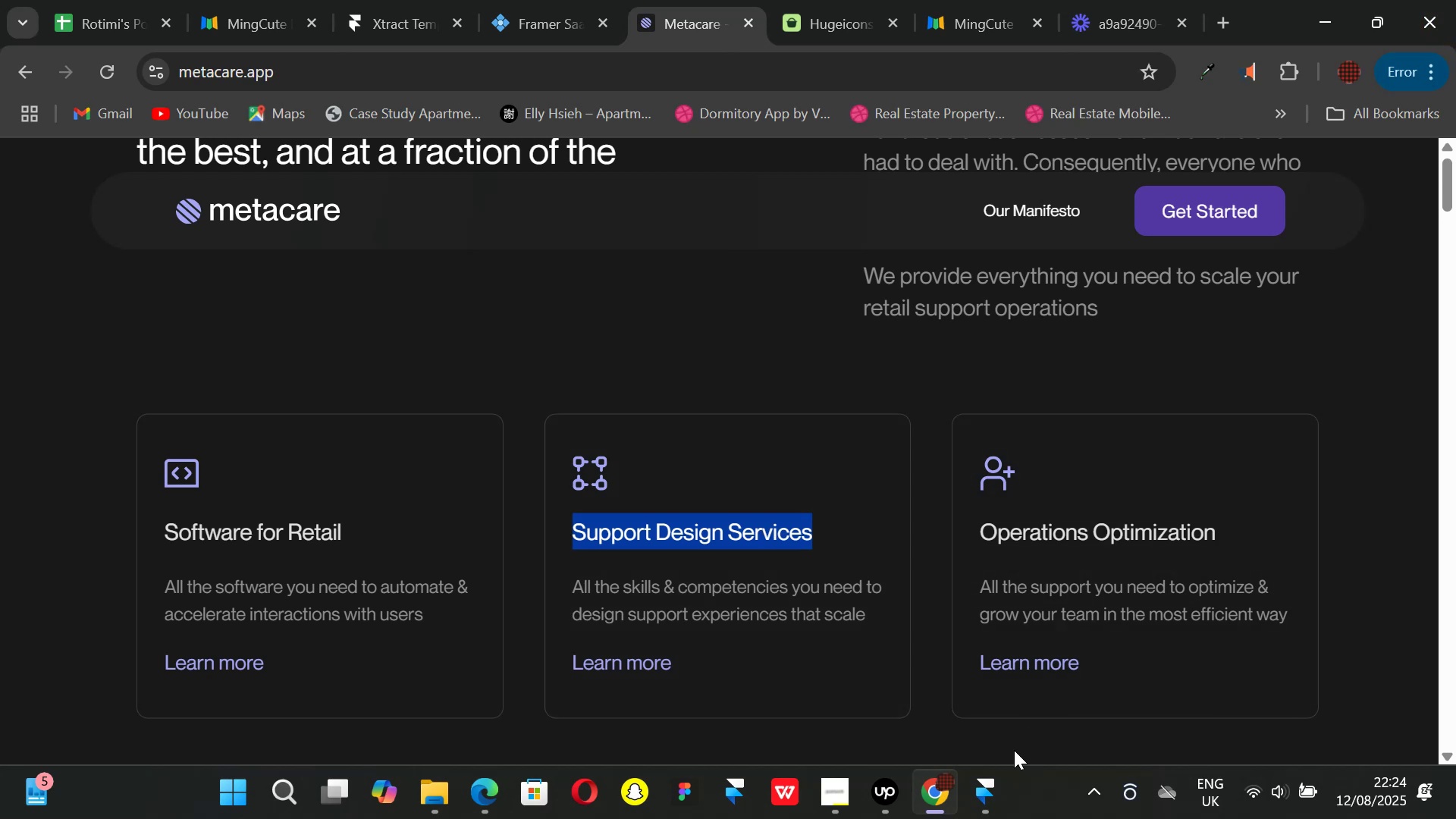 
left_click([987, 797])
 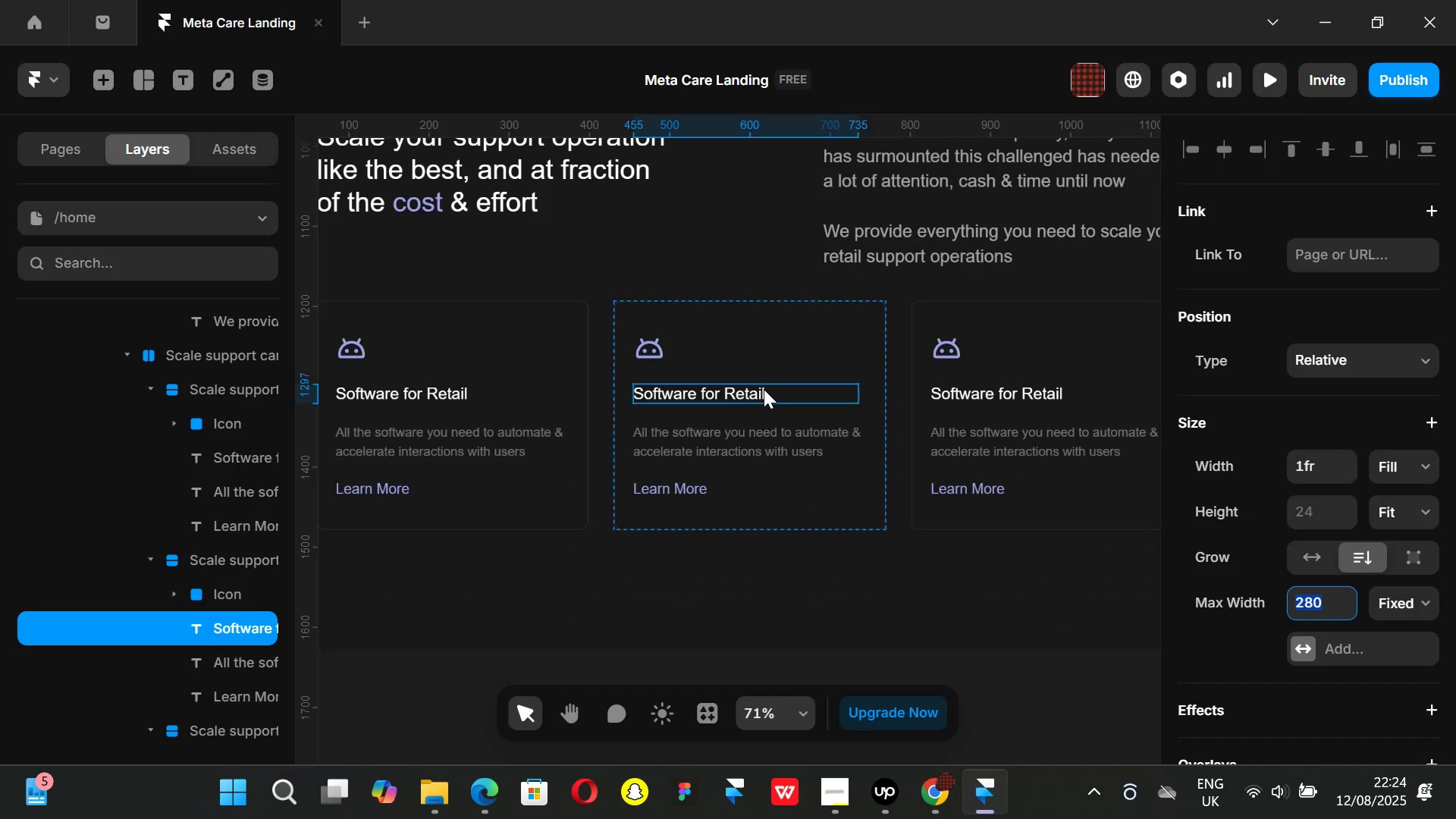 
double_click([764, 389])
 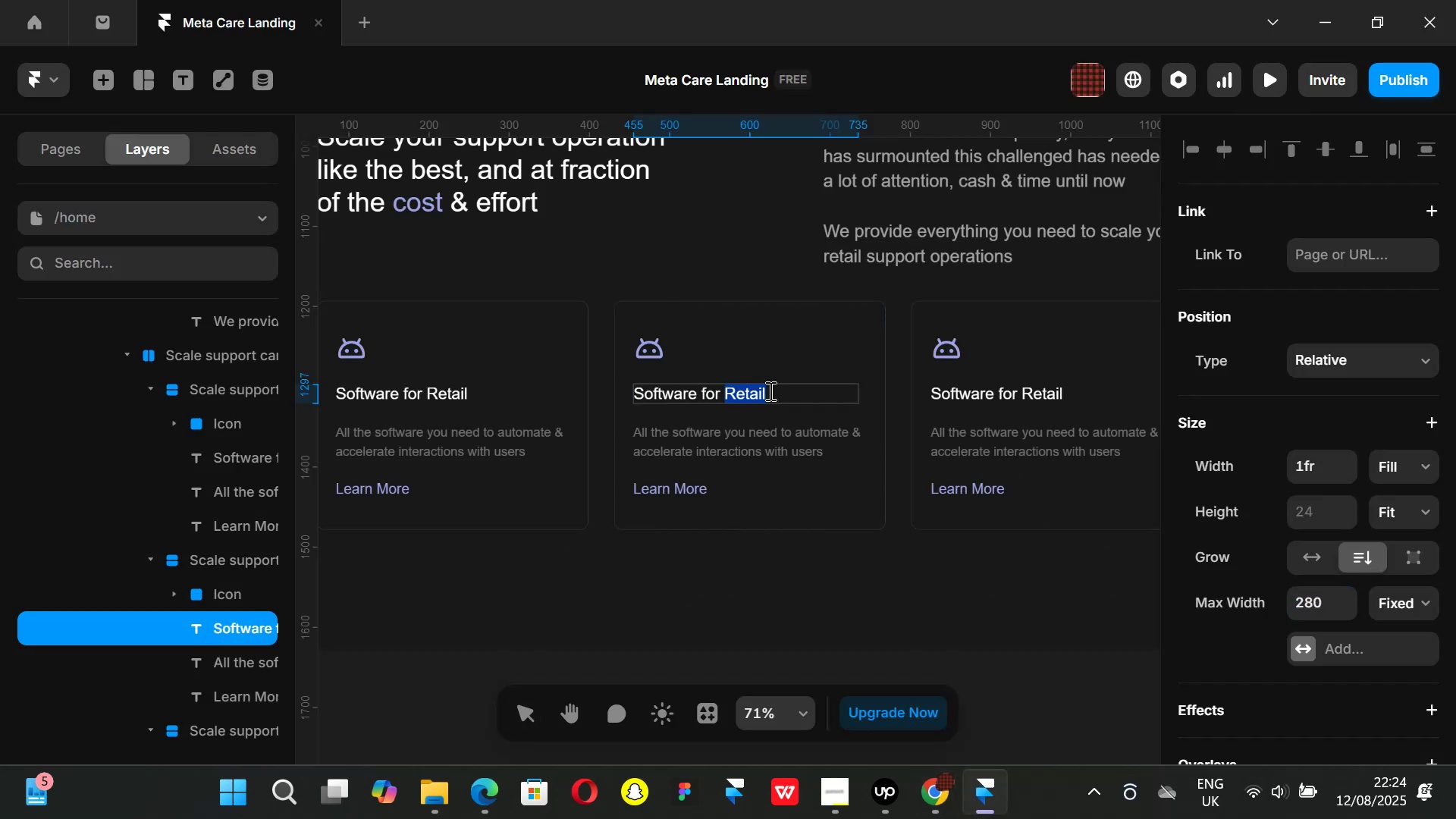 
left_click_drag(start_coordinate=[769, 391], to_coordinate=[678, 389])
 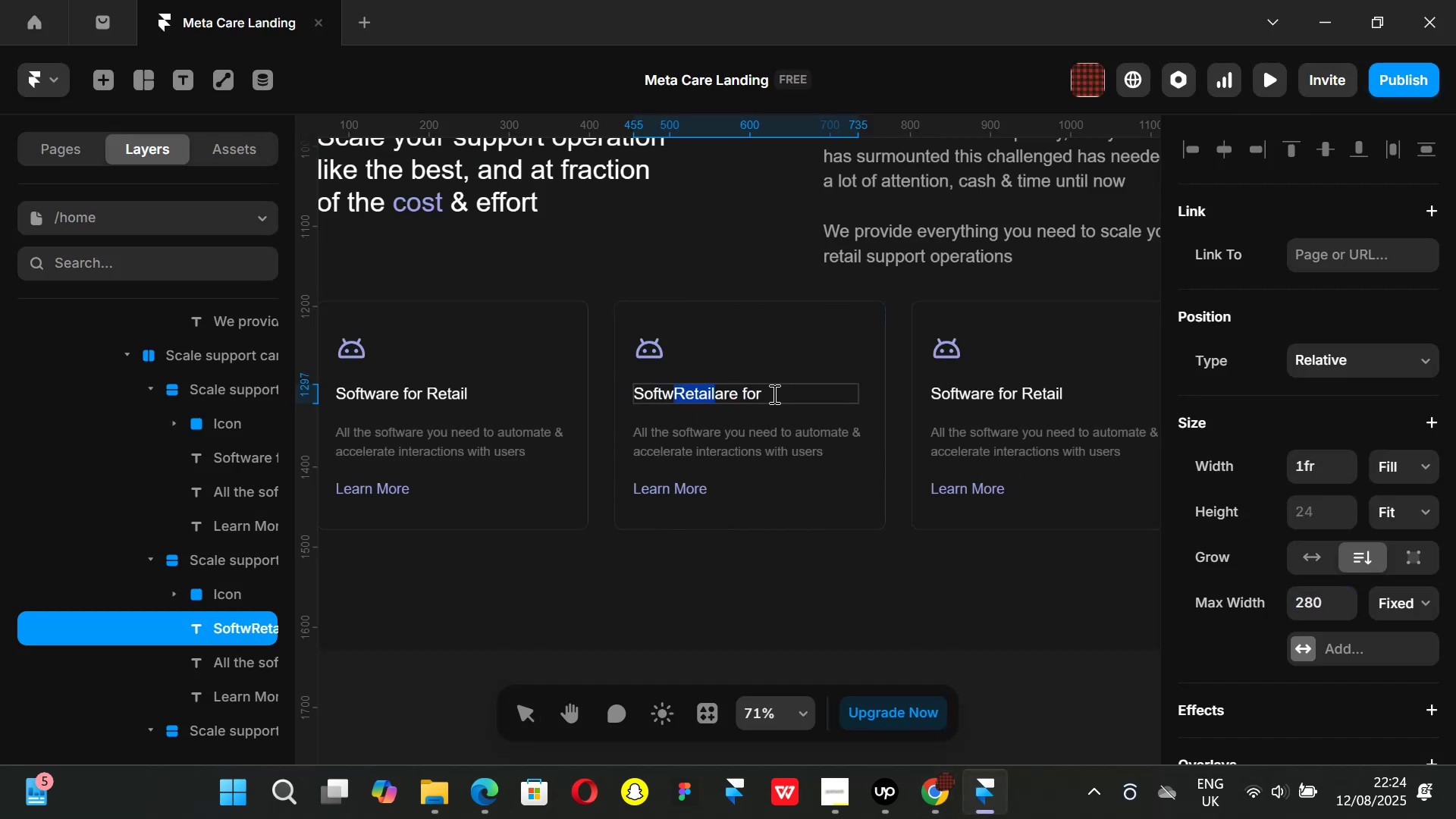 
left_click([773, 394])
 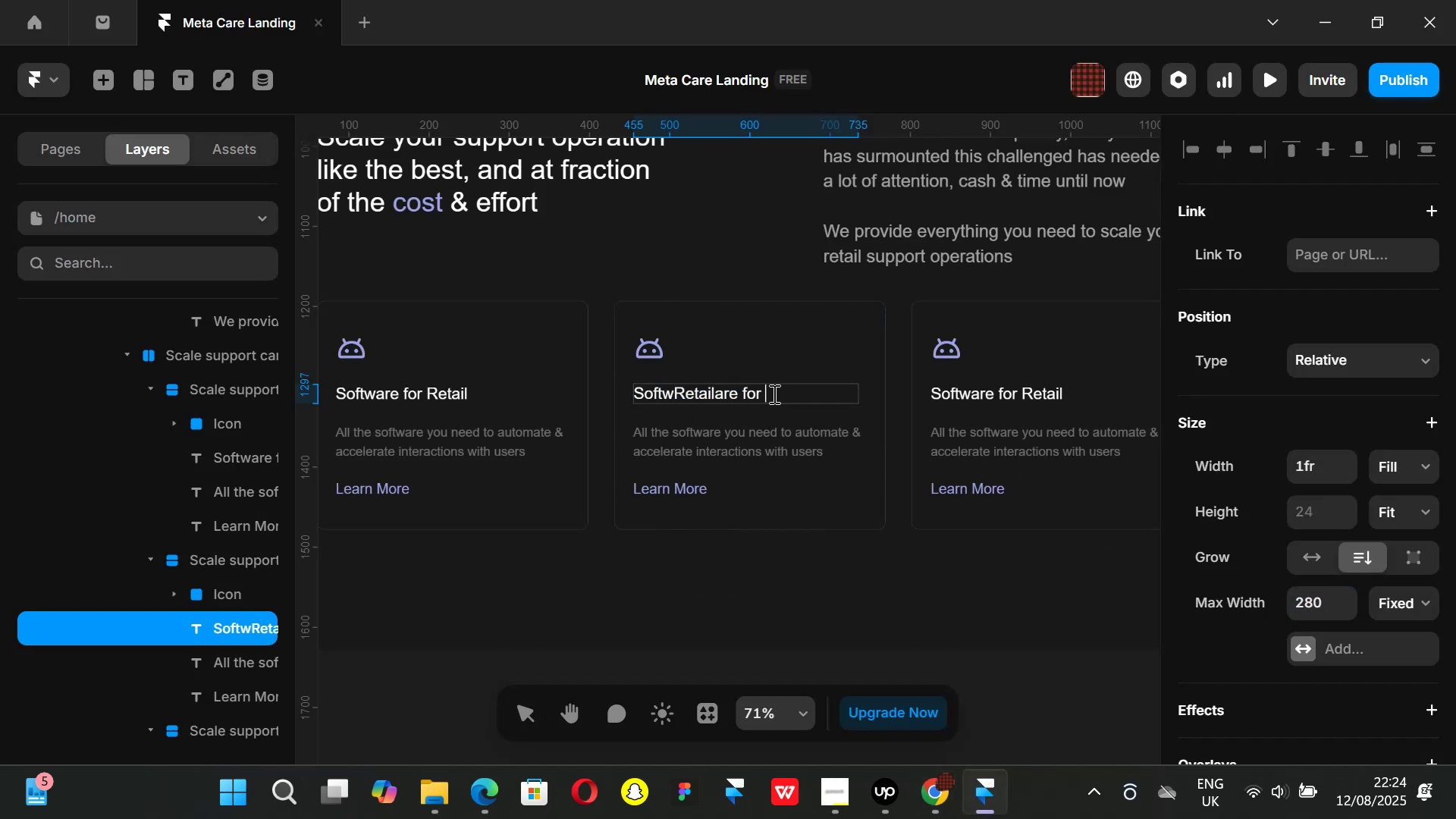 
left_click_drag(start_coordinate=[773, 394], to_coordinate=[585, 391])
 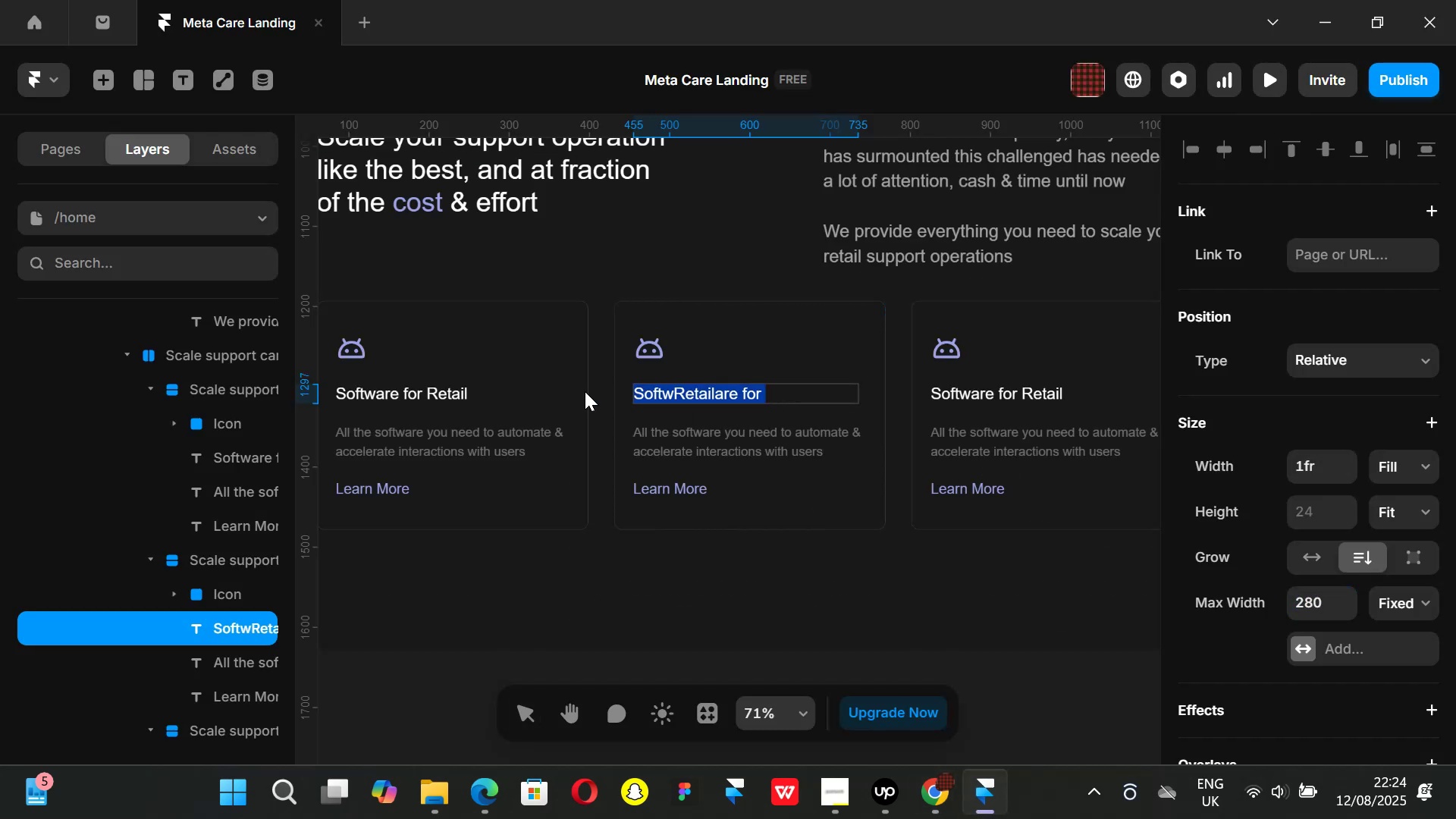 
key(Backspace)
 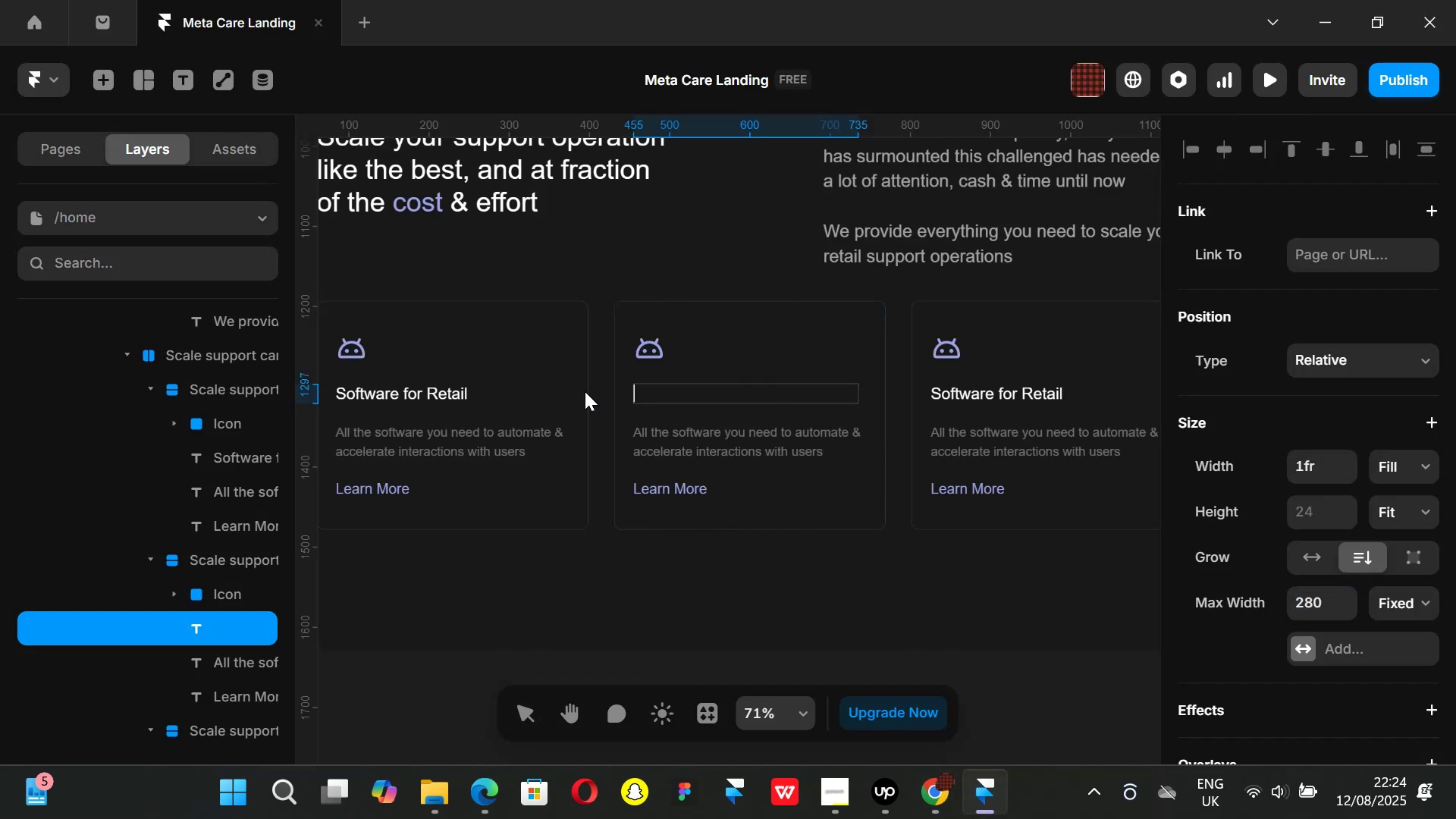 
key(Control+ControlLeft)
 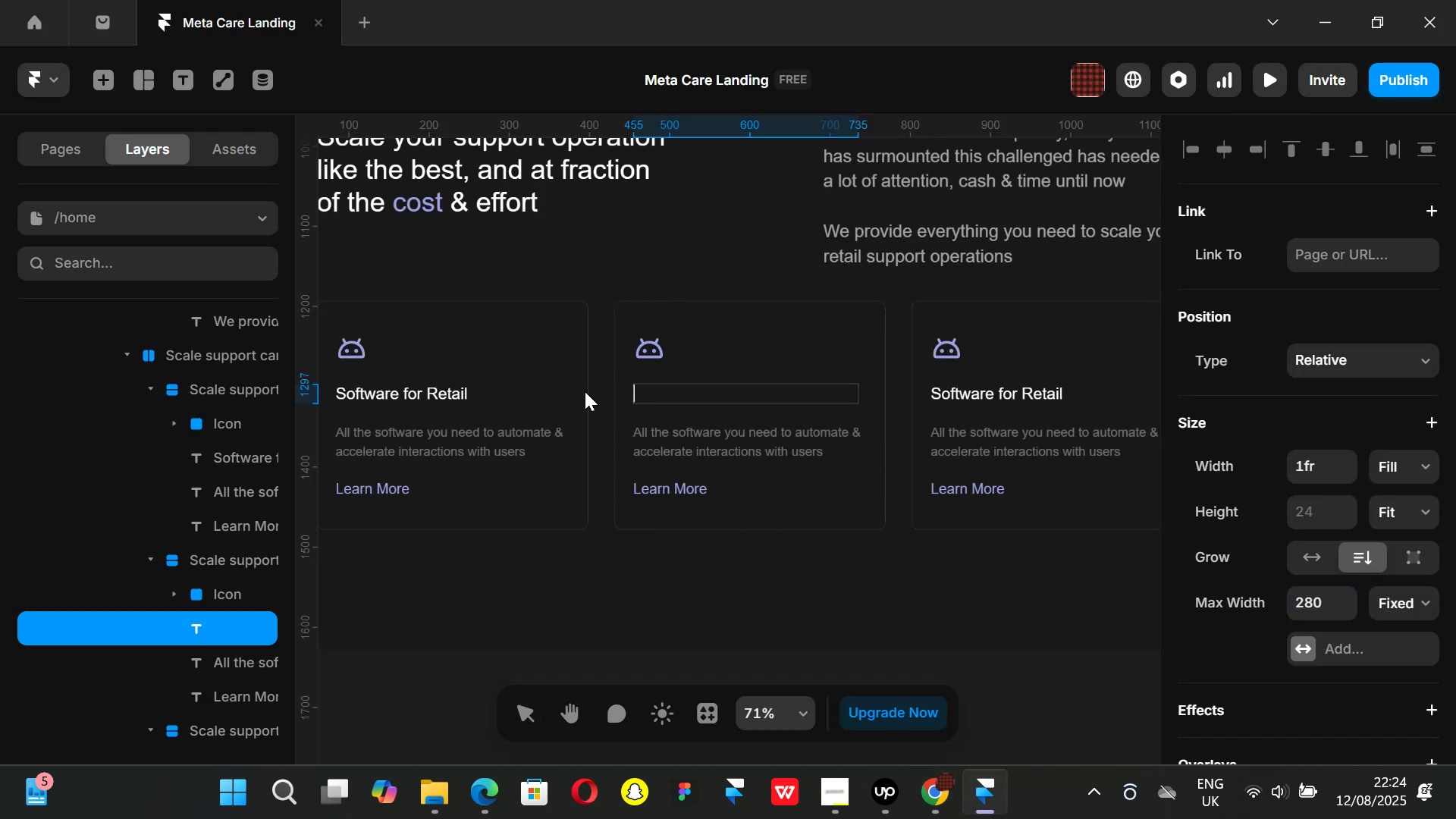 
key(Control+V)
 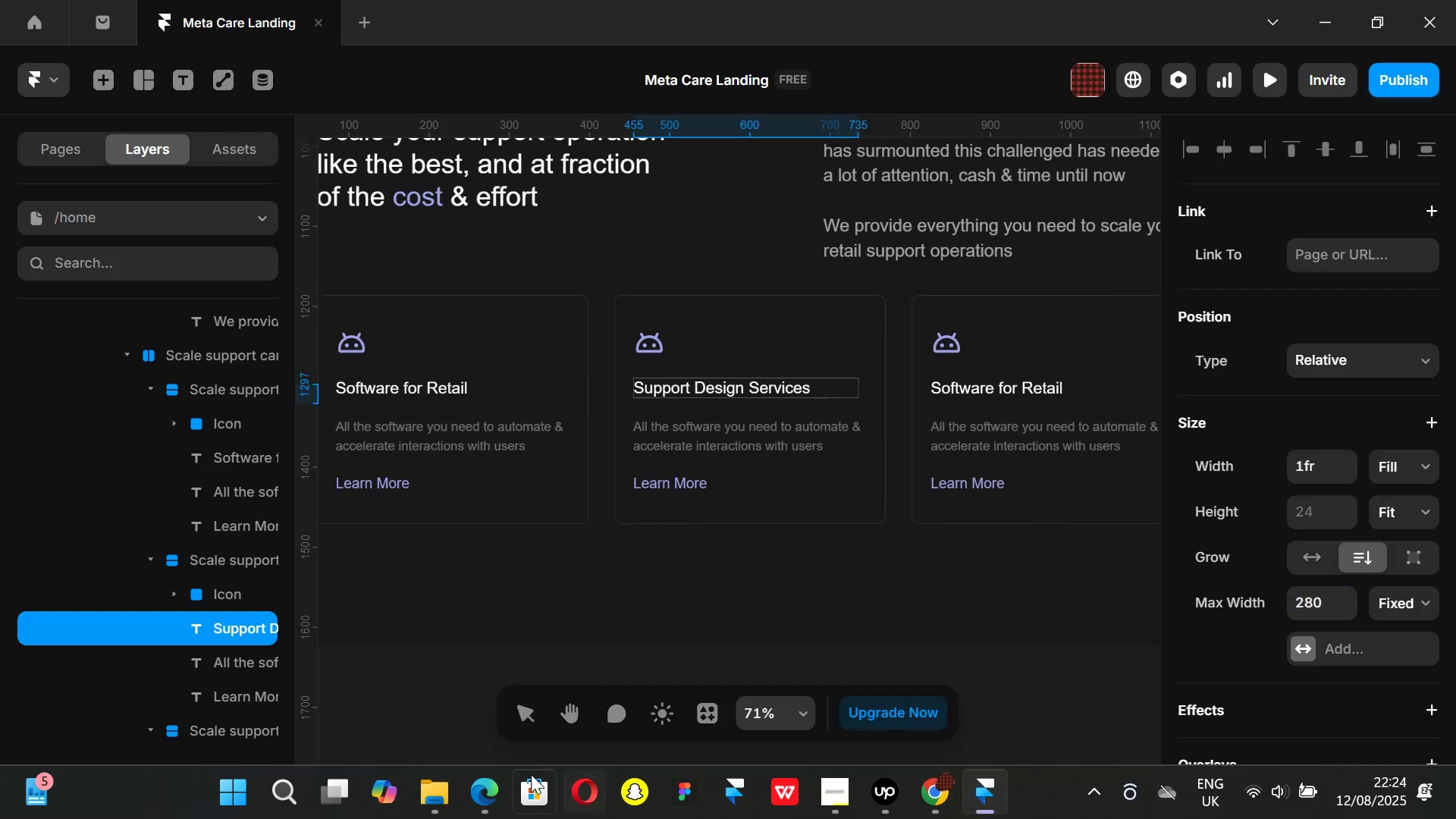 
left_click_drag(start_coordinate=[428, 703], to_coordinate=[424, 703])
 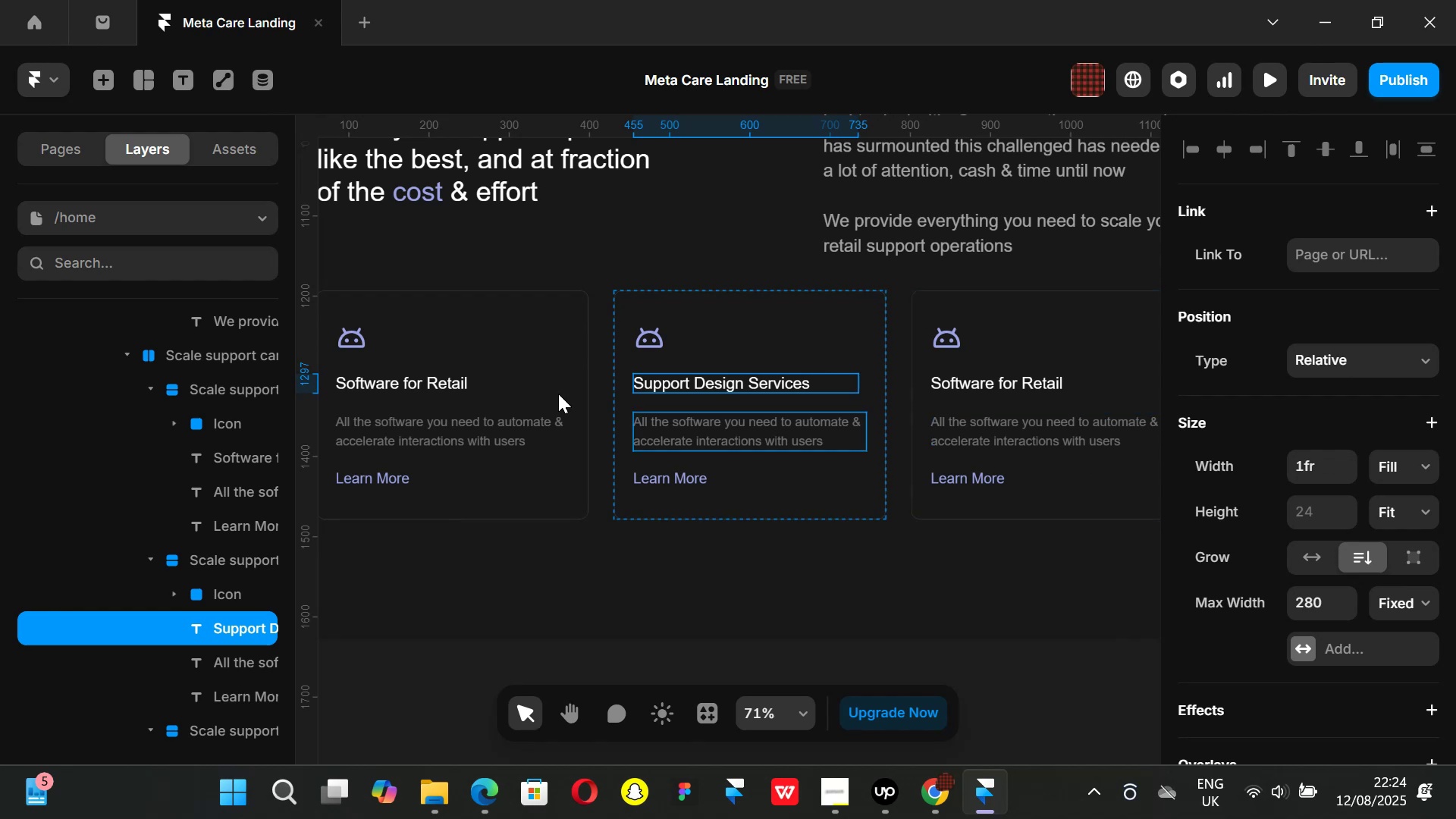 
hold_key(key=ShiftLeft, duration=0.82)
left_click_drag(start_coordinate=[993, 377], to_coordinate=[999, 383])
 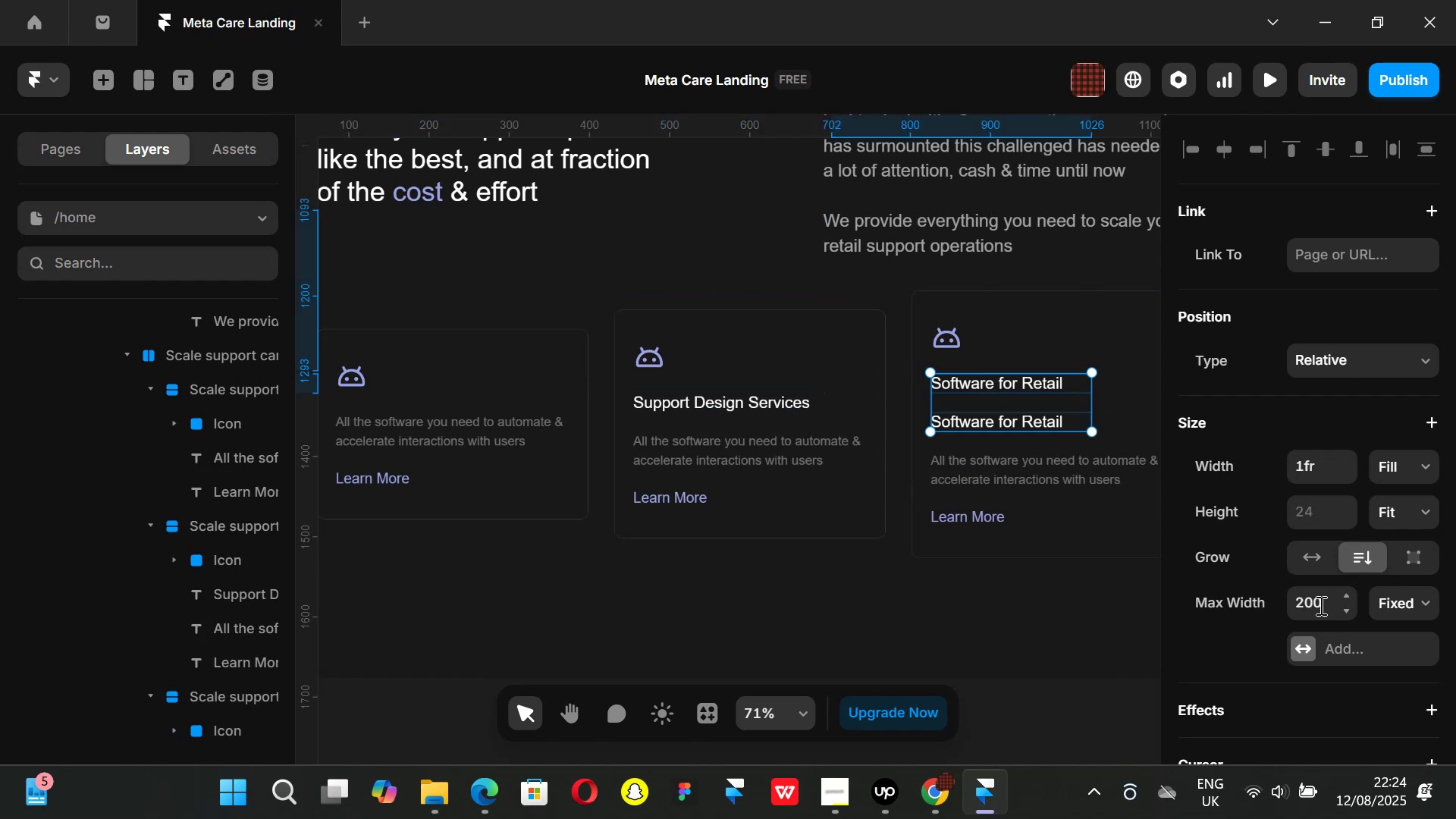 
left_click([1320, 605])
 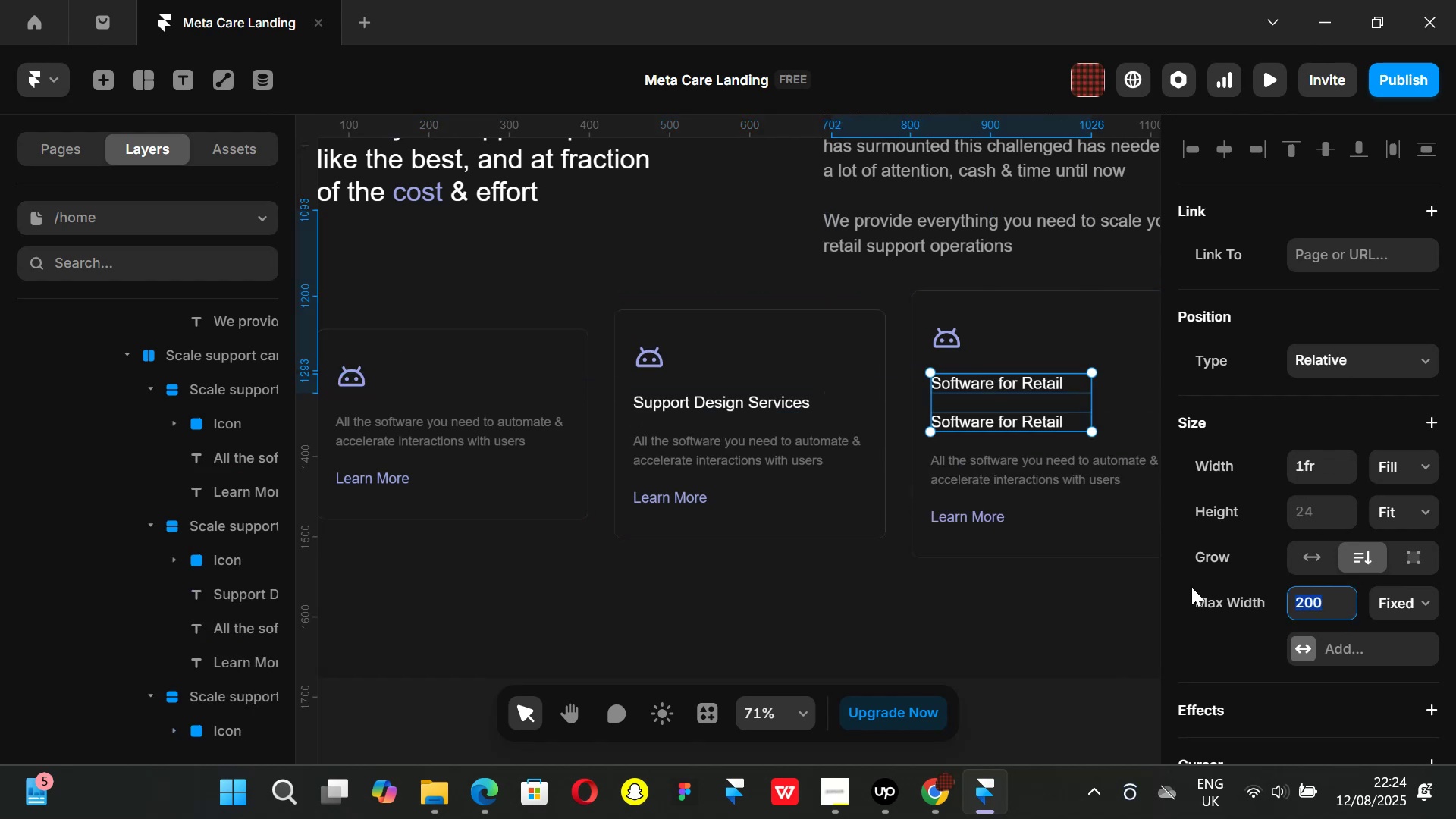 
key(Control+ControlLeft)
 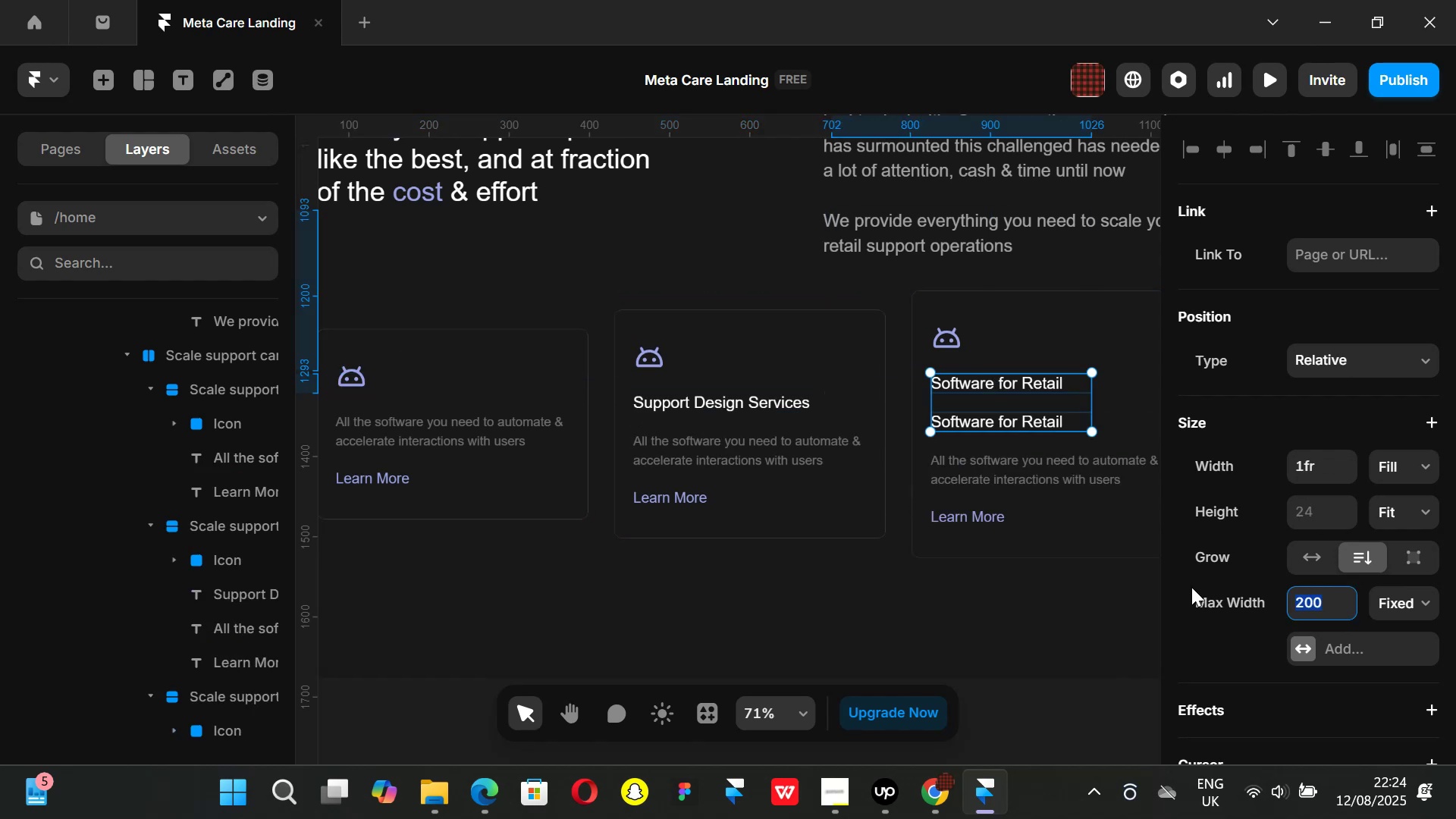 
key(Control+Z)
 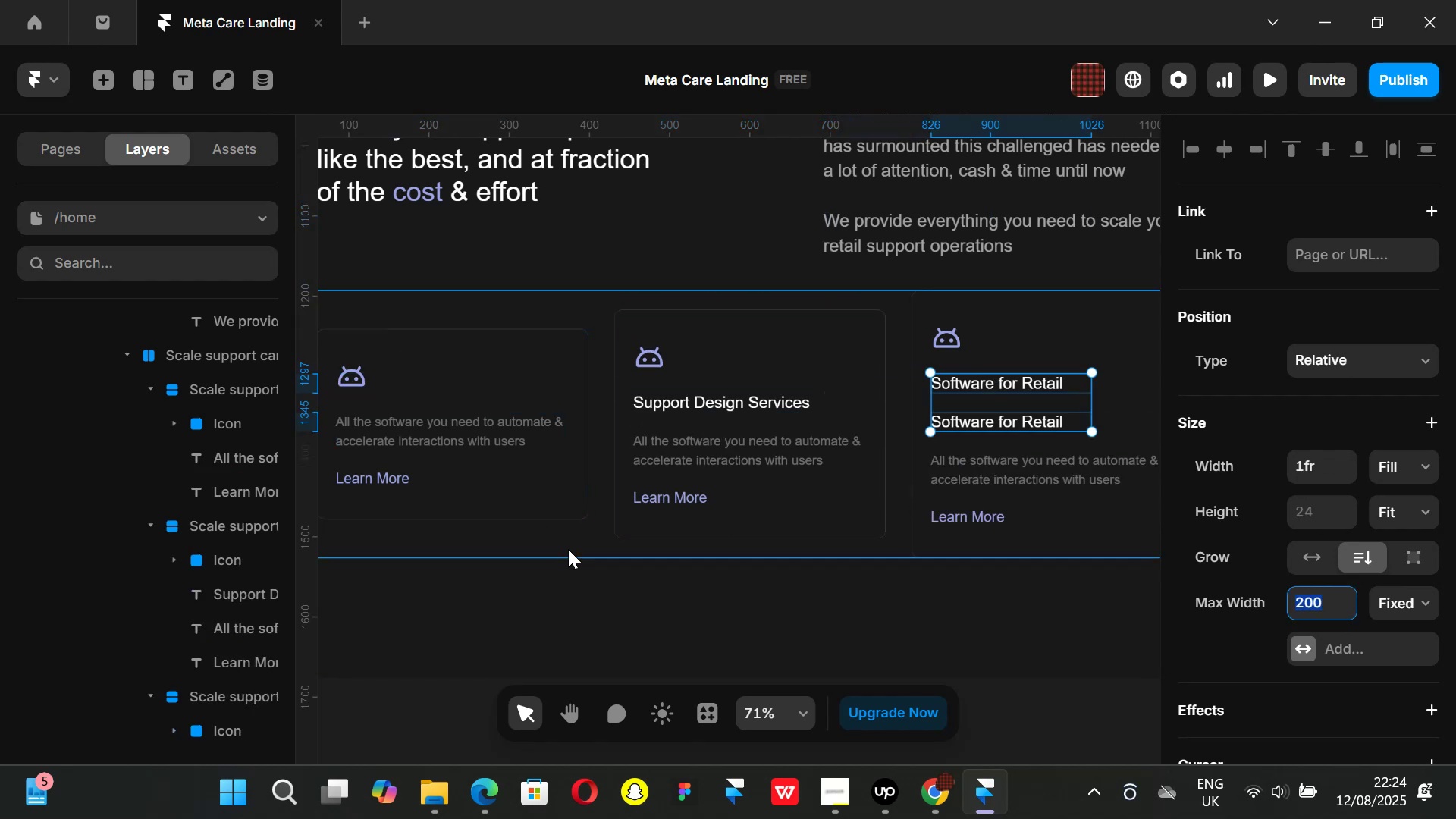 
key(Control+ControlLeft)
 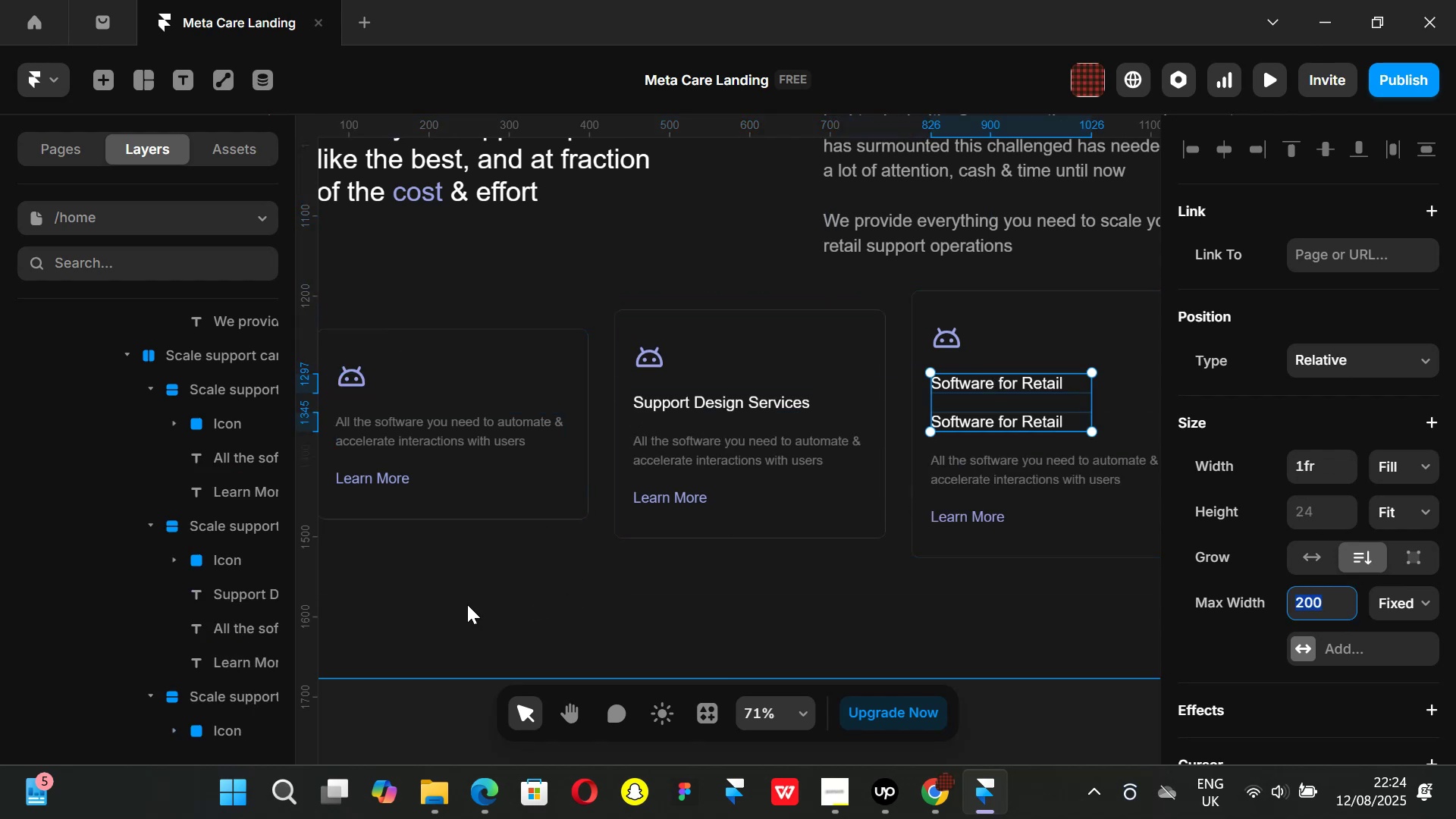 
key(Control+Z)
 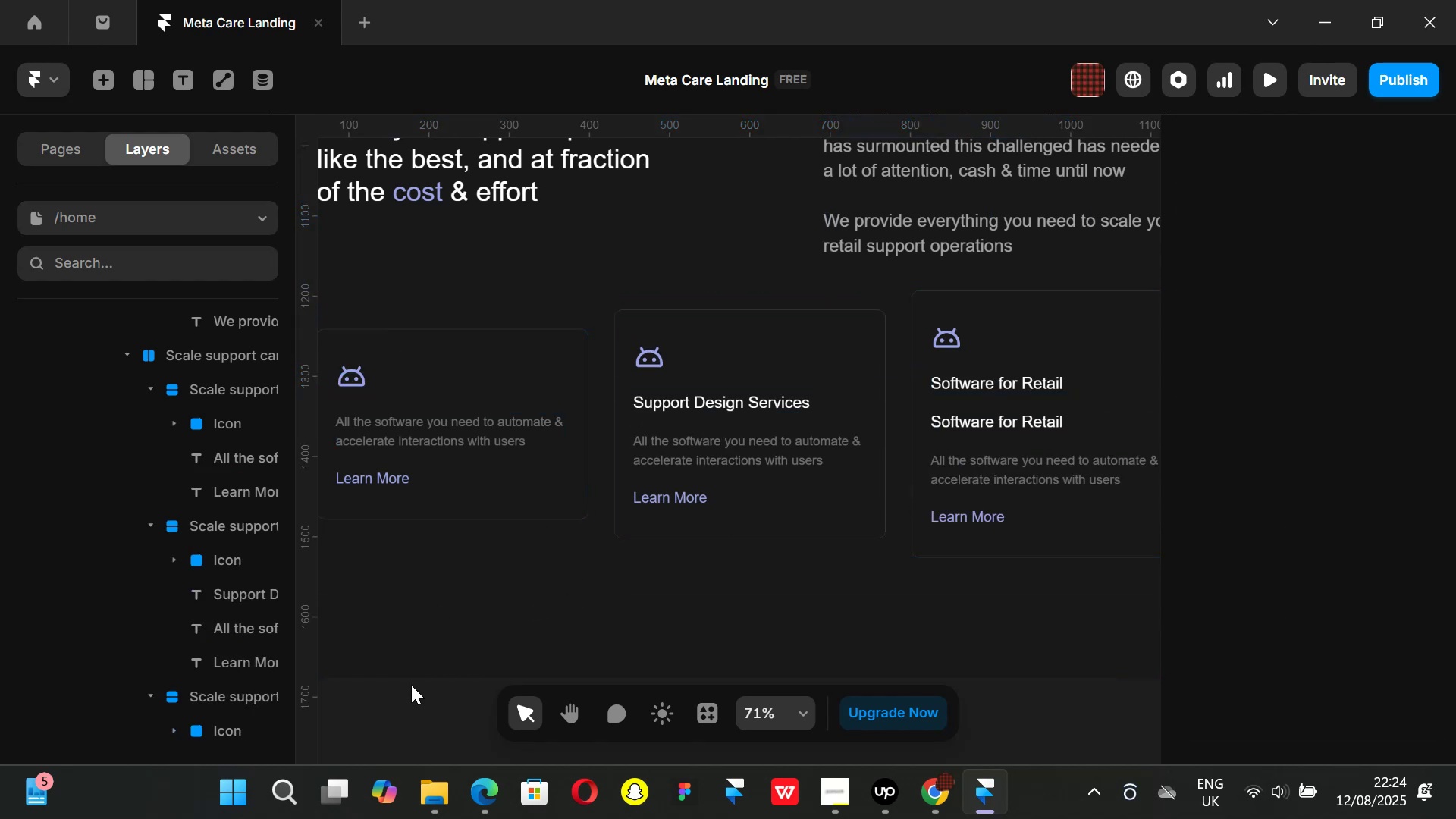 
key(Control+ControlLeft)
 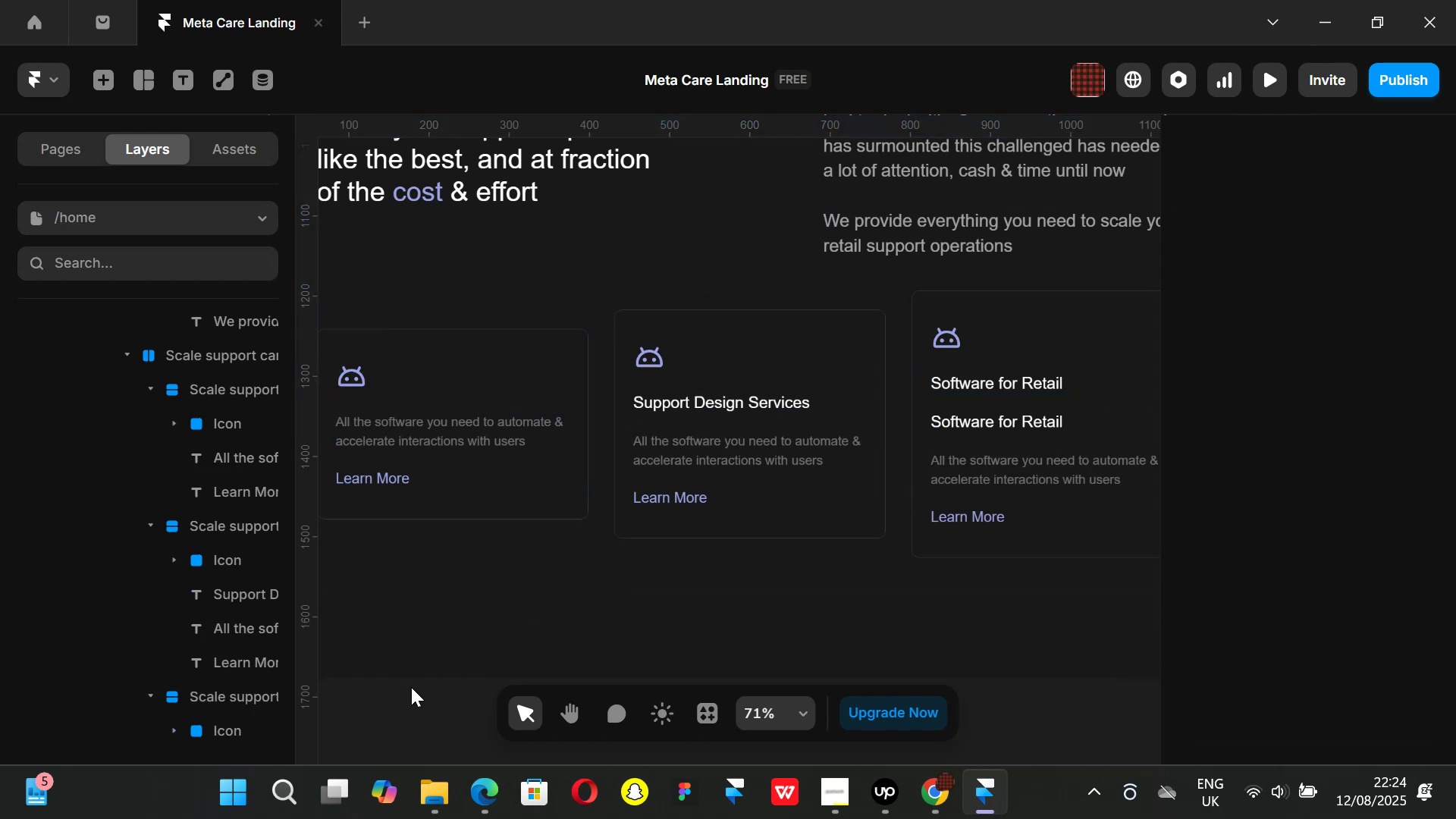 
key(Control+Z)
 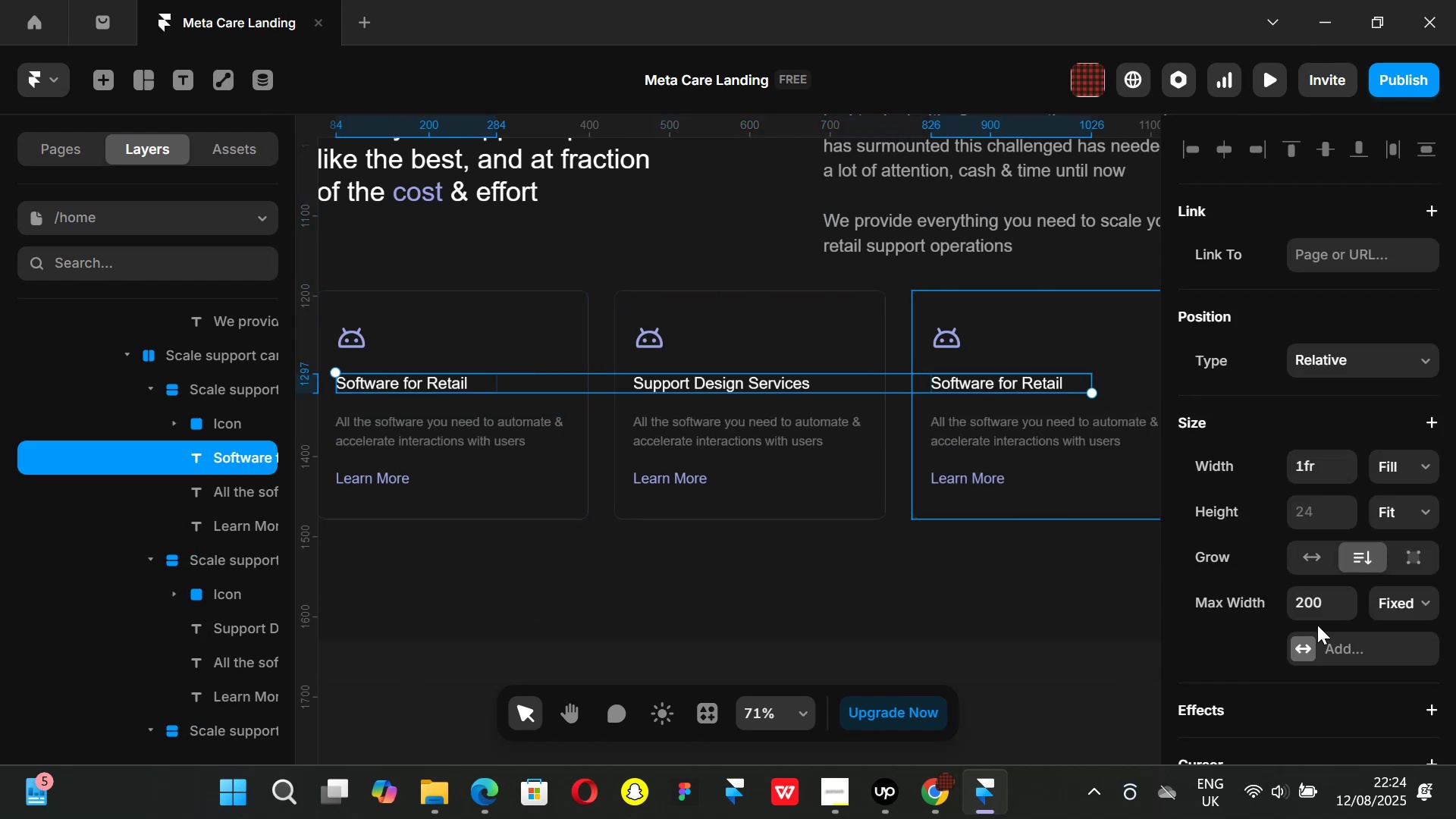 
left_click([1314, 610])
 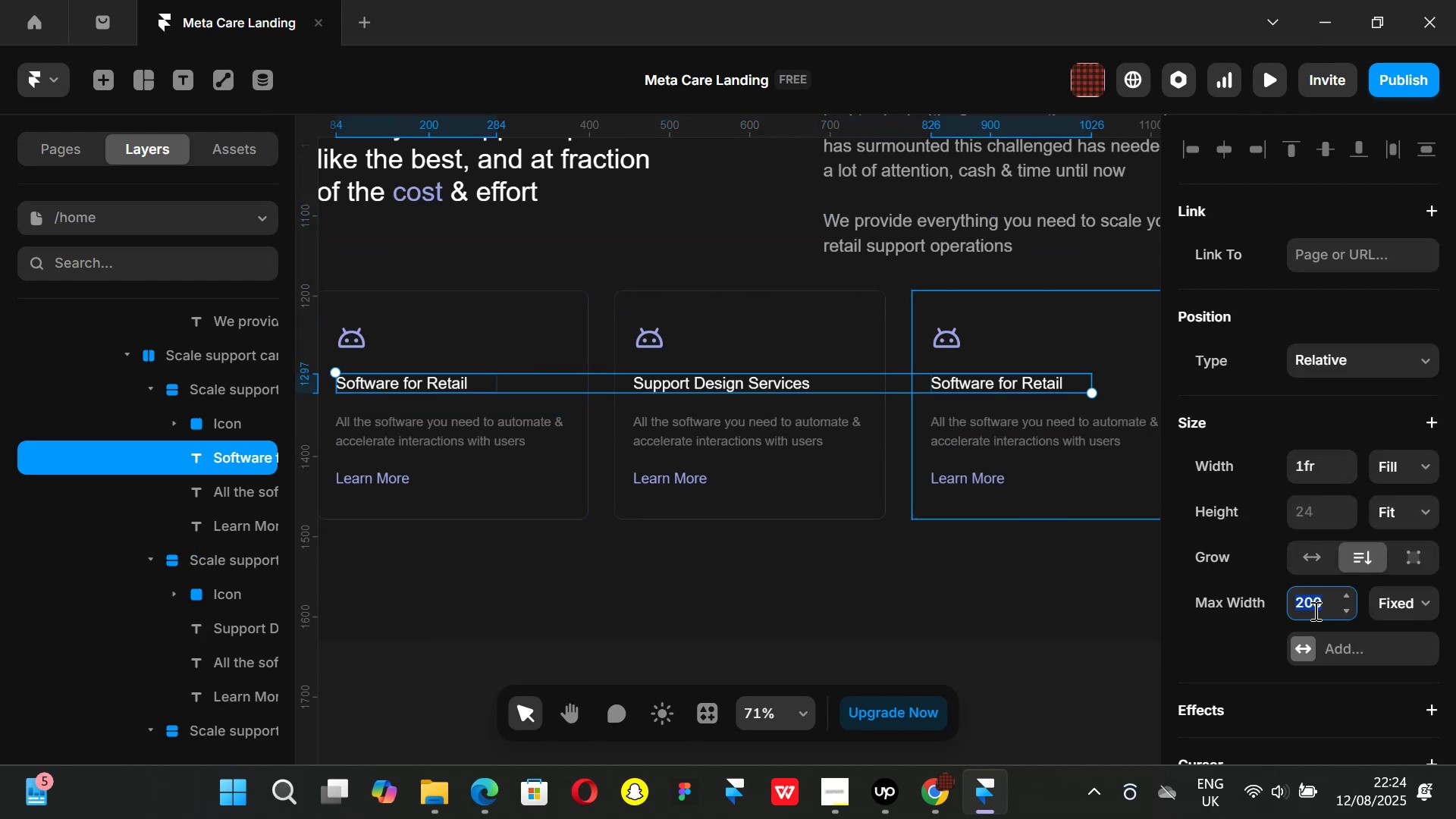 
type(280)
 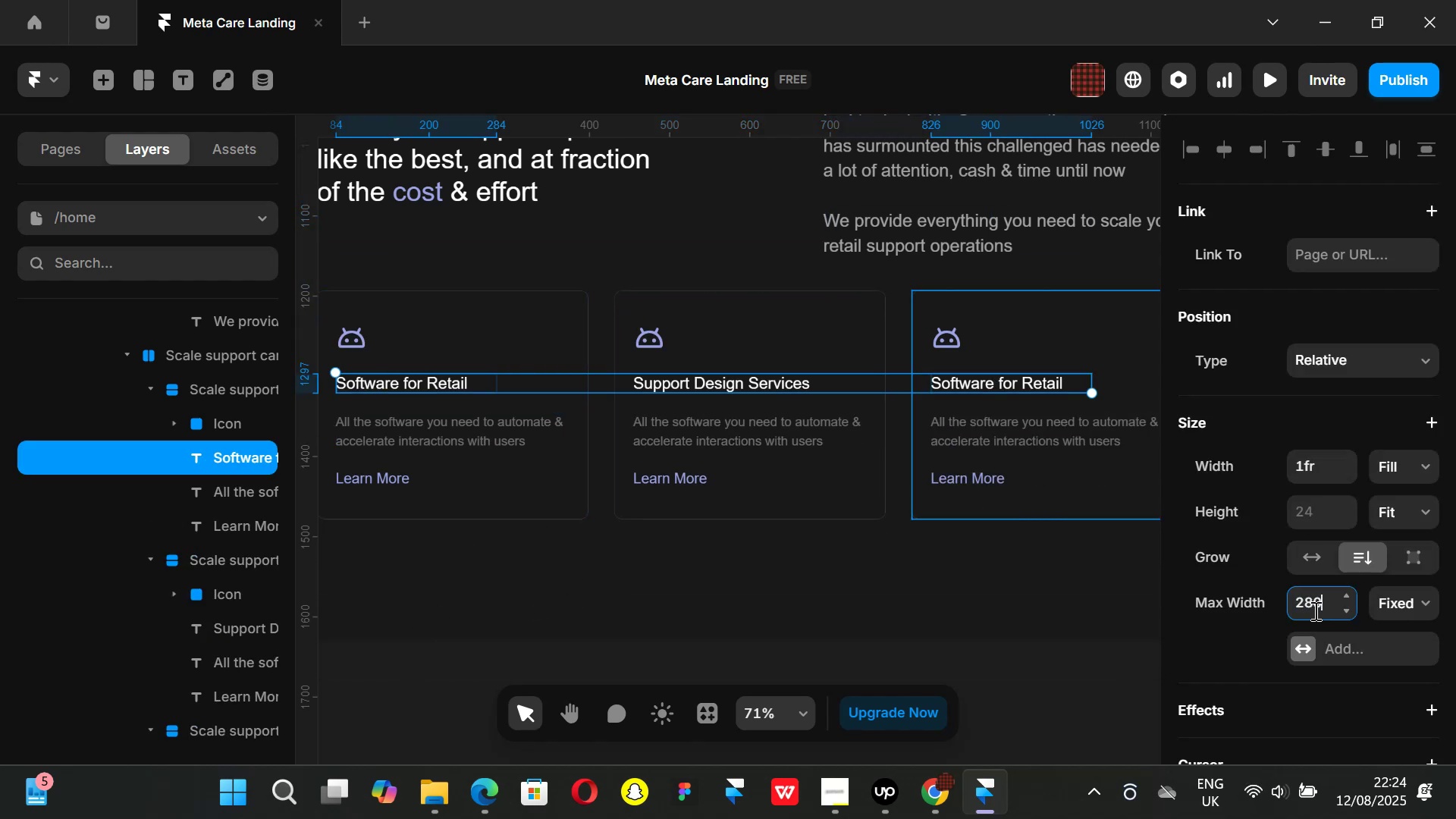 
key(Enter)
 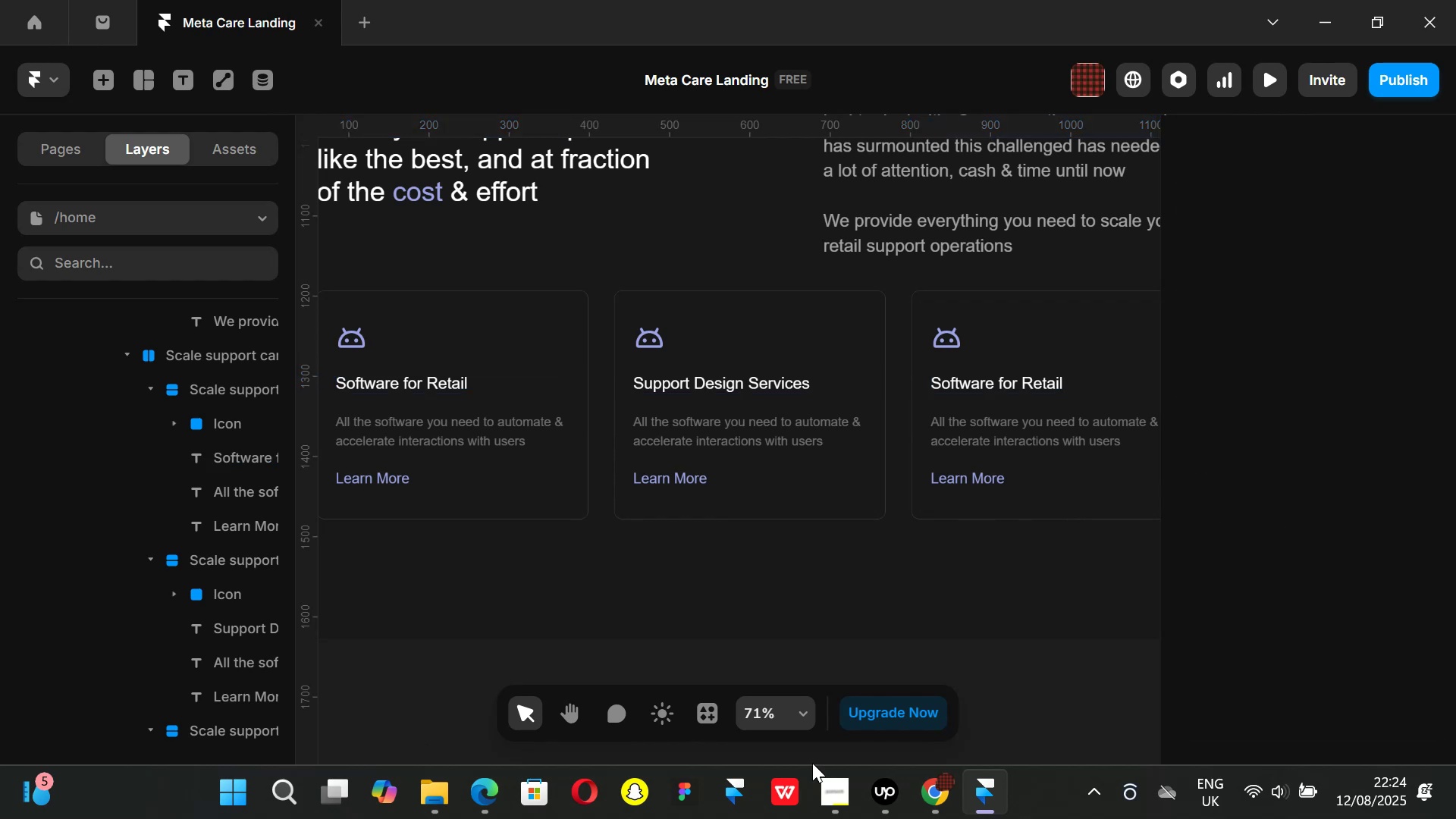 
left_click([943, 804])
 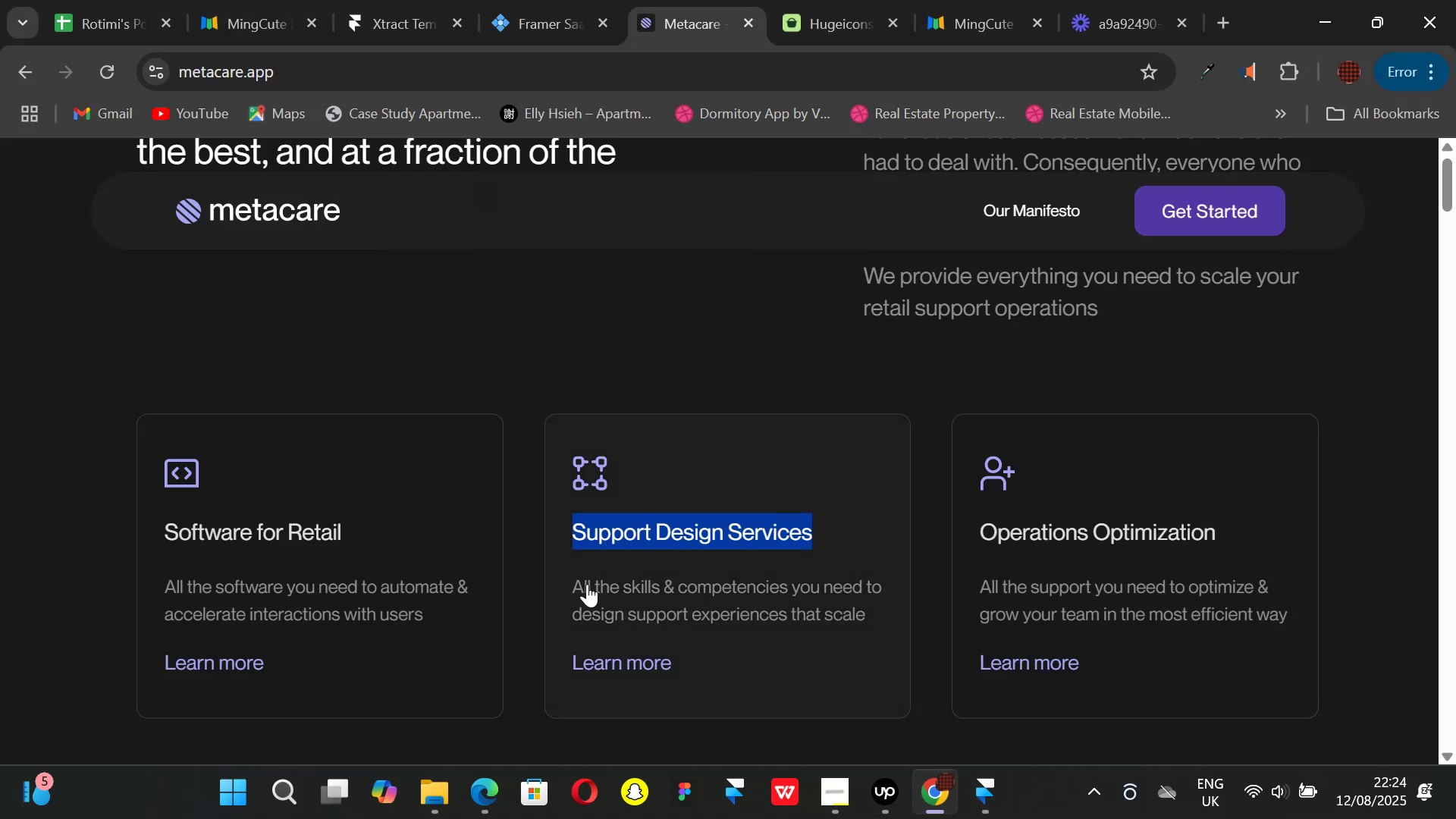 
left_click_drag(start_coordinate=[579, 584], to_coordinate=[867, 636])
 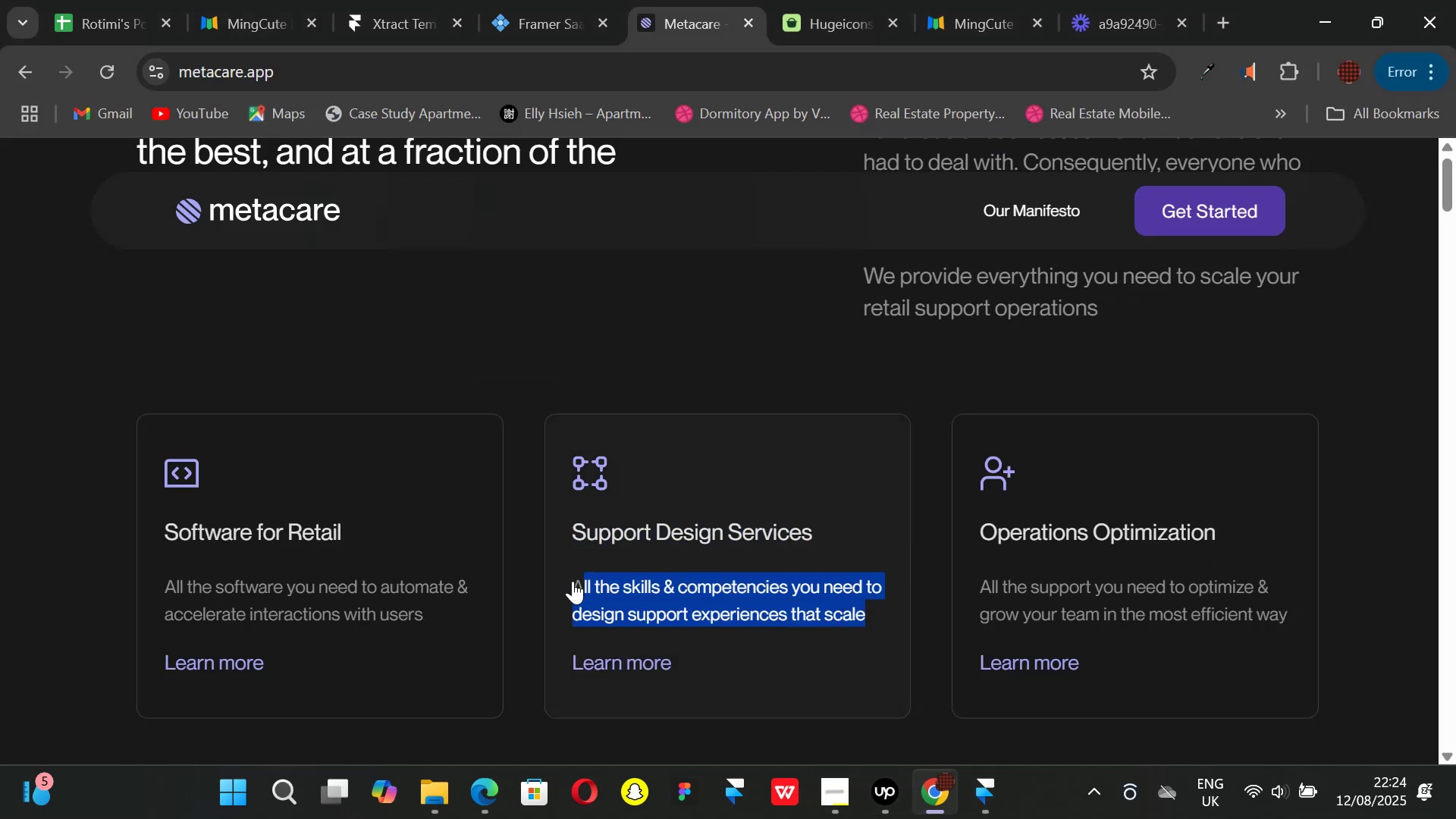 
left_click([573, 581])
 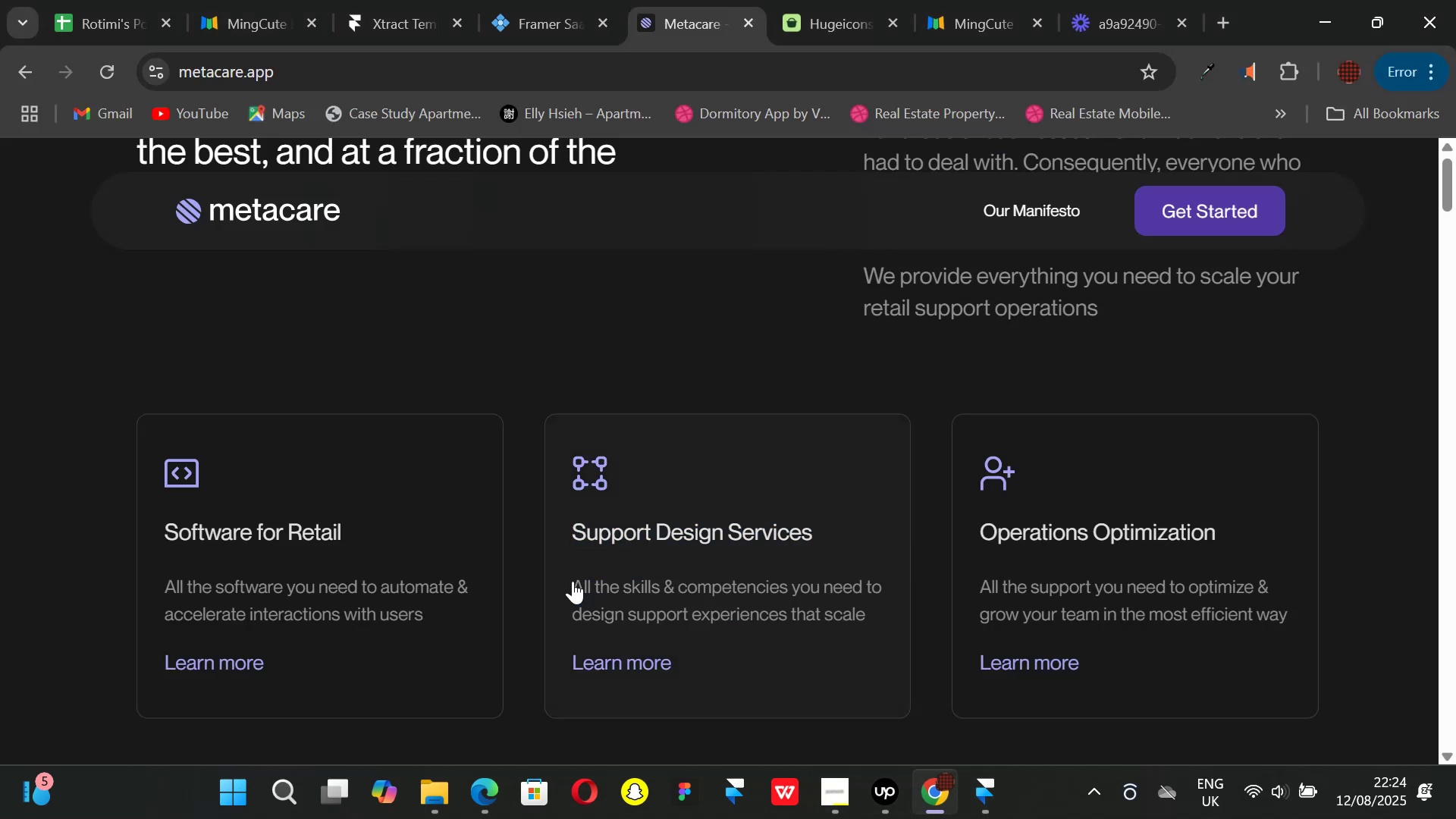 
left_click_drag(start_coordinate=[573, 581], to_coordinate=[887, 644])
 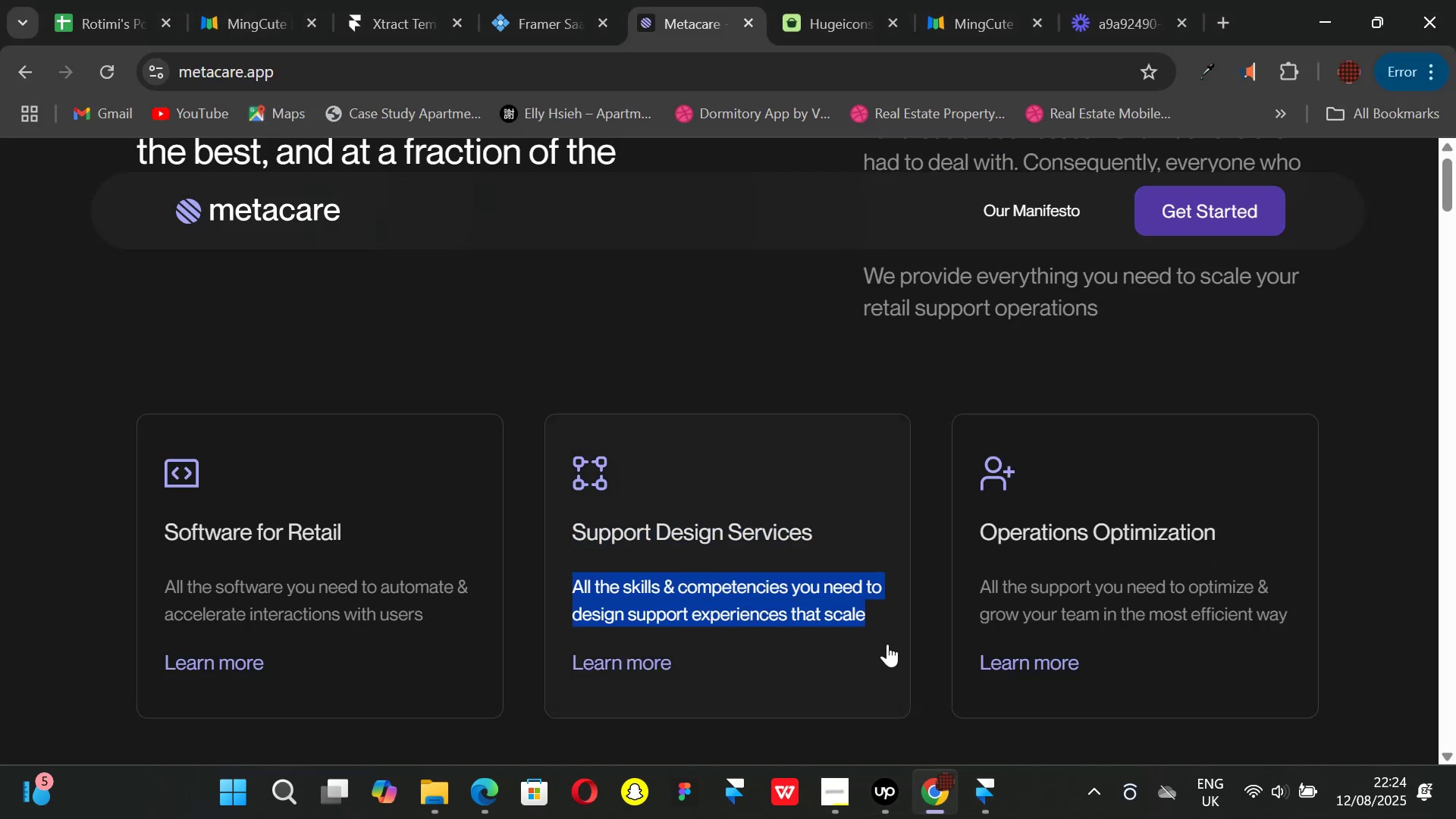 
key(Control+ControlLeft)
 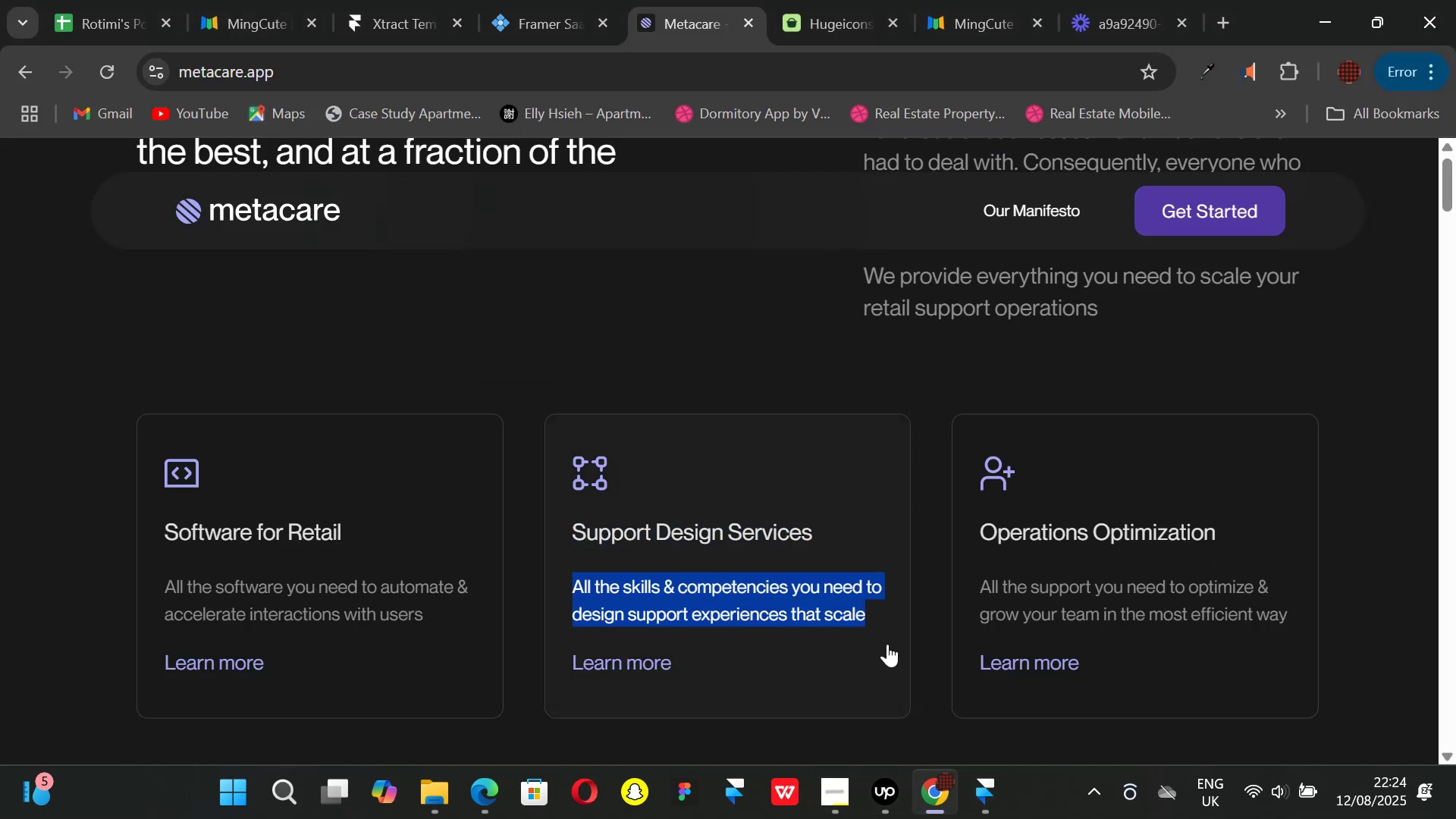 
key(Control+C)
 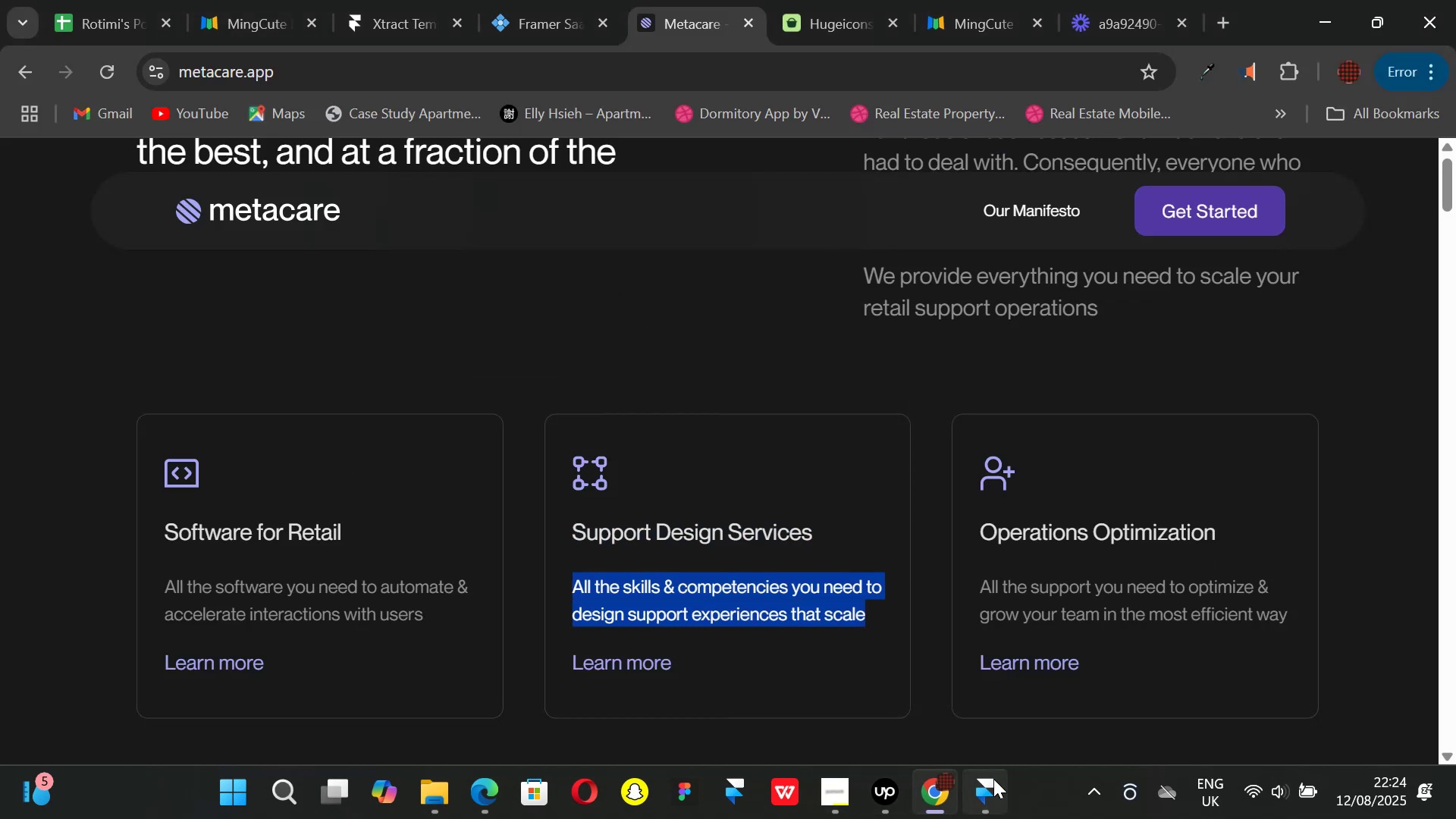 
left_click([993, 799])
 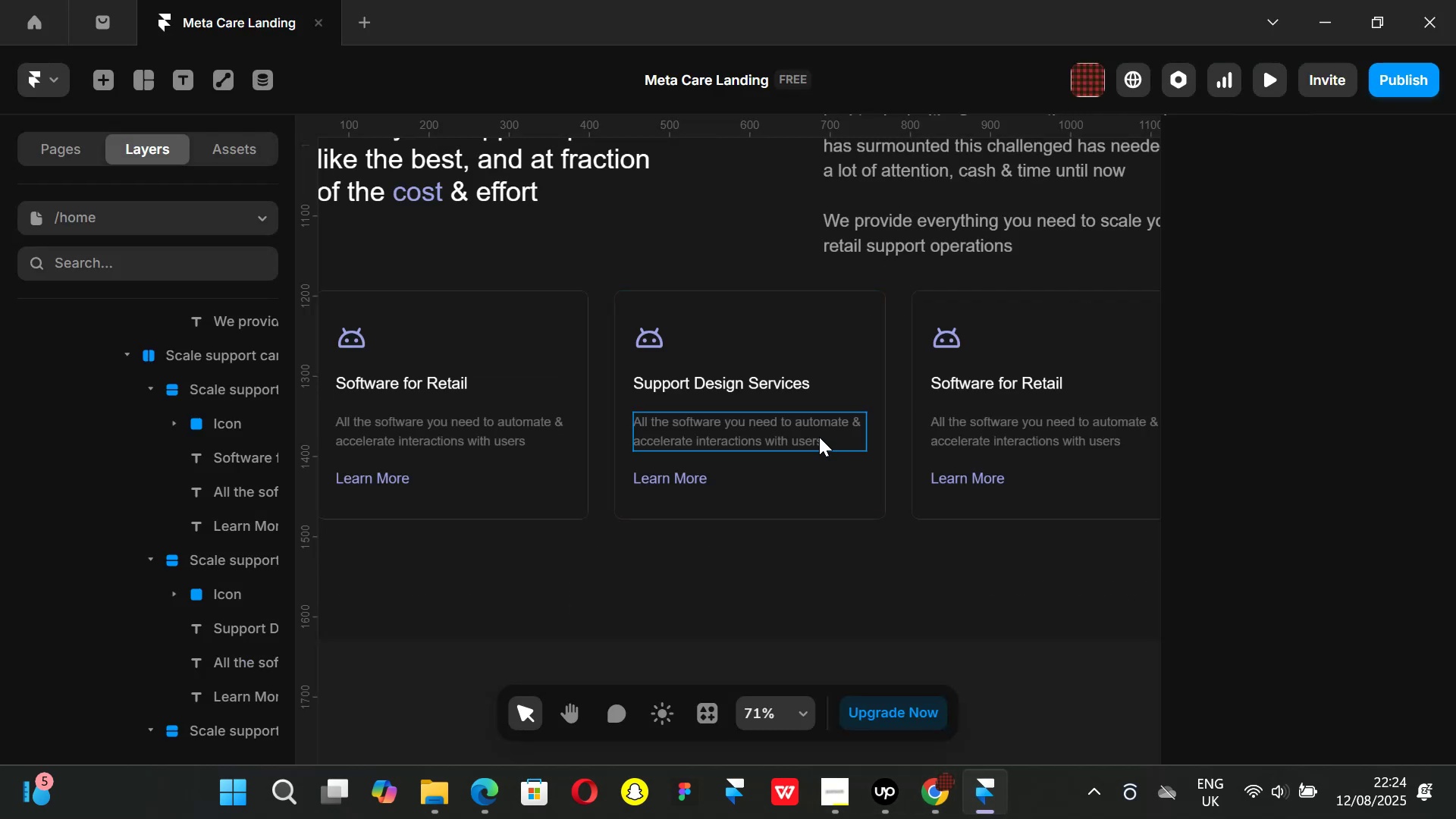 
double_click([819, 437])
 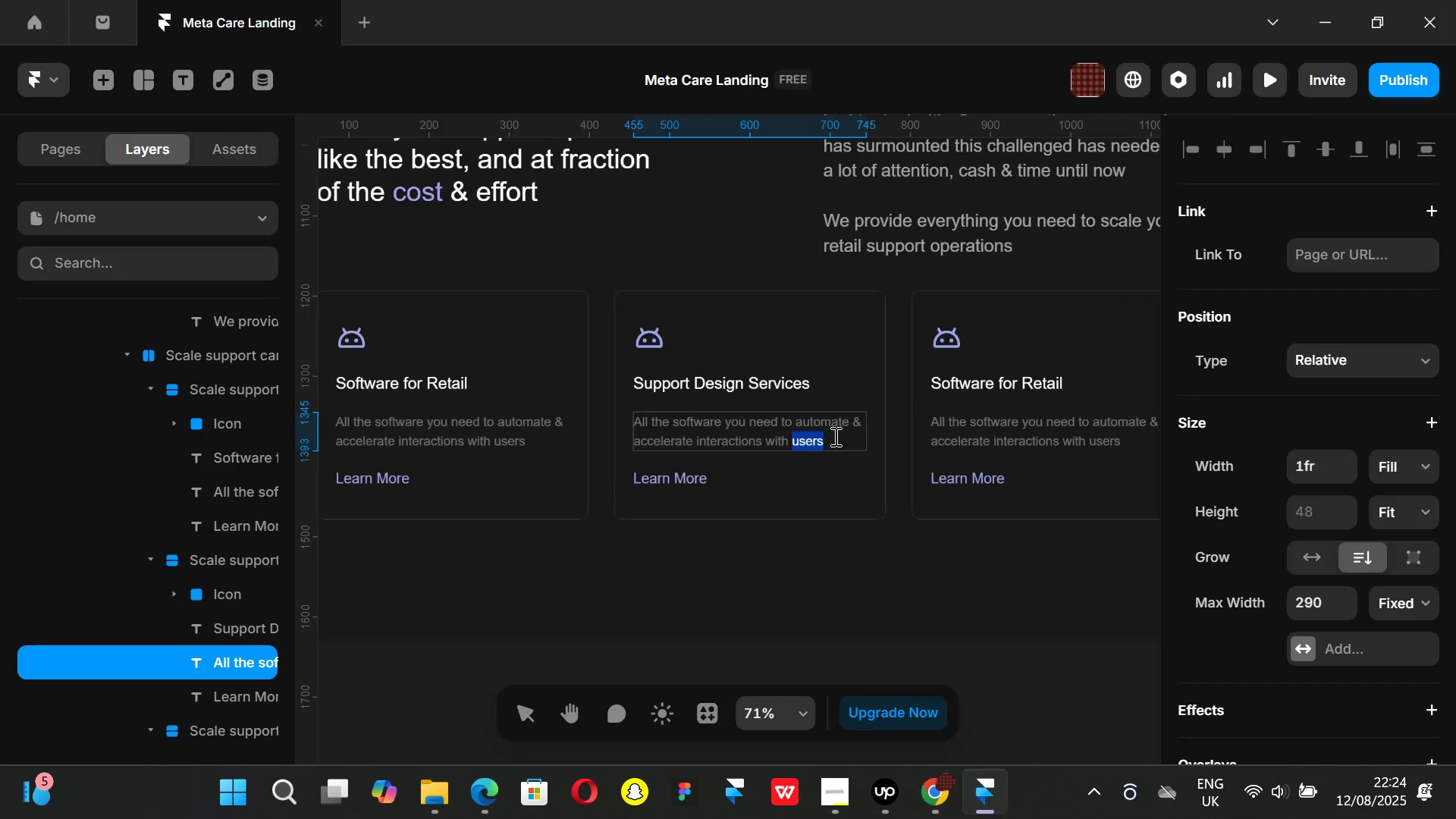 
left_click([834, 436])
 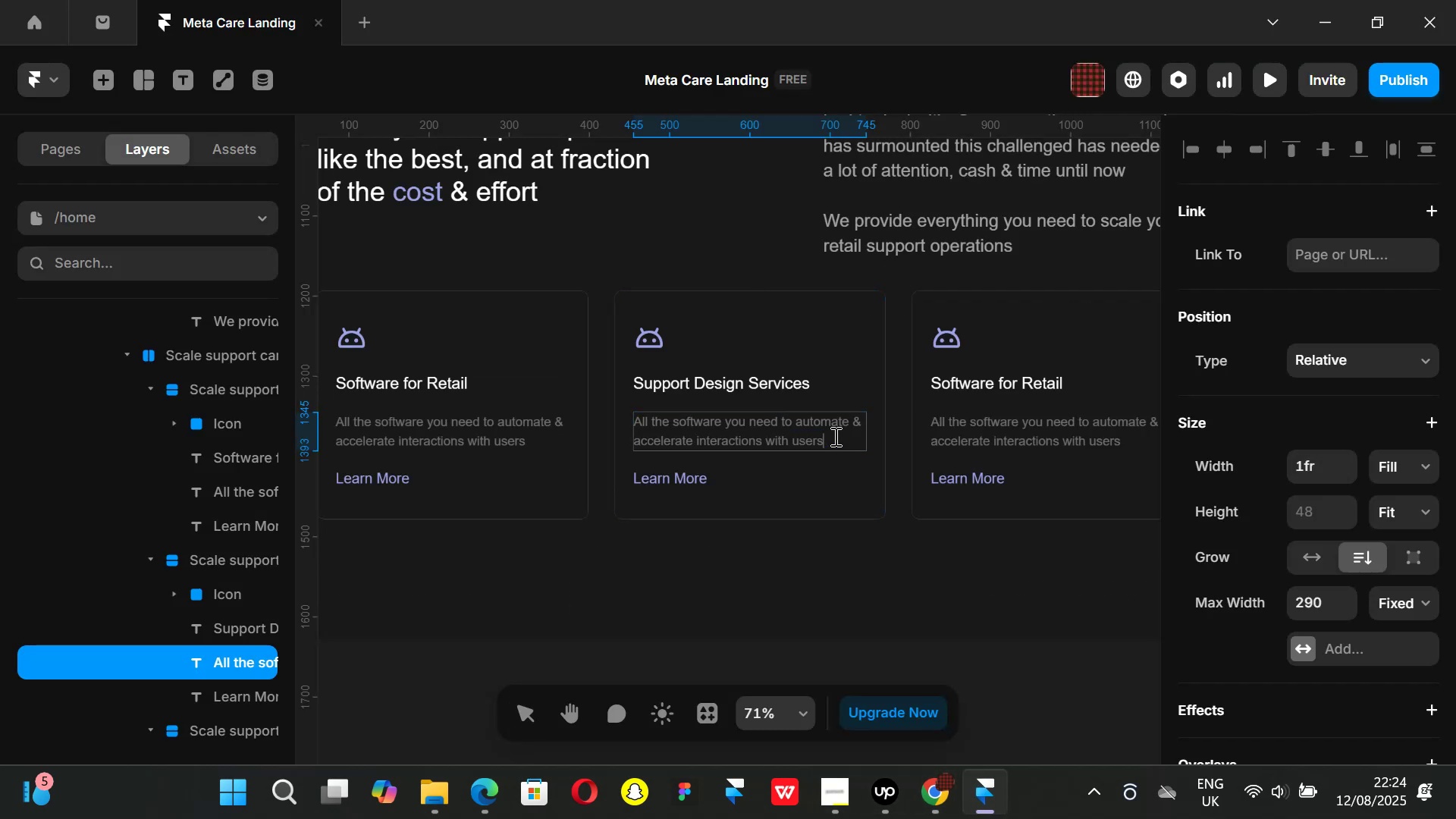 
left_click_drag(start_coordinate=[834, 436], to_coordinate=[610, 416])
 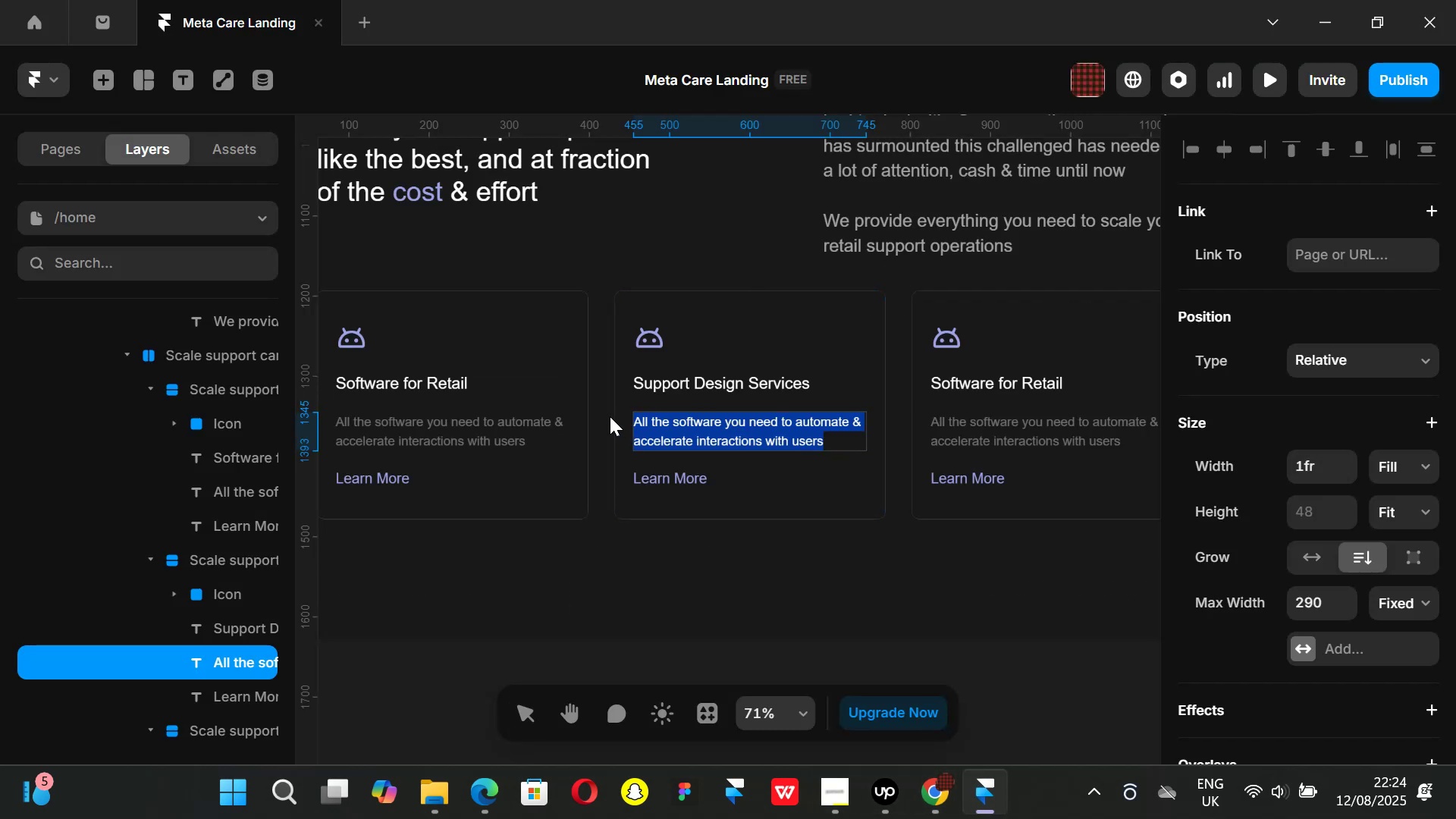 
key(Backspace)
 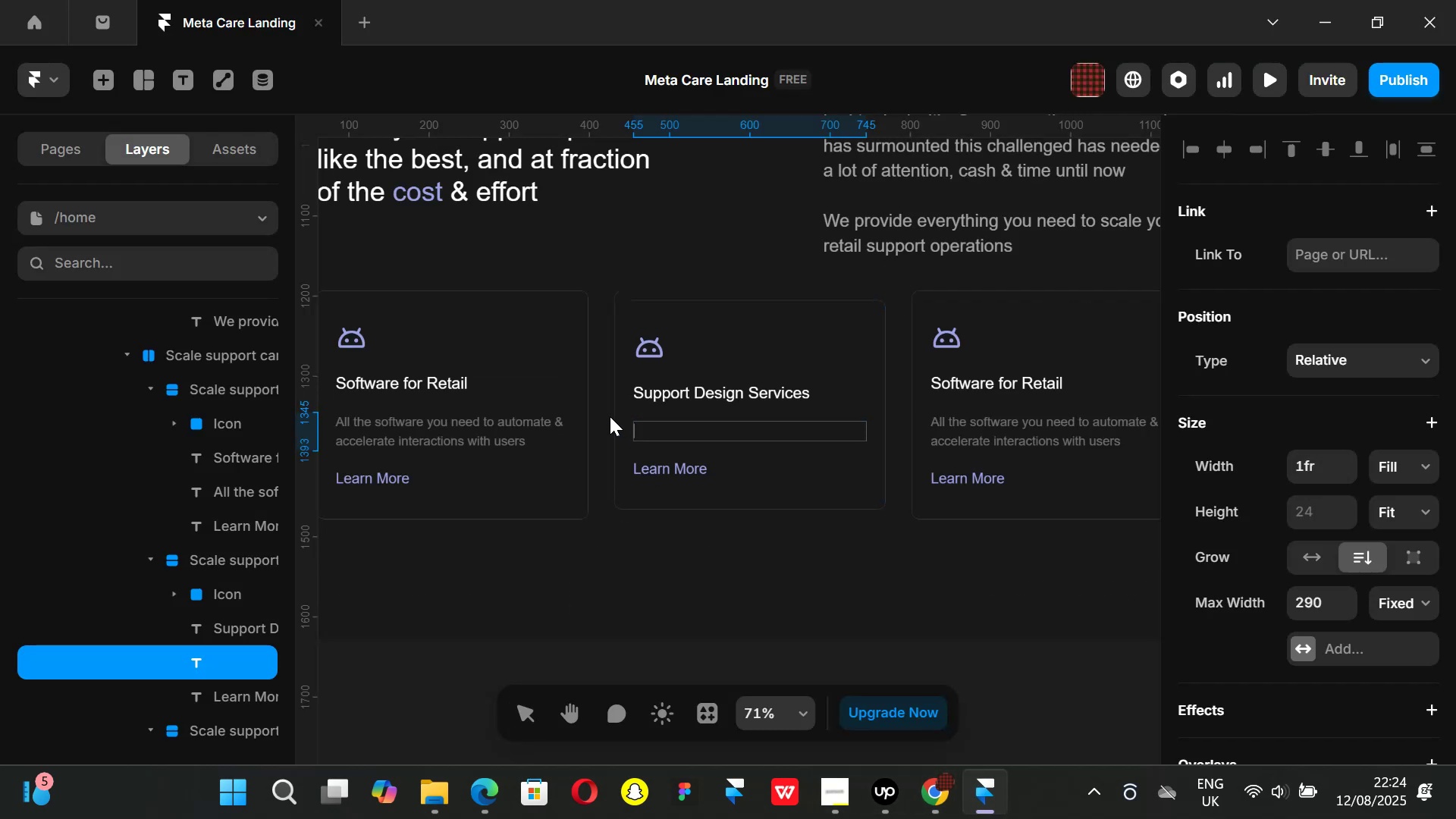 
key(Control+ControlLeft)
 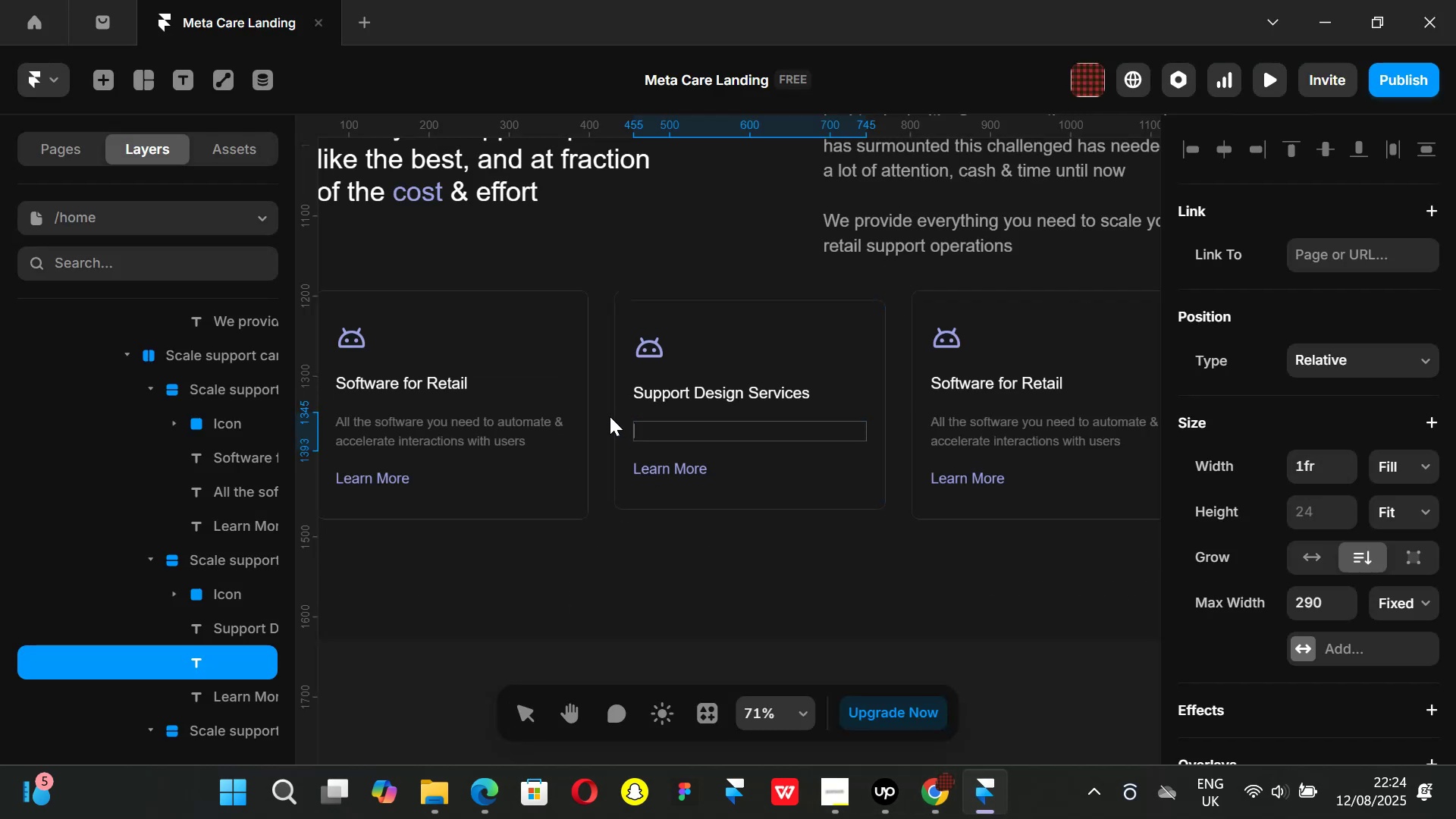 
key(Control+V)
 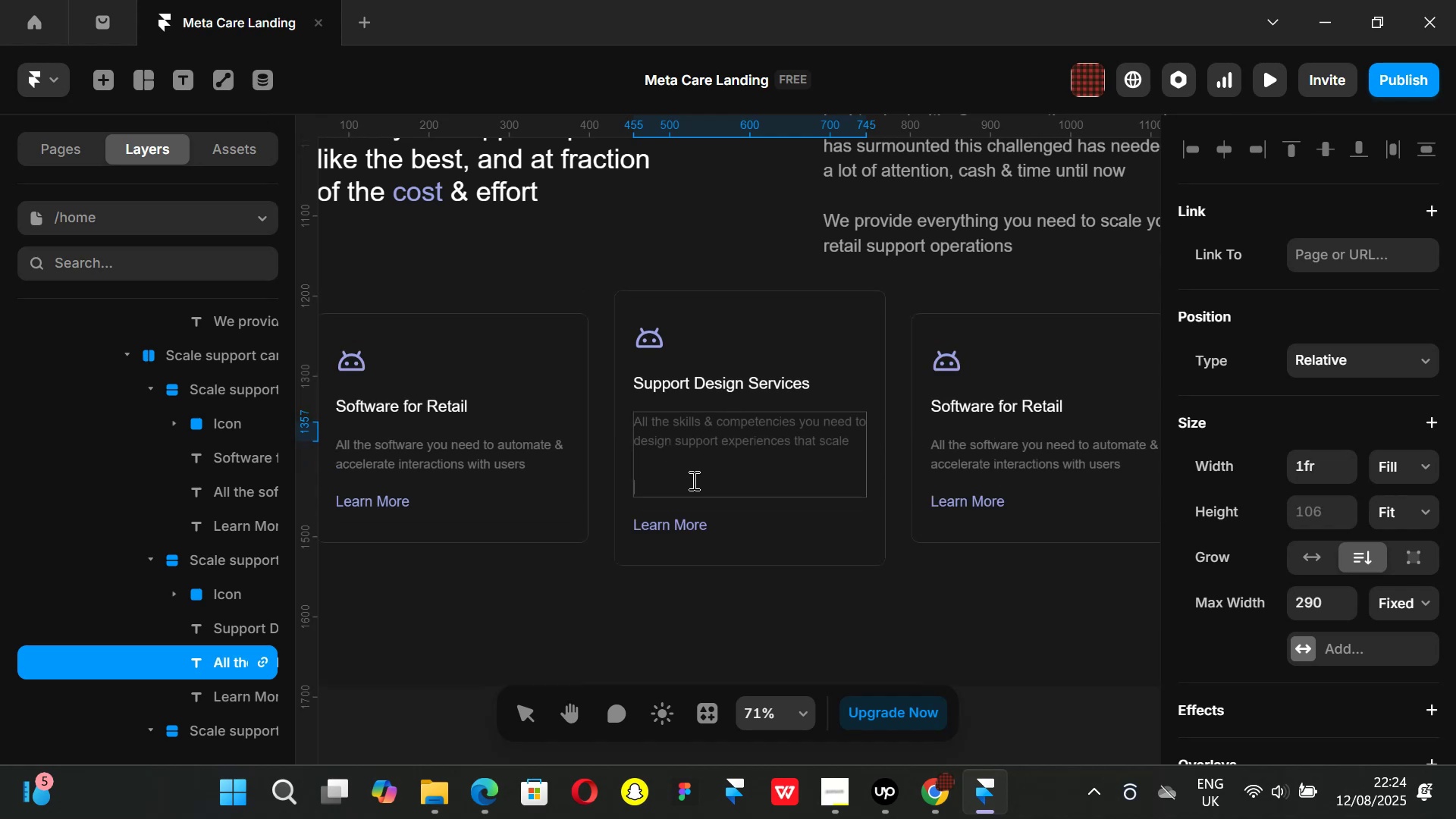 
key(Backspace)
 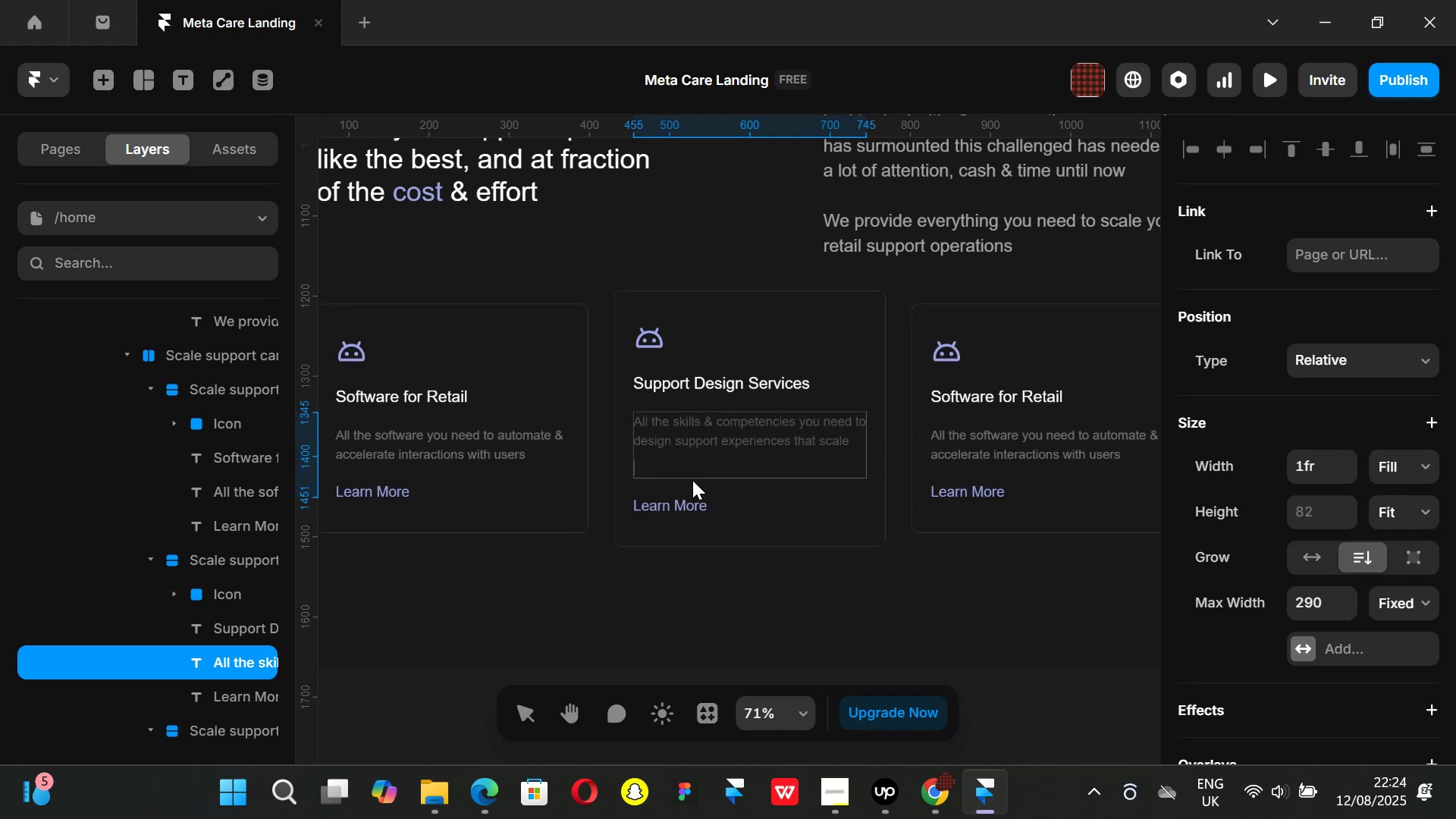 
key(Backspace)
 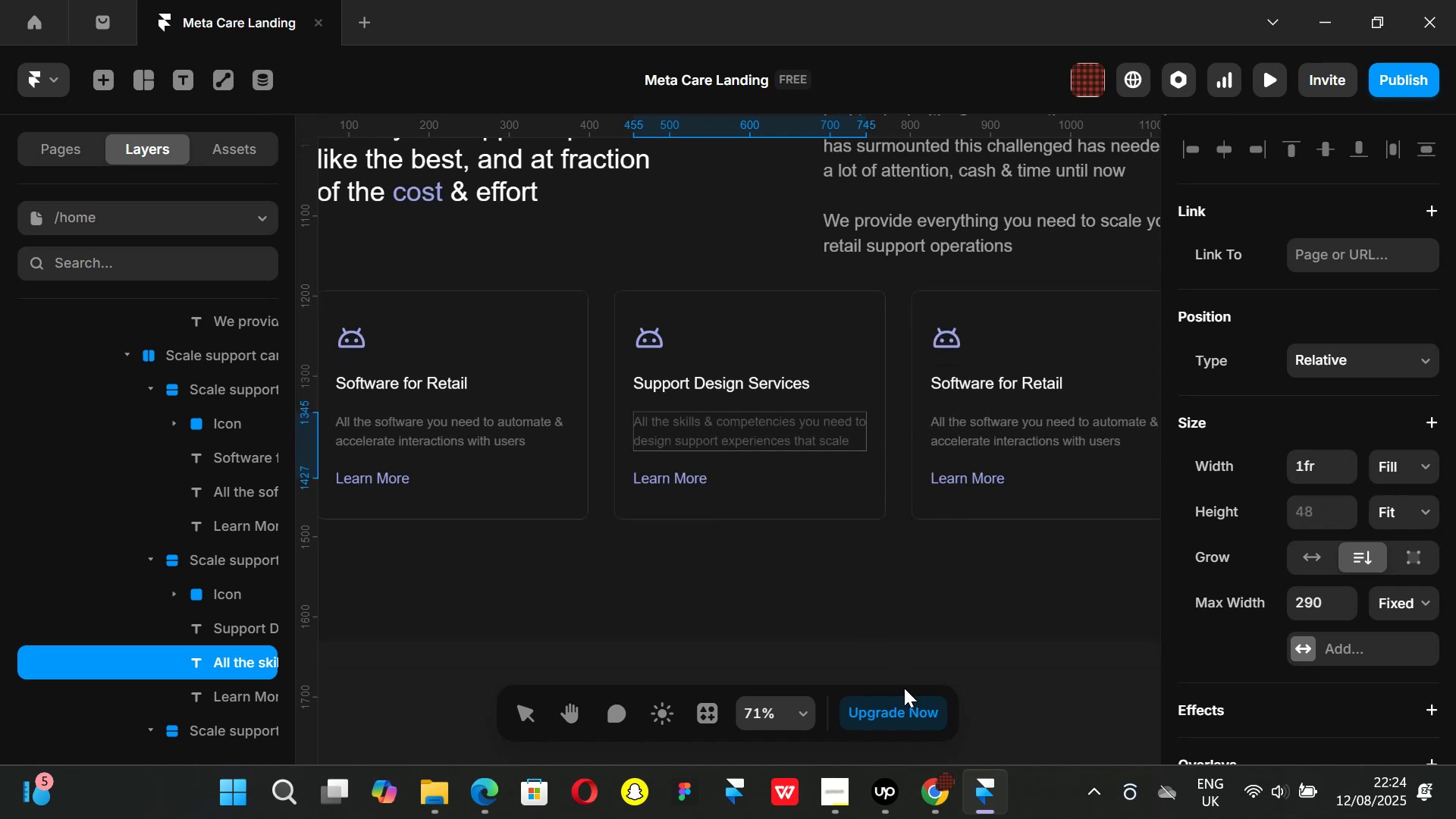 
left_click([960, 806])
 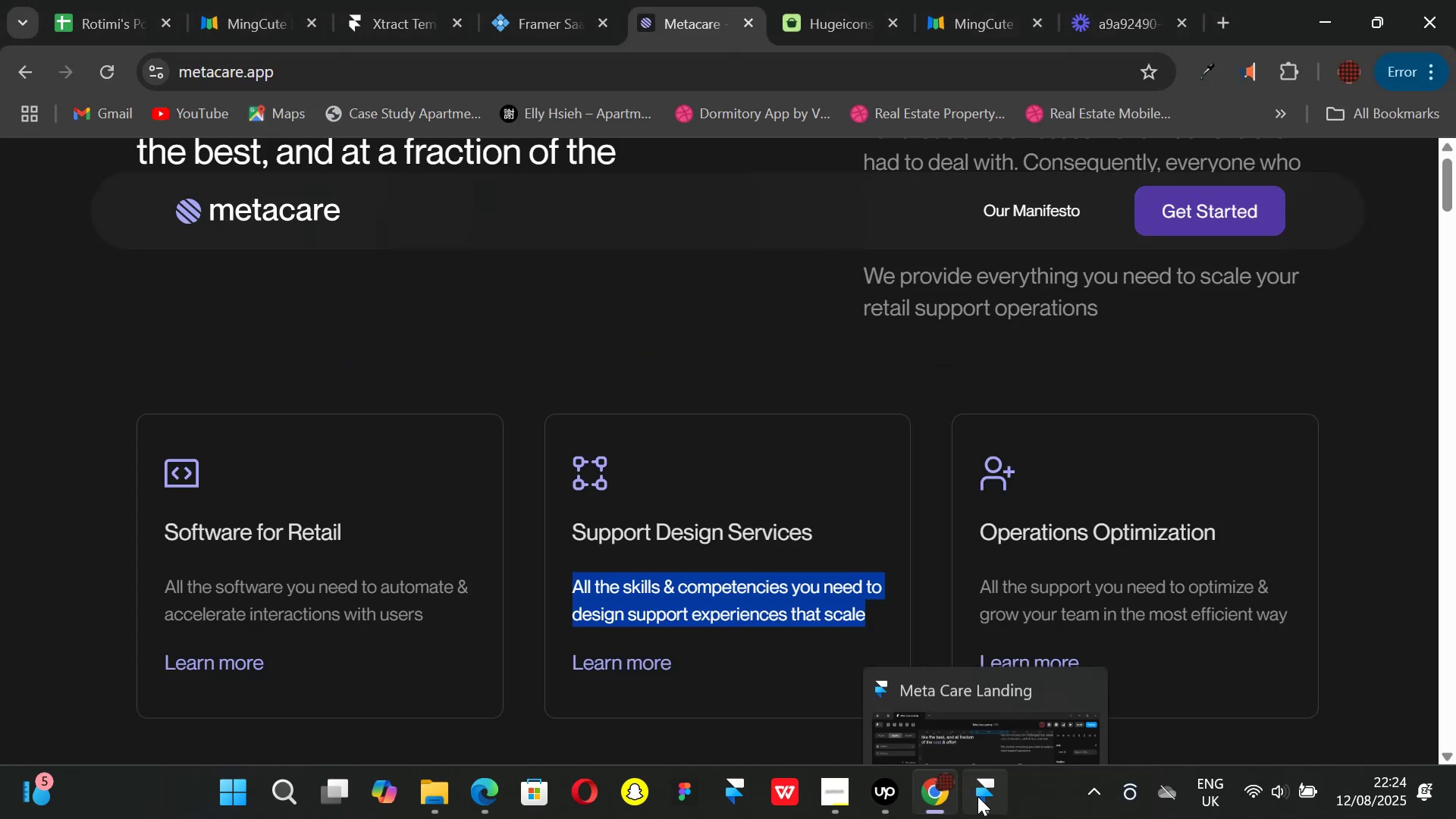 
left_click([977, 796])
 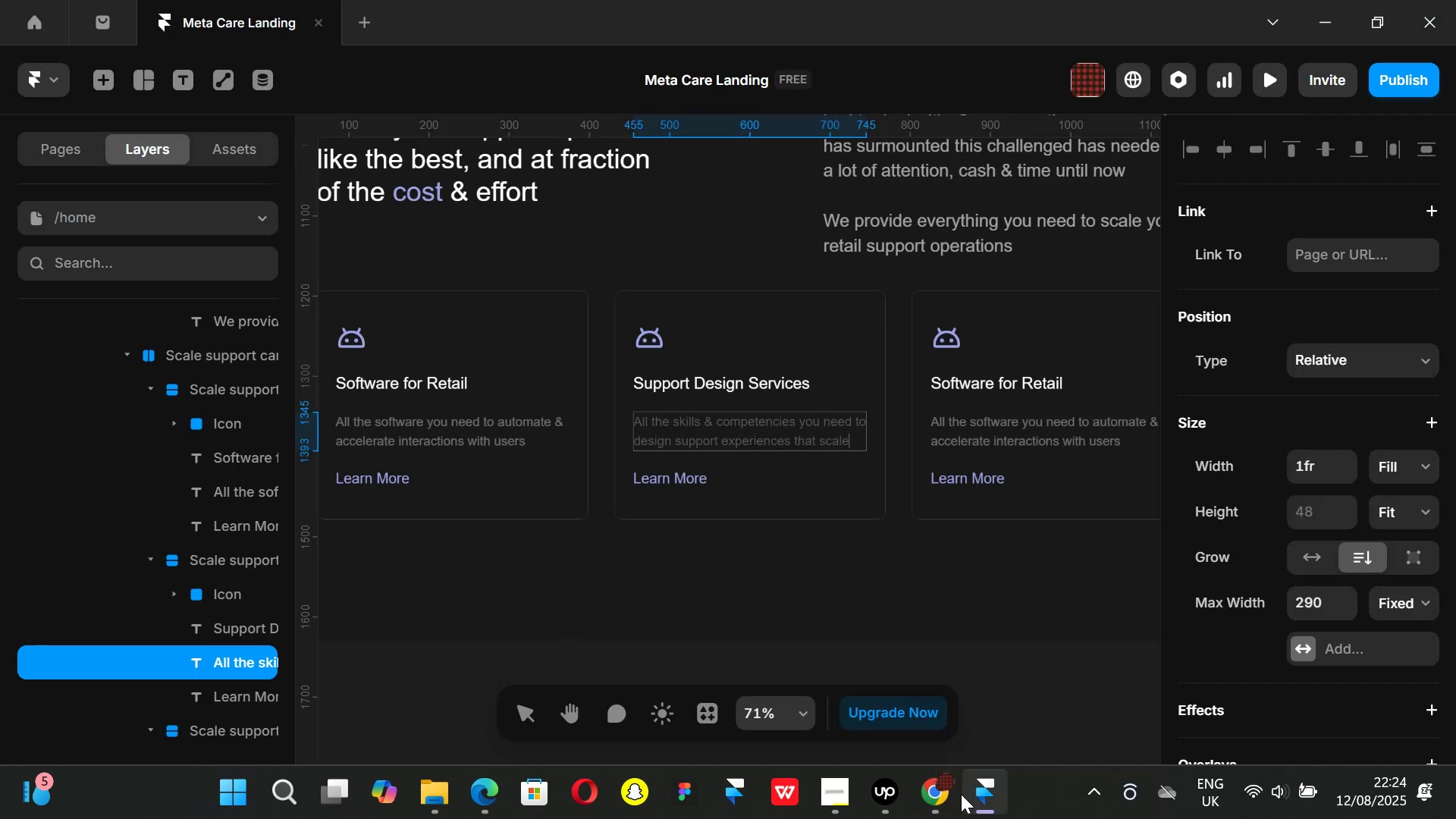 
left_click([952, 790])
 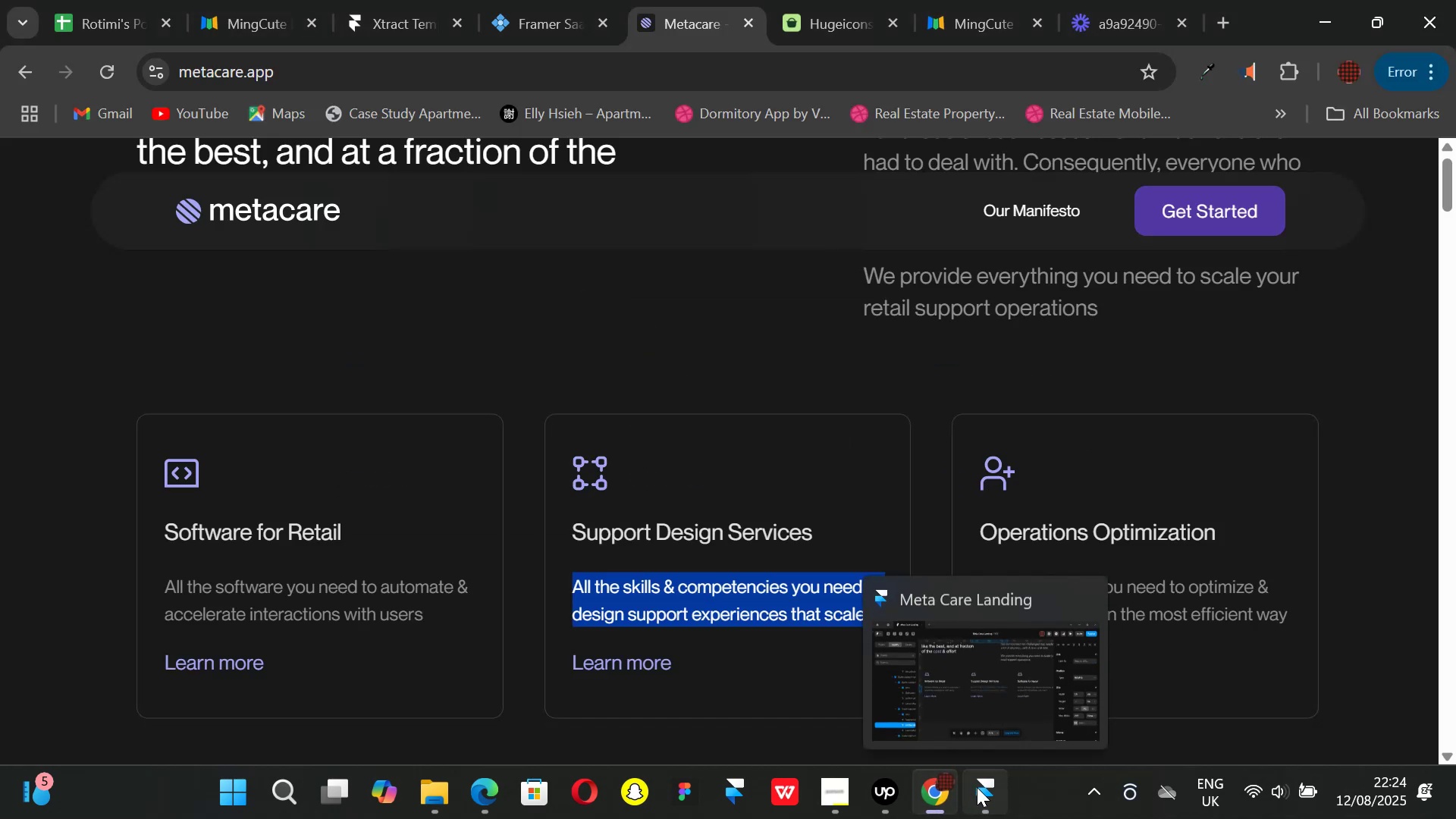 
left_click([977, 787])
 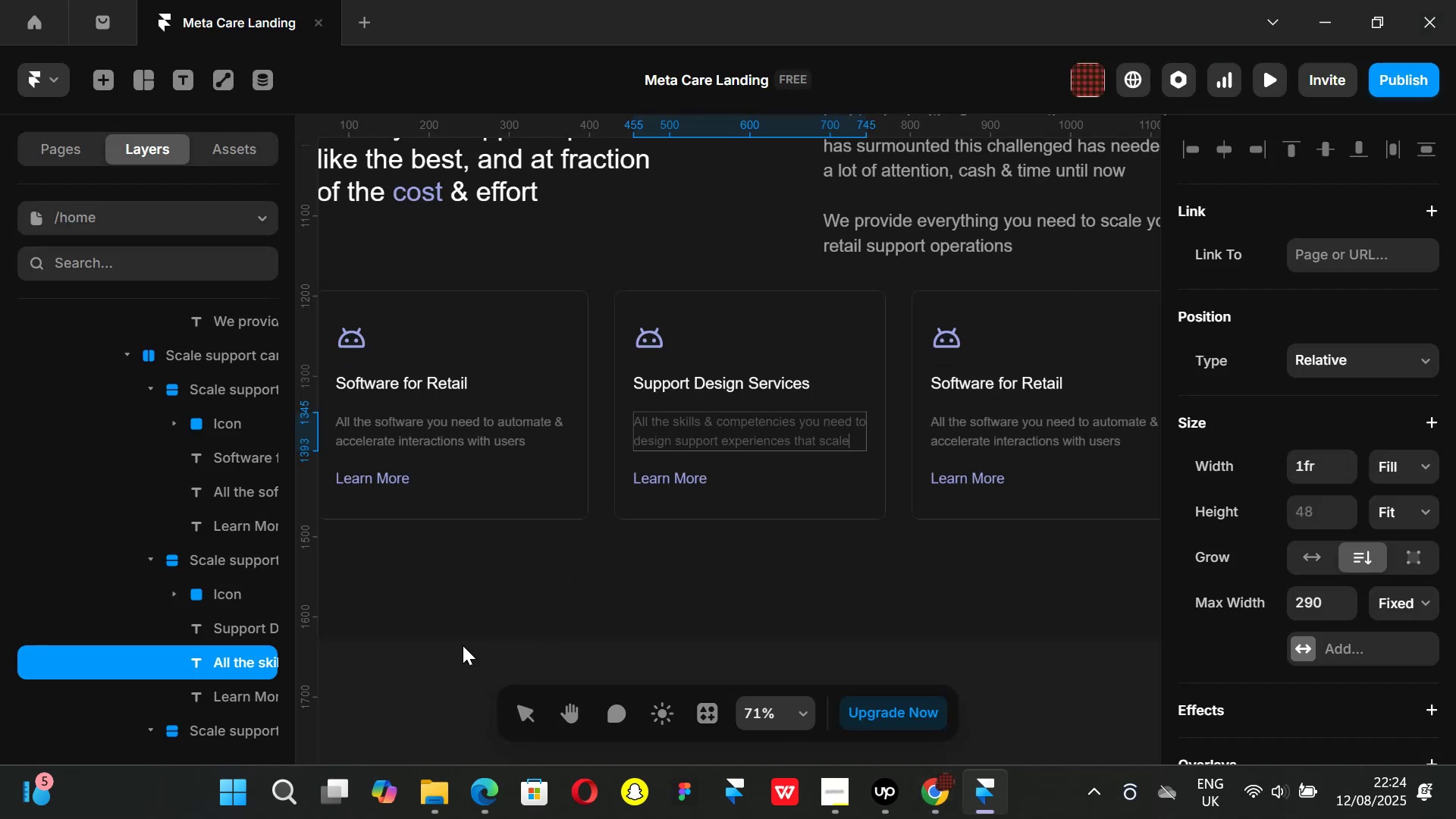 
left_click([435, 650])
 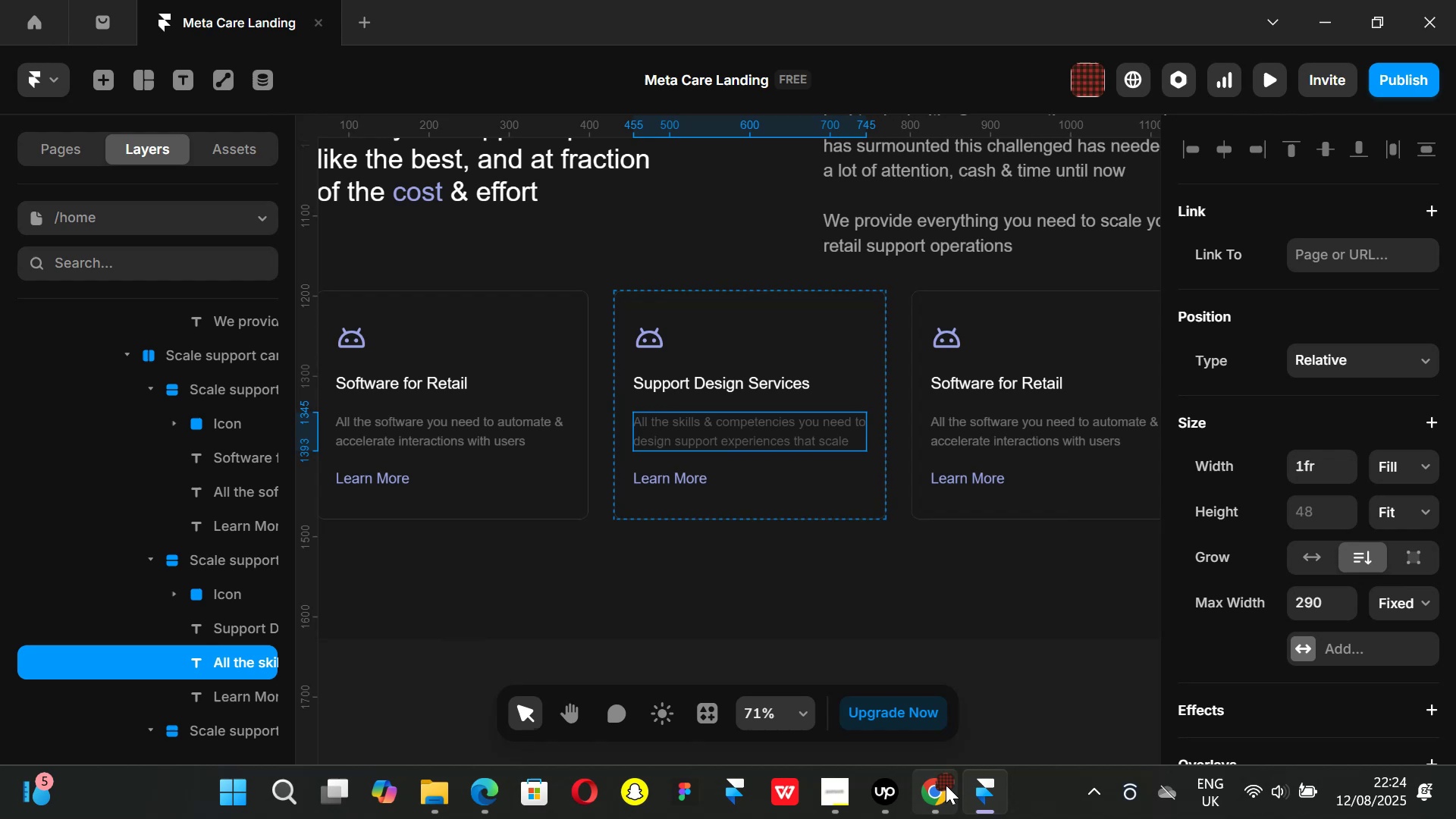 
left_click([946, 785])
 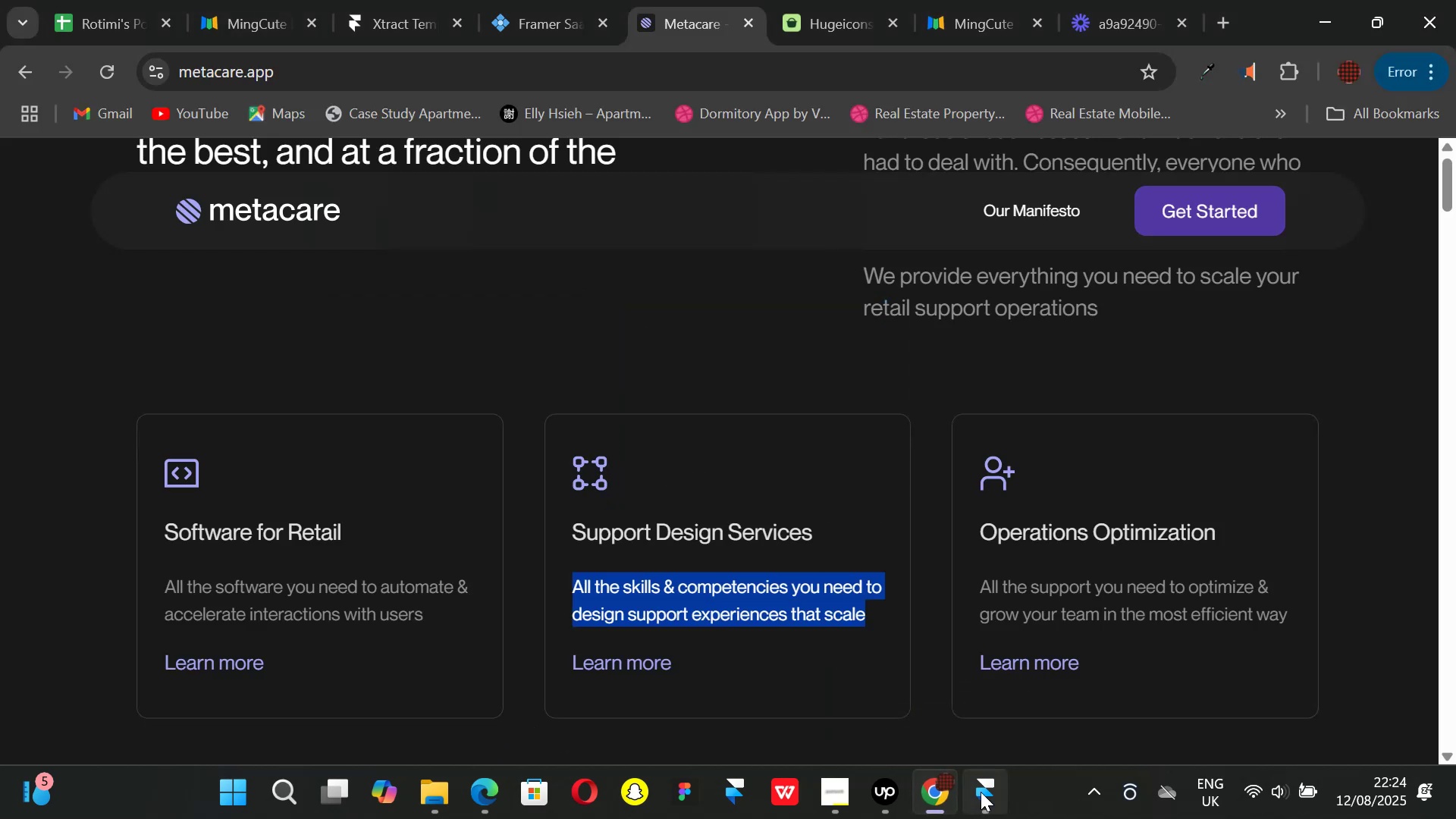 
left_click([981, 792])
 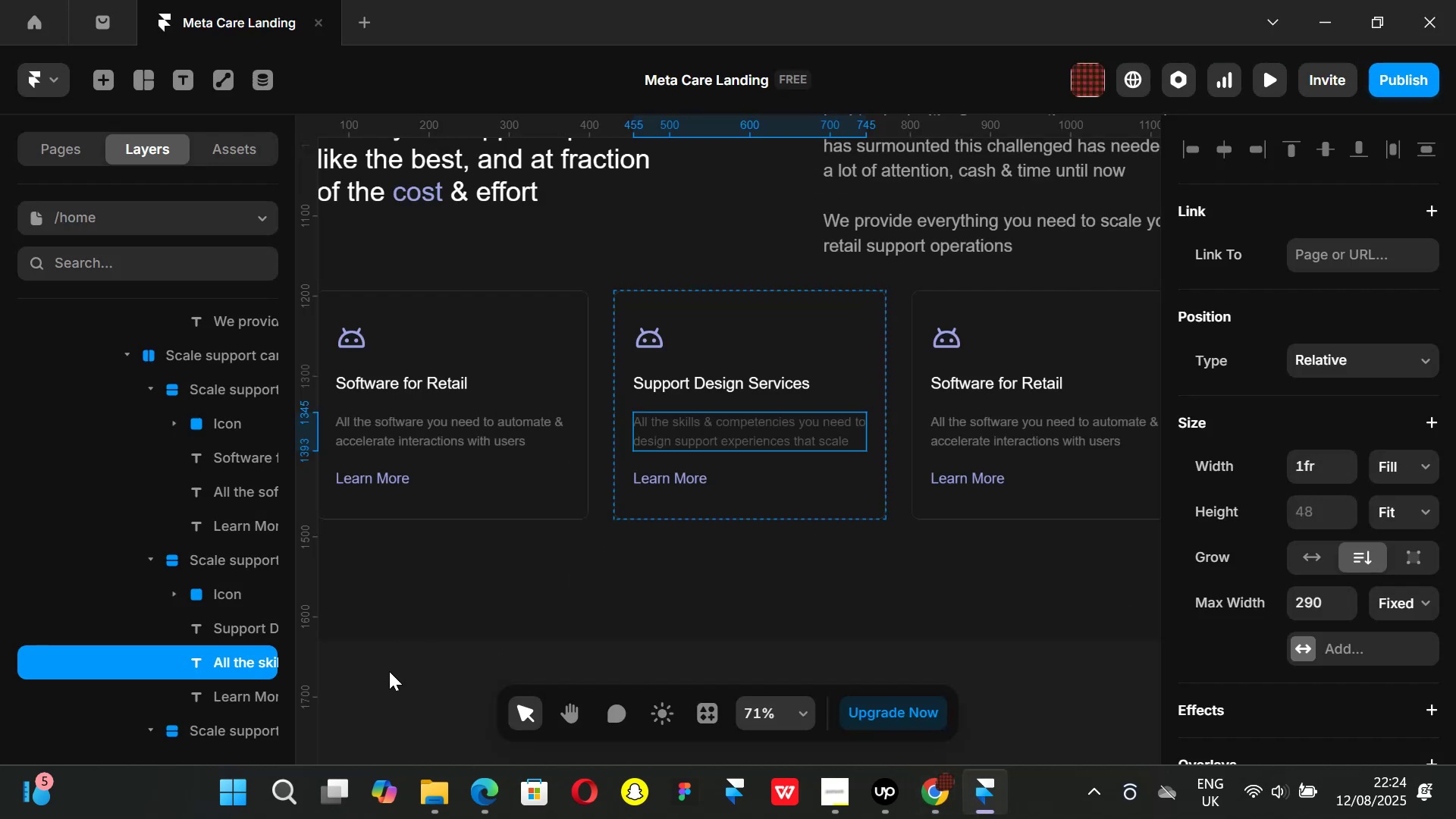 
left_click([389, 671])
 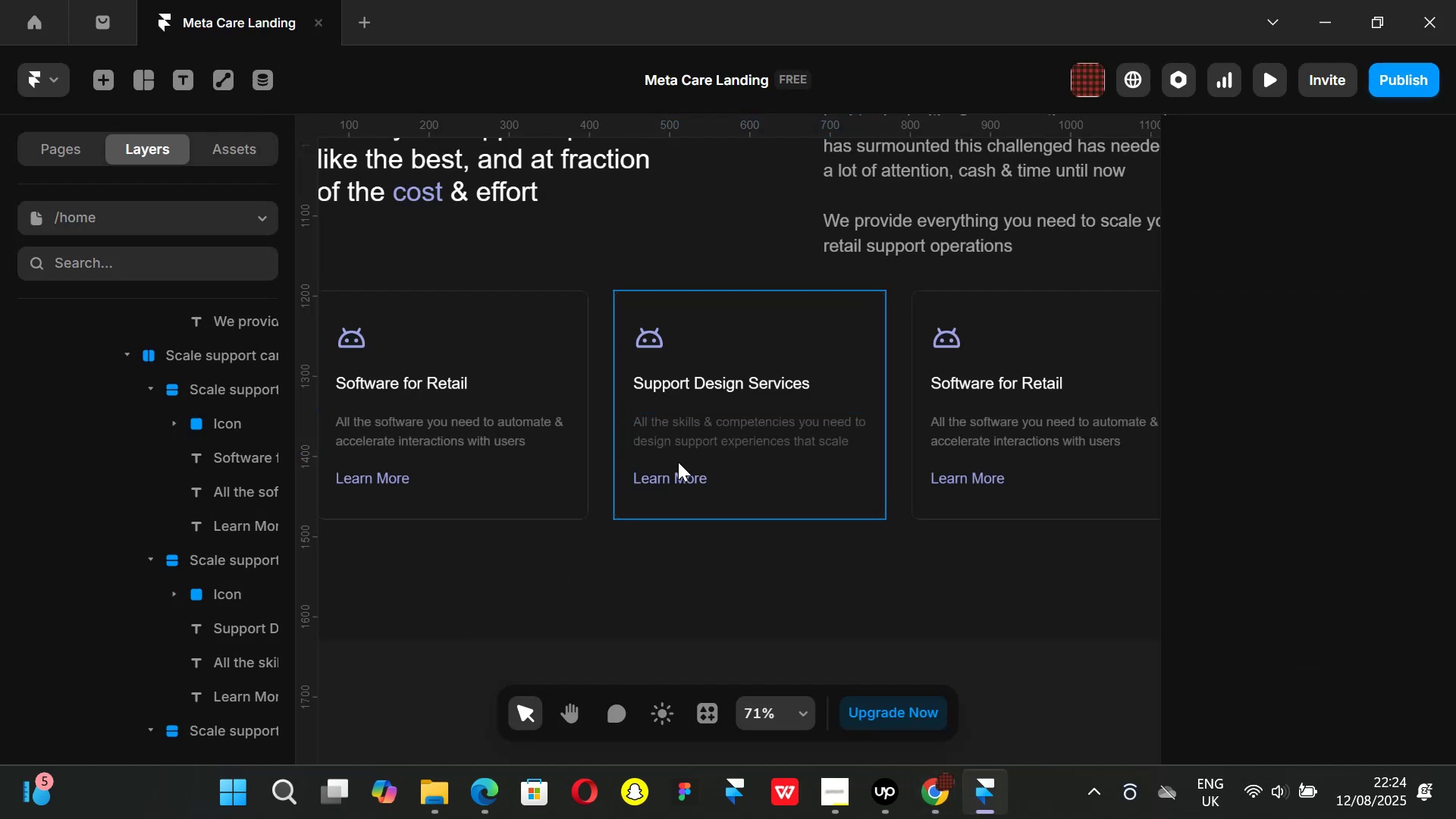 
left_click([686, 437])
 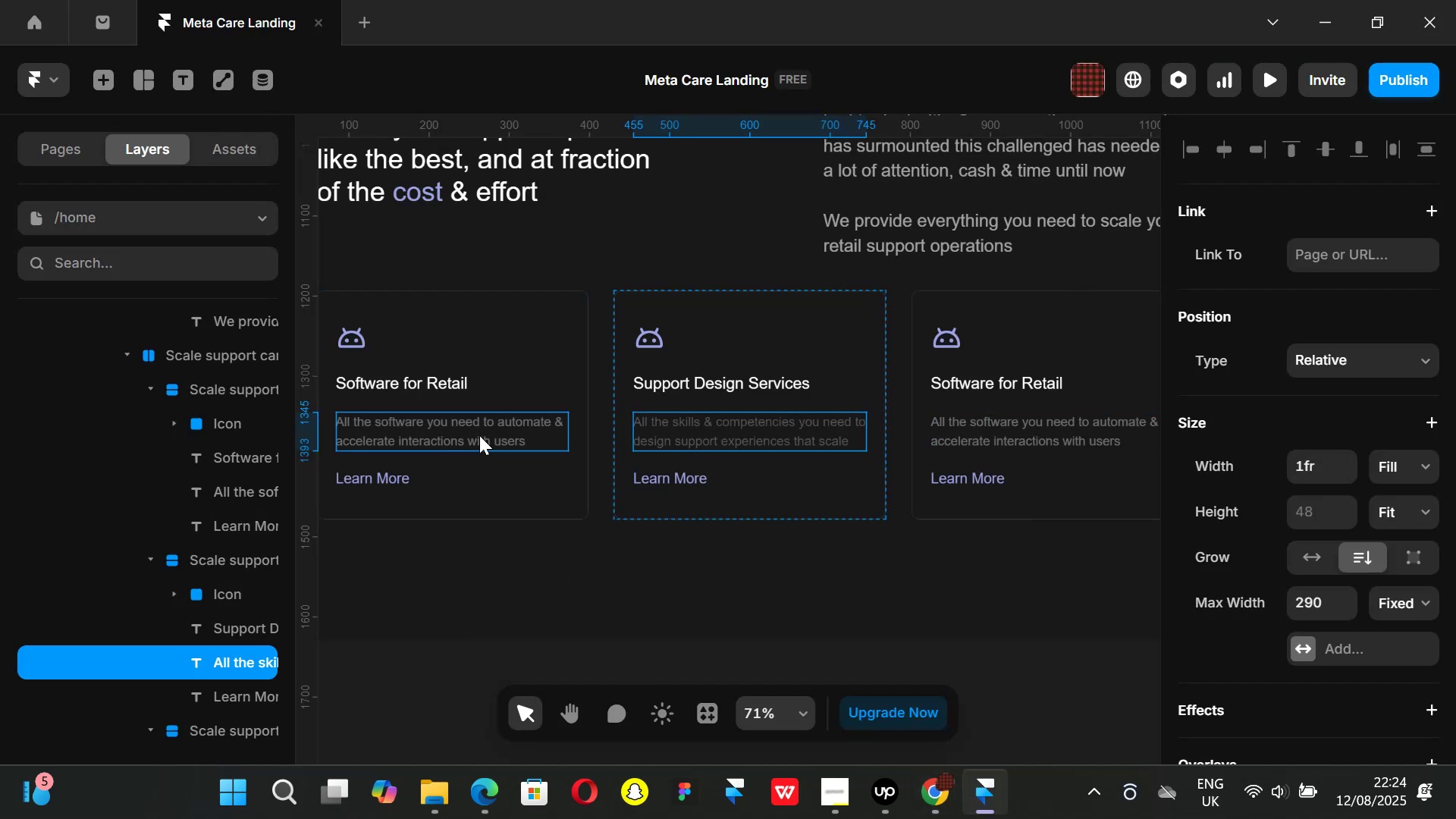 
left_click_drag(start_coordinate=[476, 425], to_coordinate=[487, 425])
 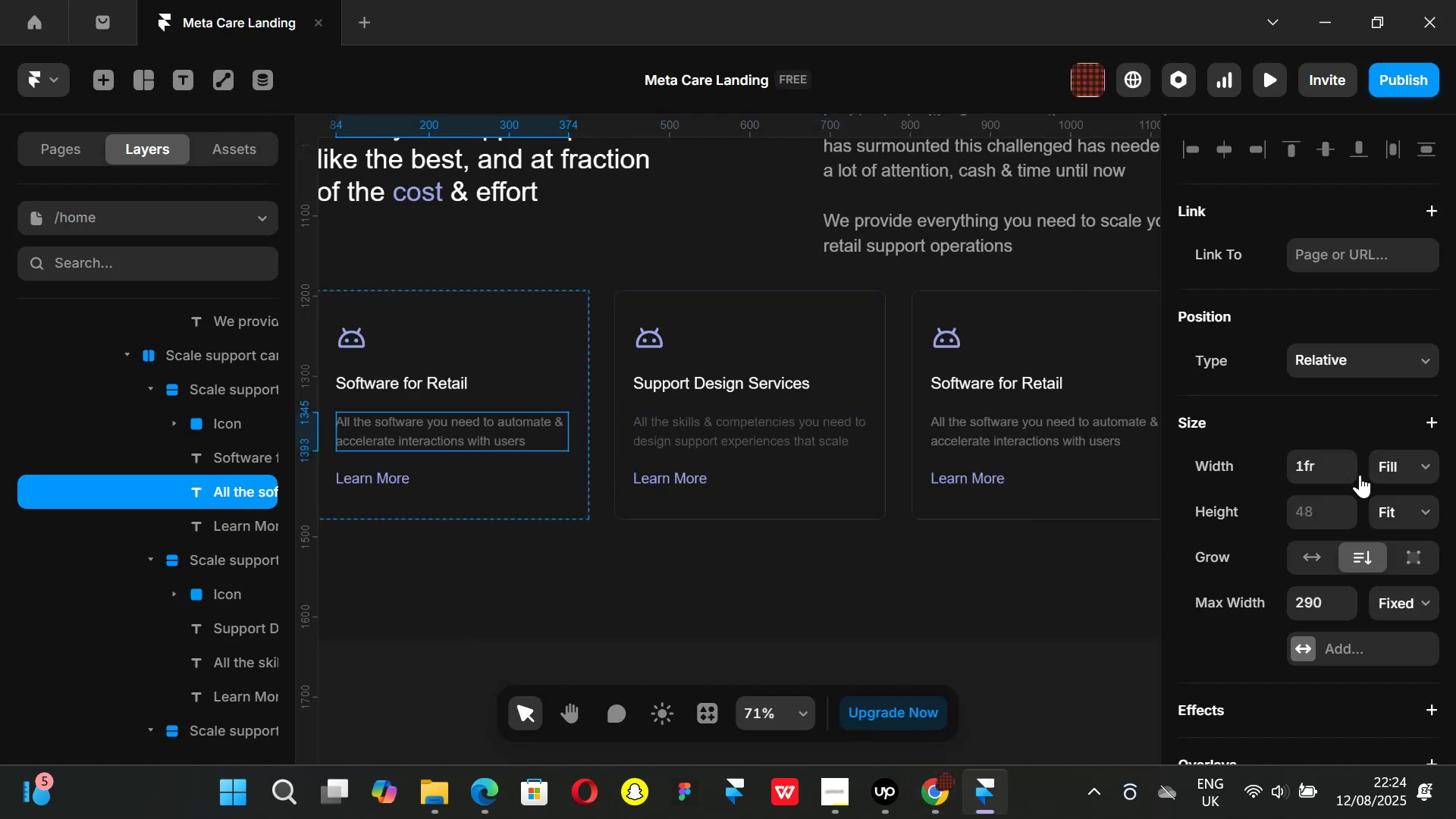 
scroll: coordinate [1370, 529], scroll_direction: down, amount: 8.0
 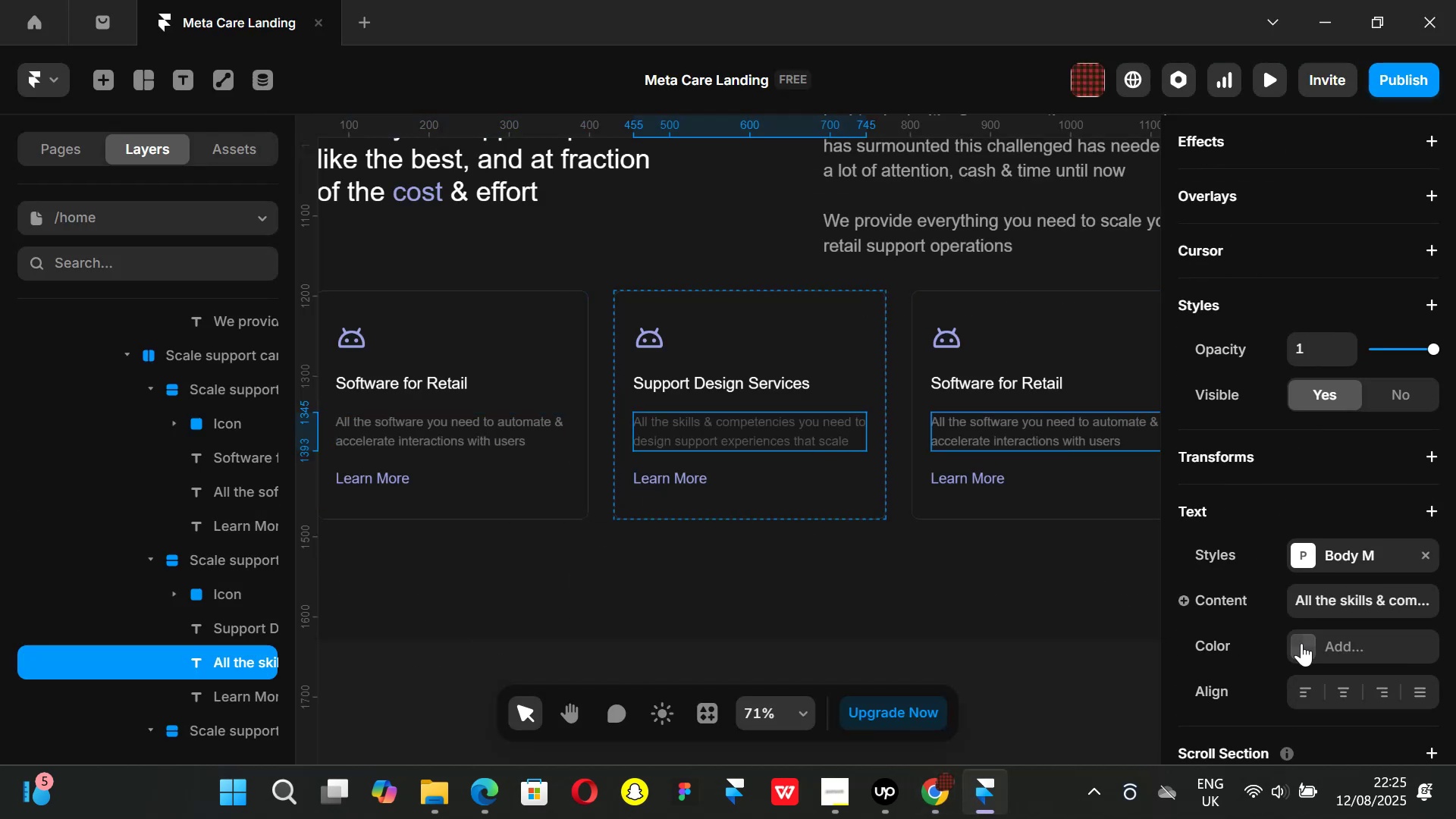 
left_click([1301, 643])
 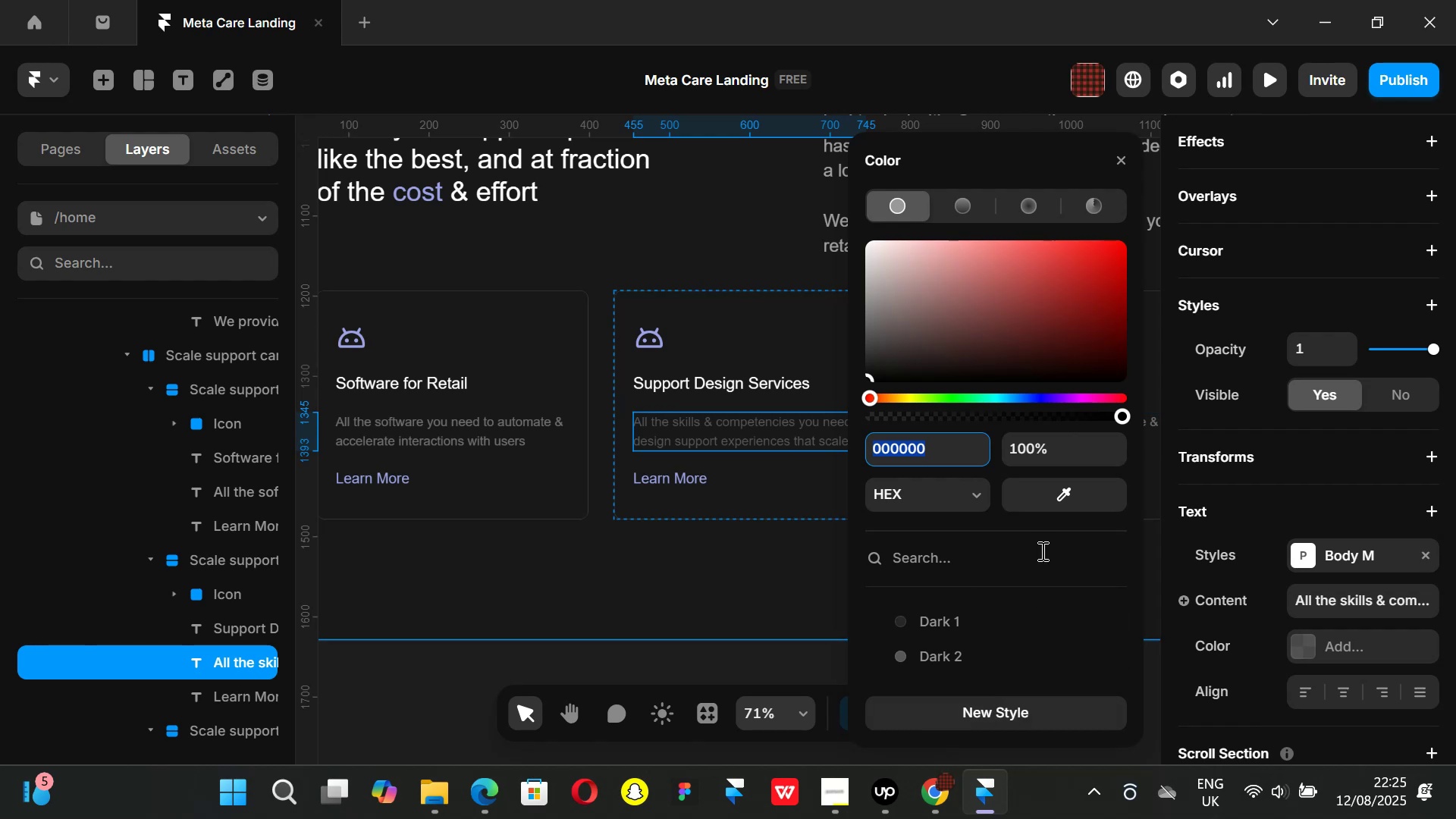 
left_click_drag(start_coordinate=[1062, 495], to_coordinate=[518, 420])
 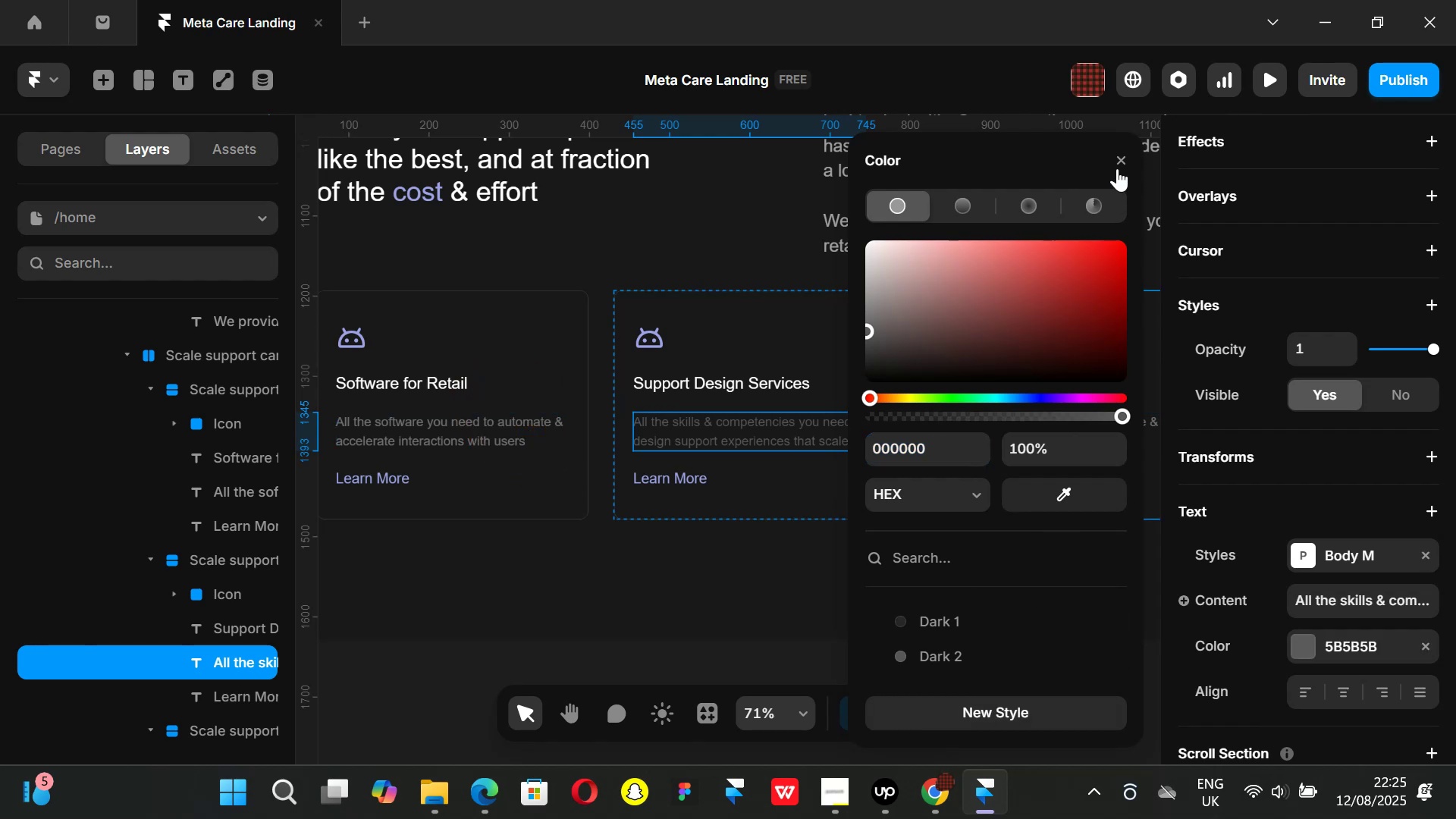 
left_click([1117, 155])
 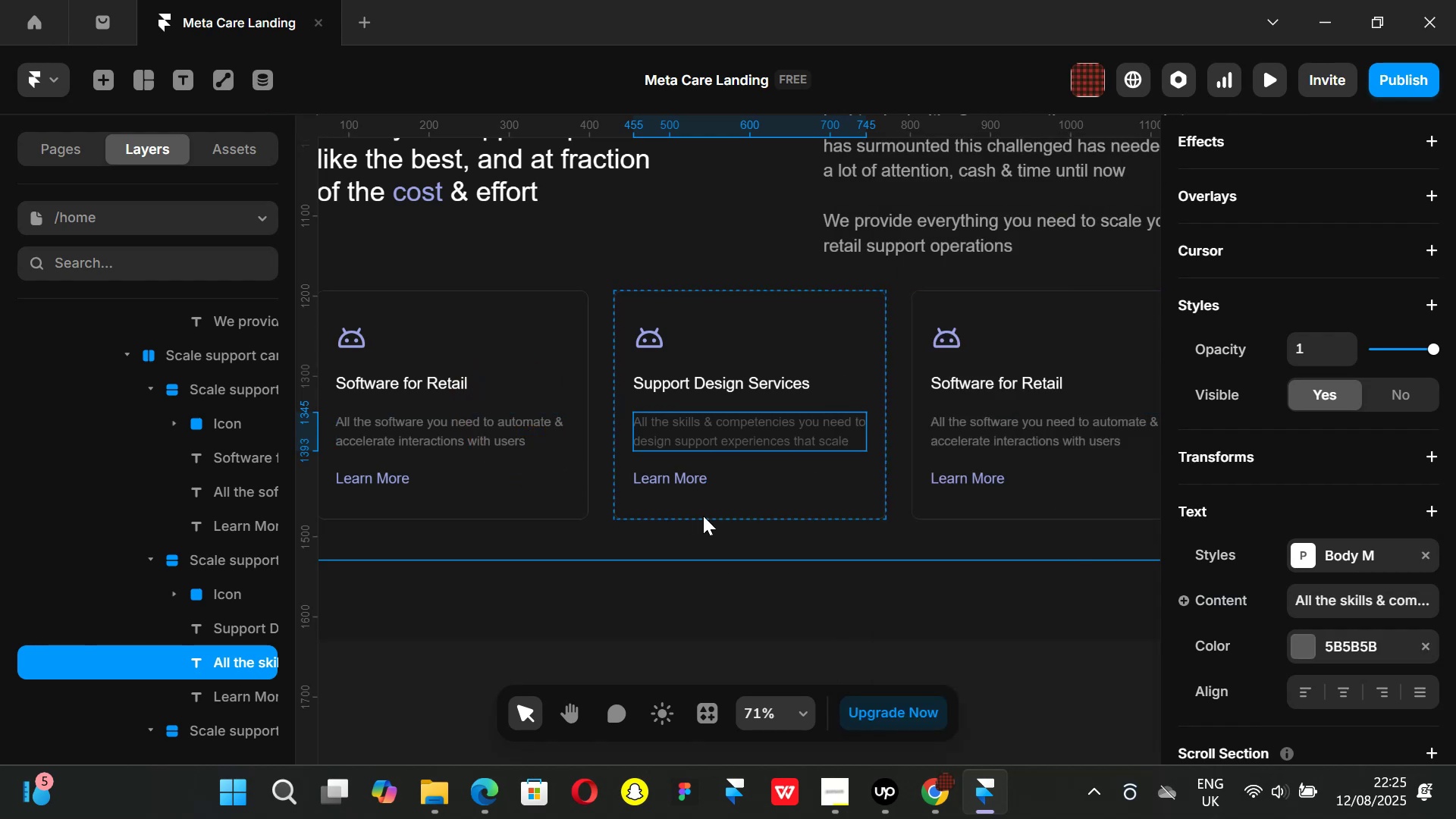 
left_click_drag(start_coordinate=[425, 417], to_coordinate=[430, 418])
 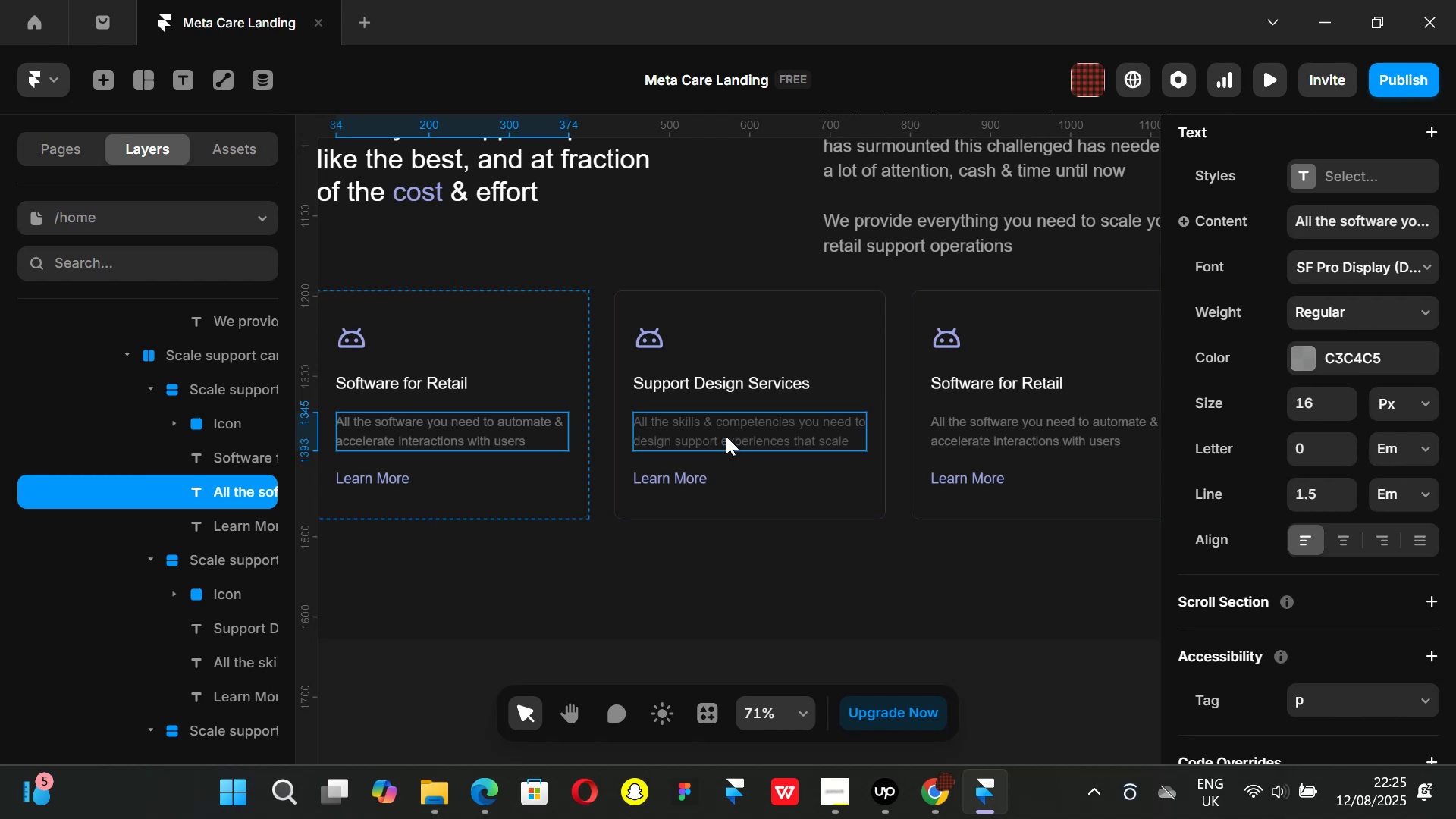 
wait(5.47)
 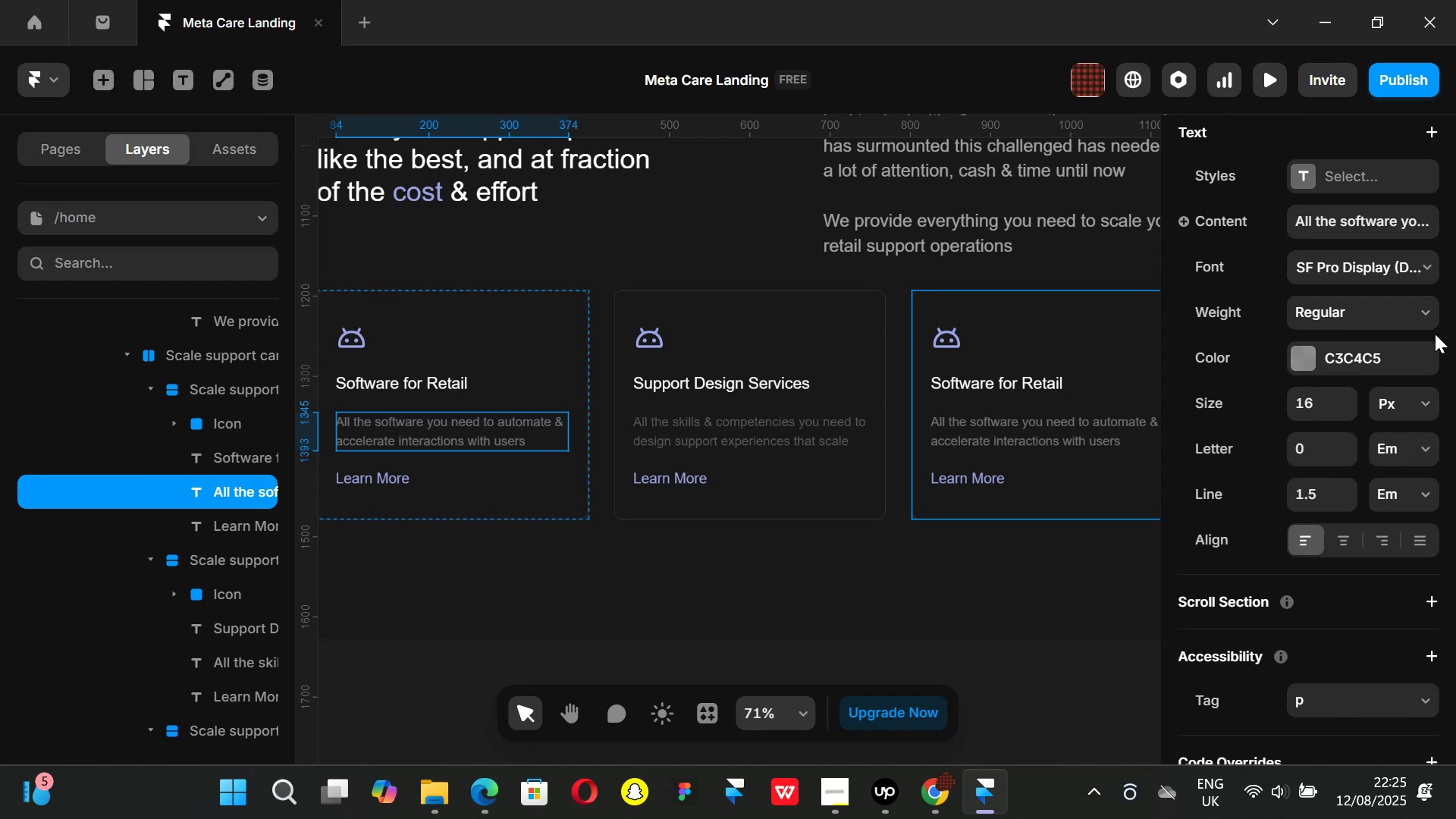 
left_click([1308, 354])
 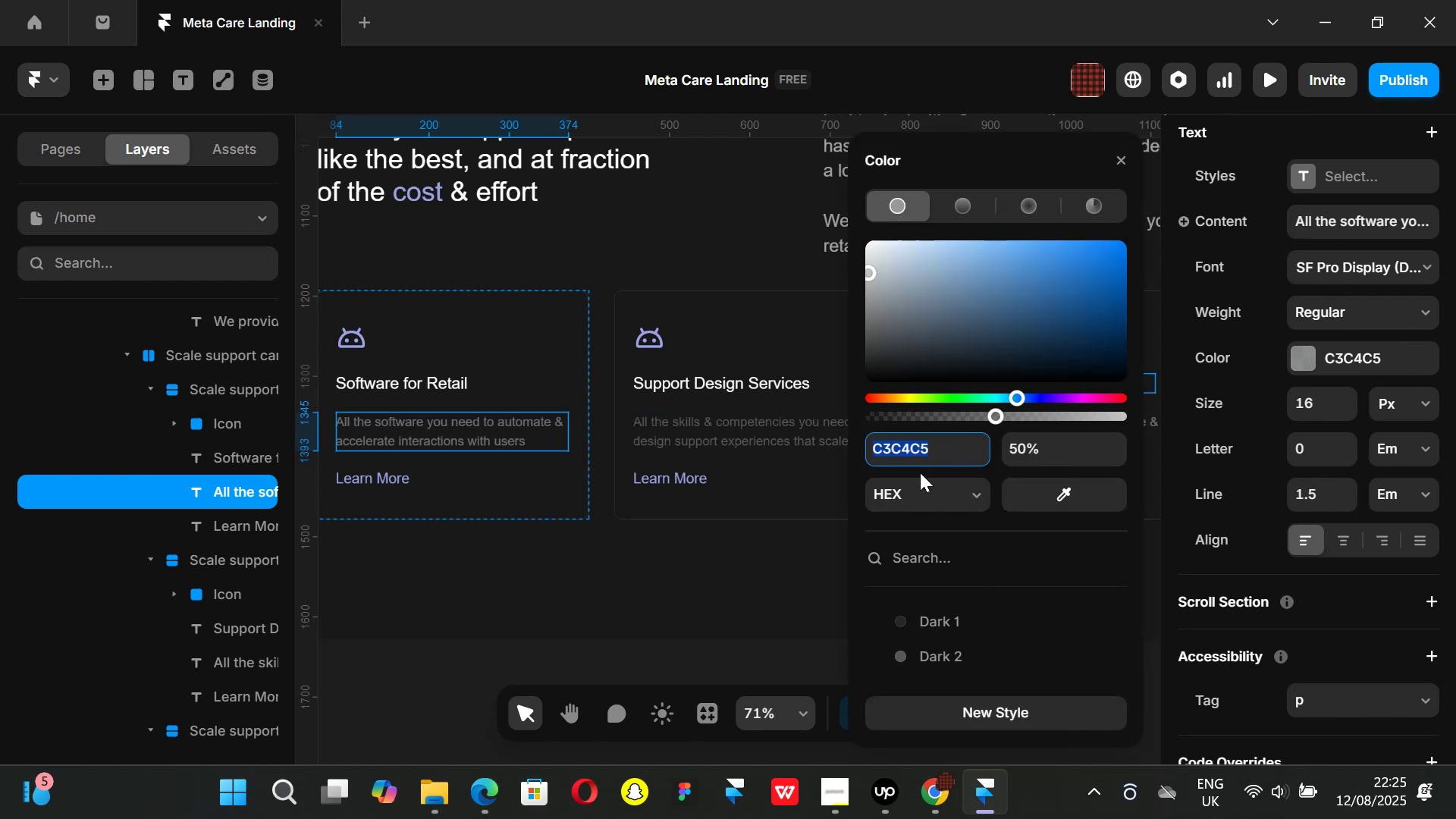 
key(Control+ControlLeft)
 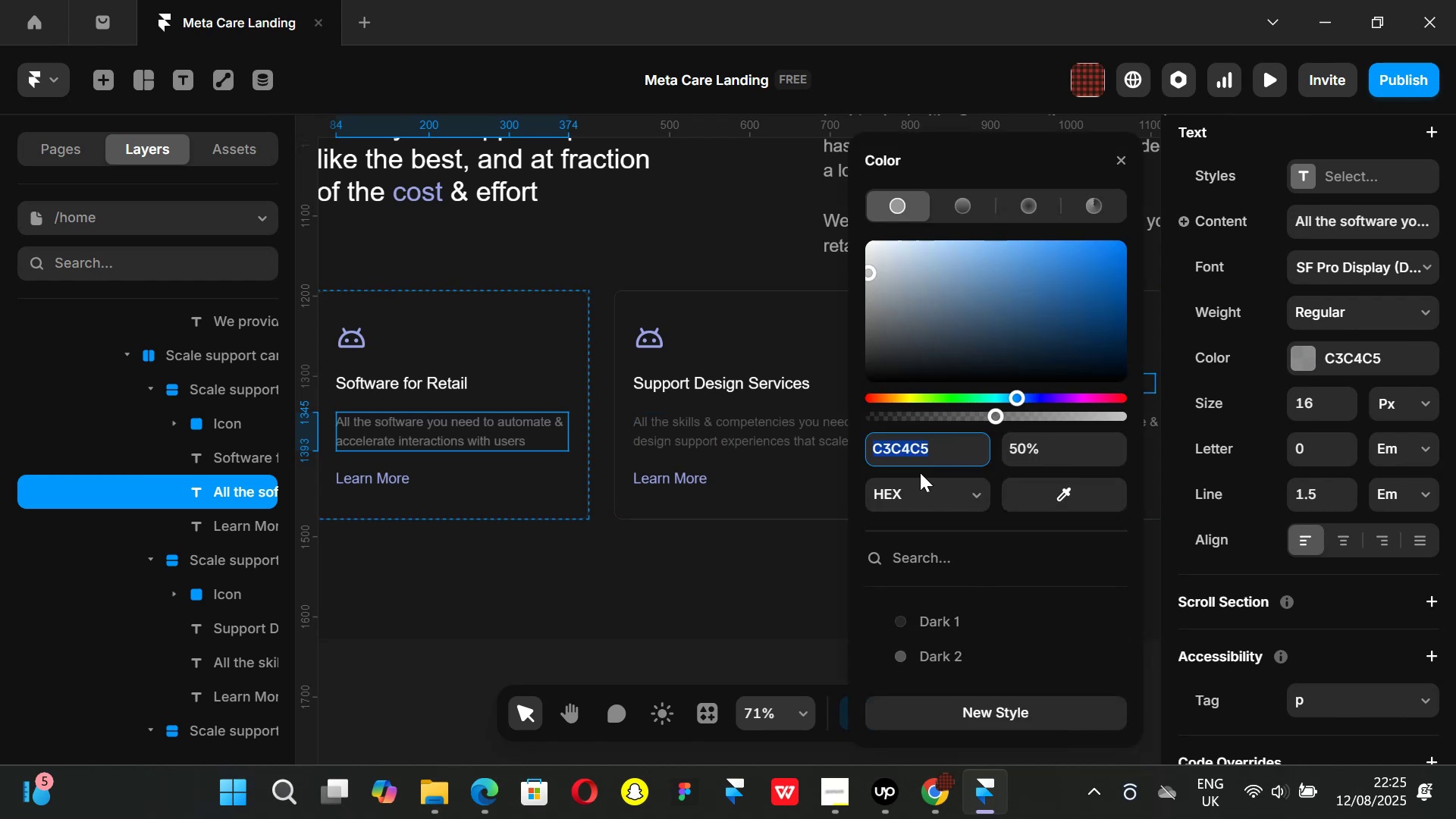 
key(Control+C)
 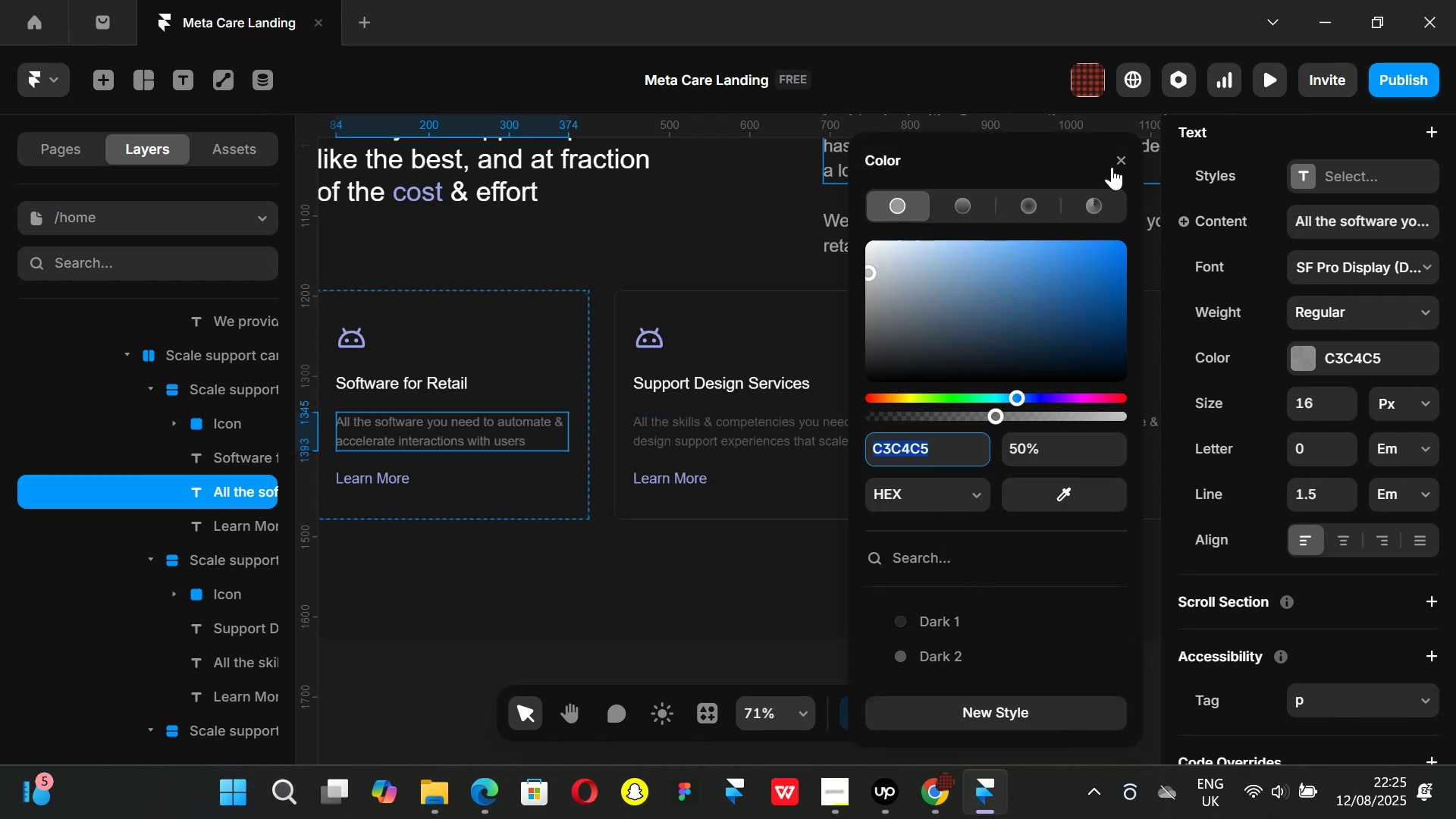 
left_click([1117, 161])
 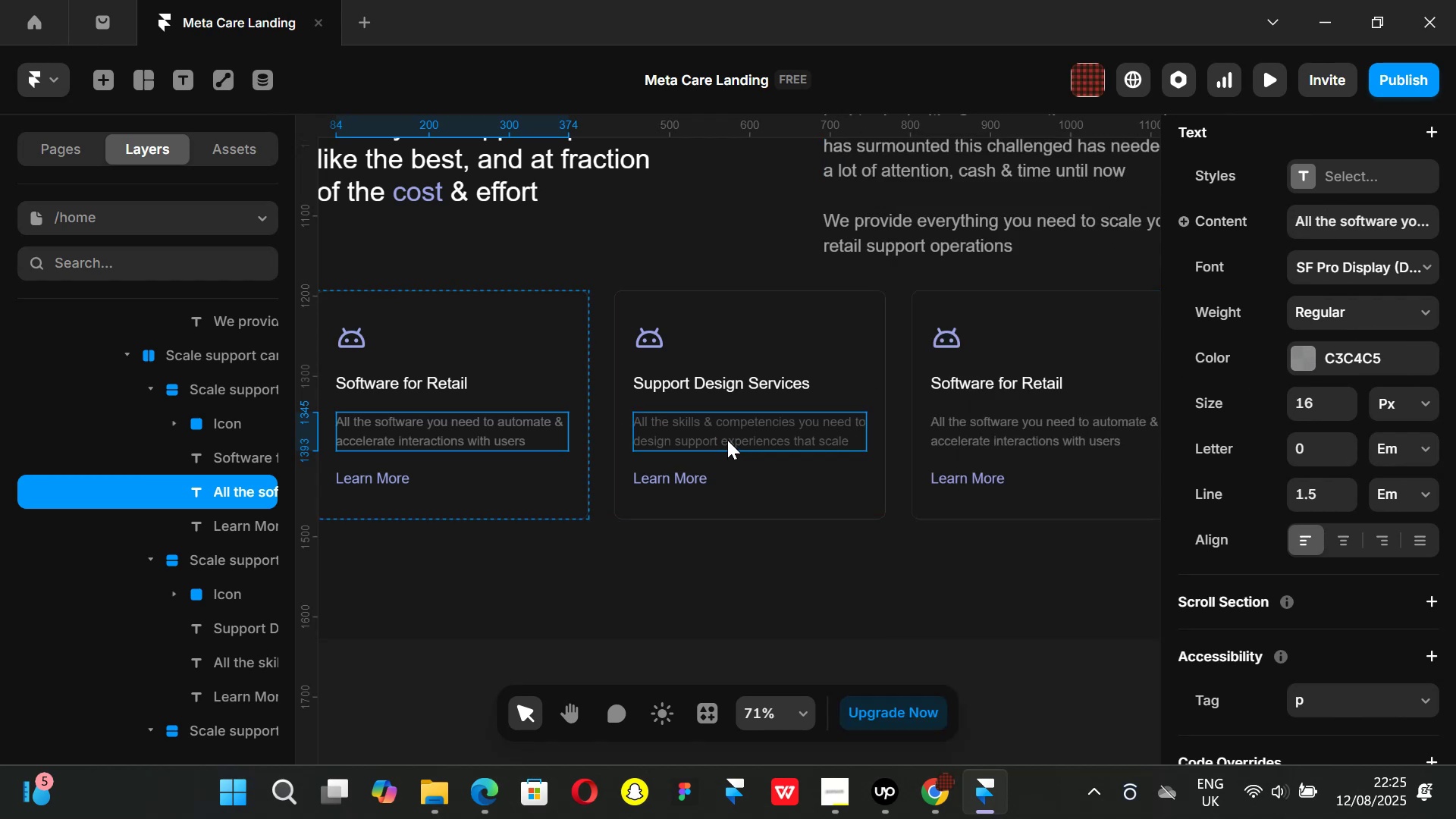 
left_click([727, 440])
 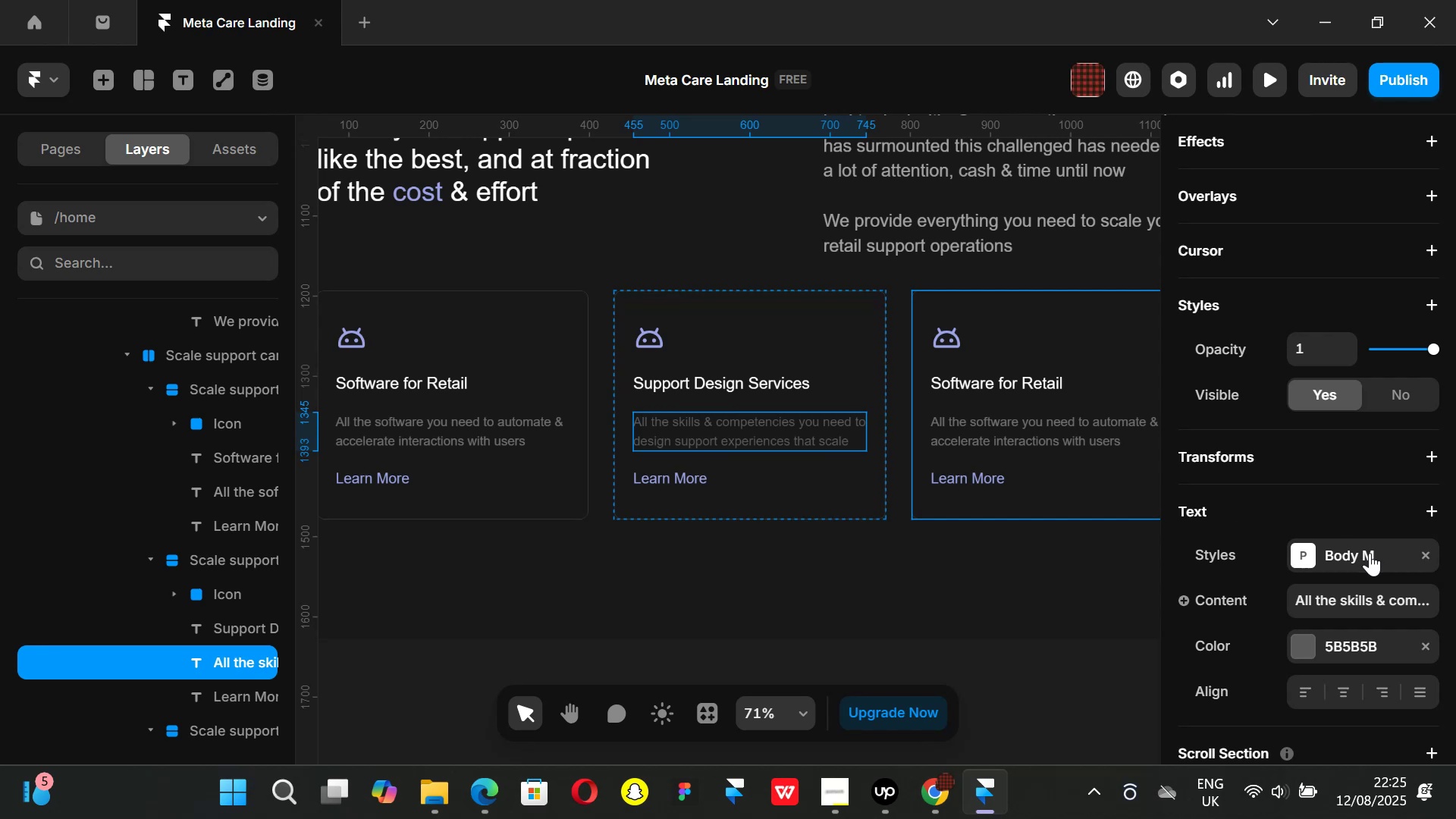 
scroll: coordinate [1367, 576], scroll_direction: down, amount: 2.0
 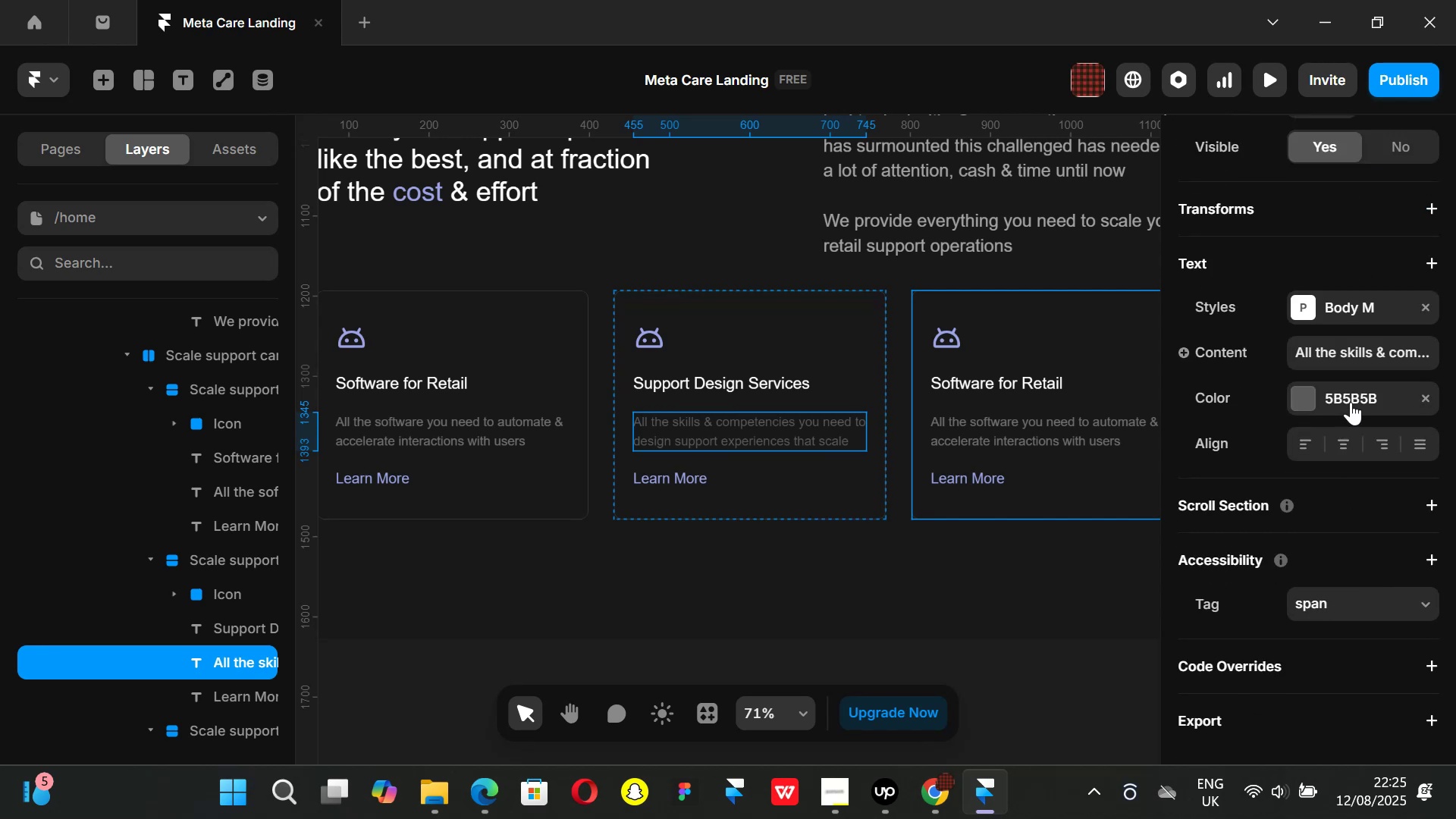 
left_click([1351, 402])
 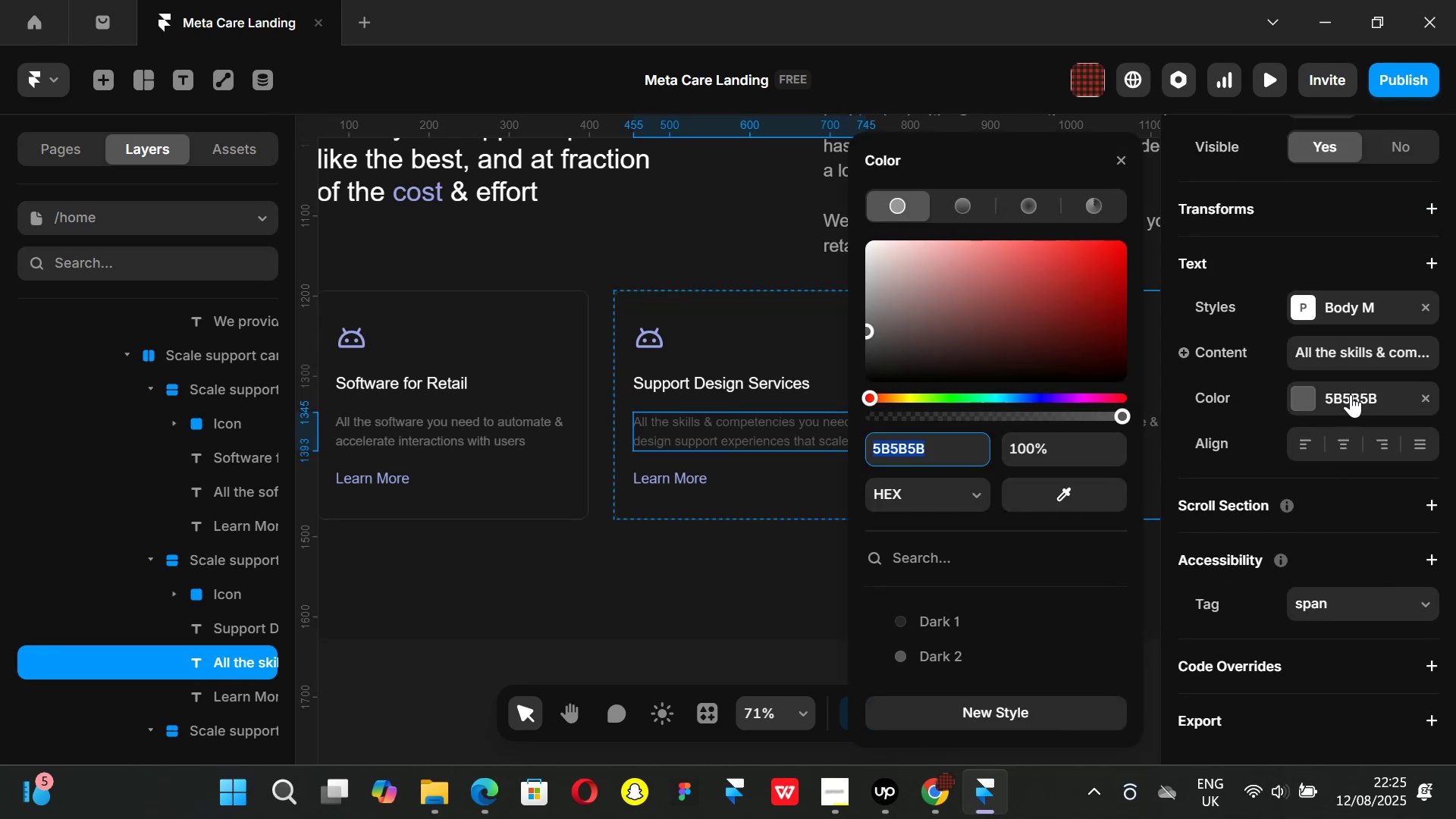 
key(Control+ControlLeft)
 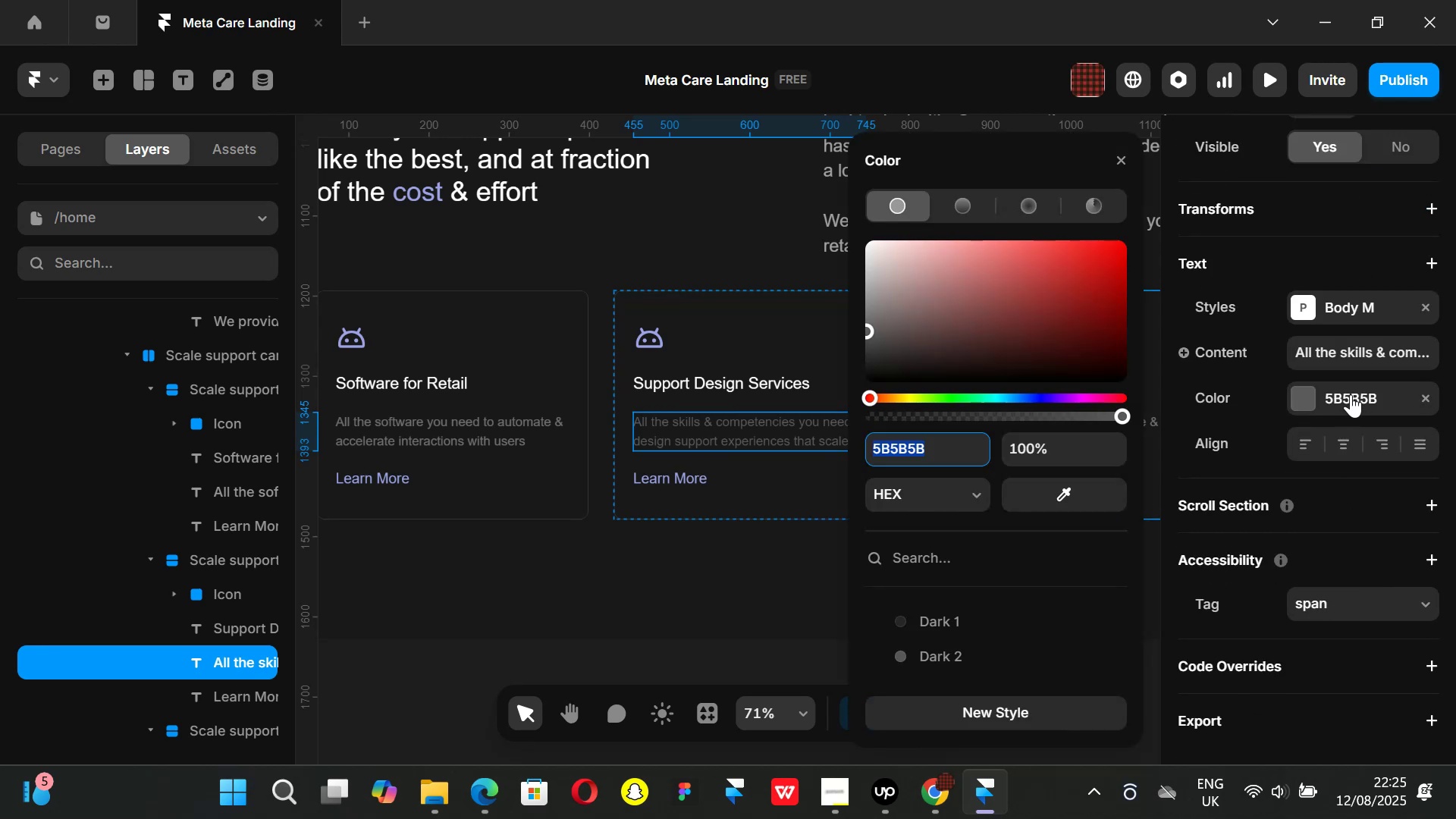 
key(Control+V)
 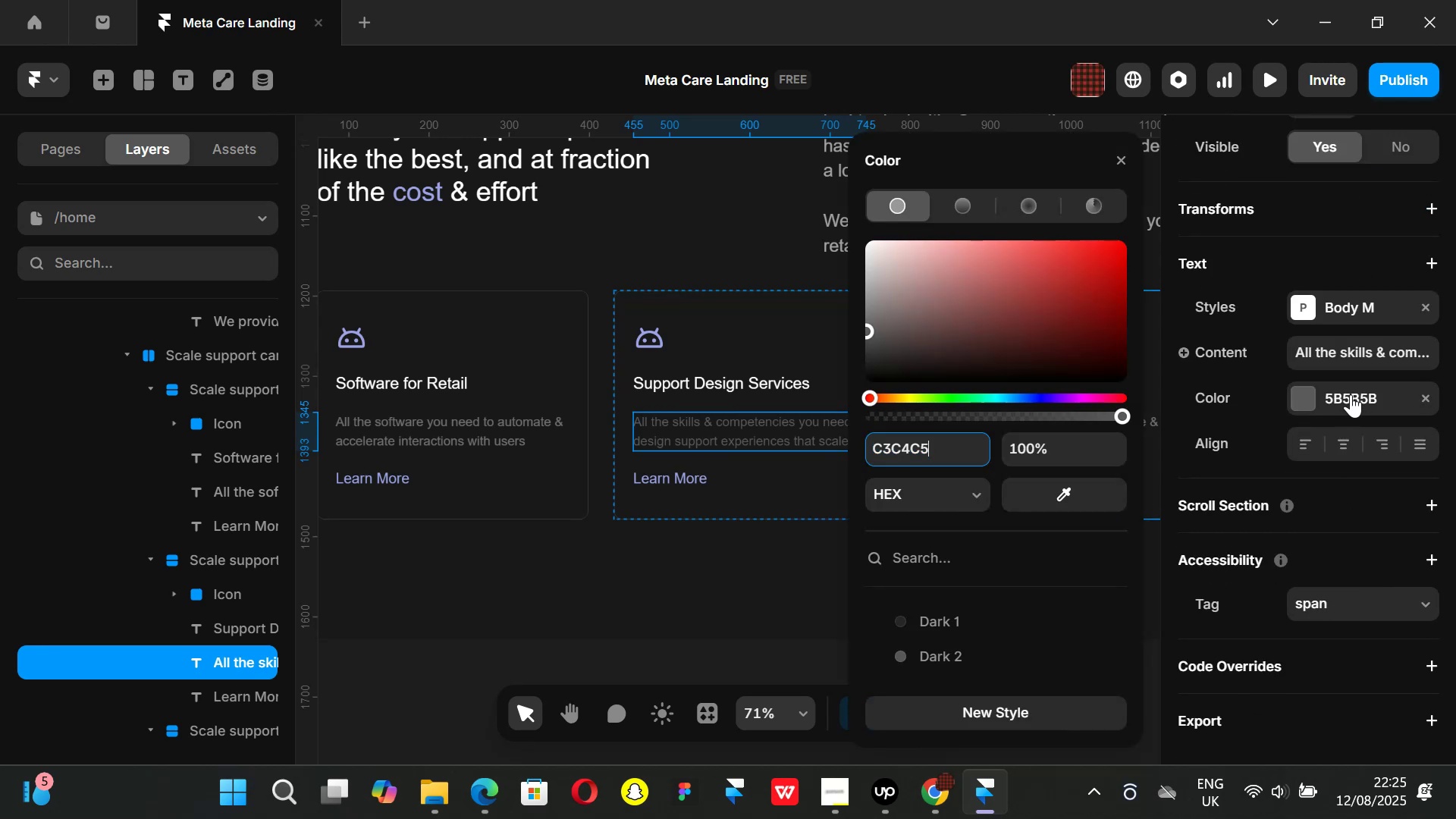 
key(Enter)
 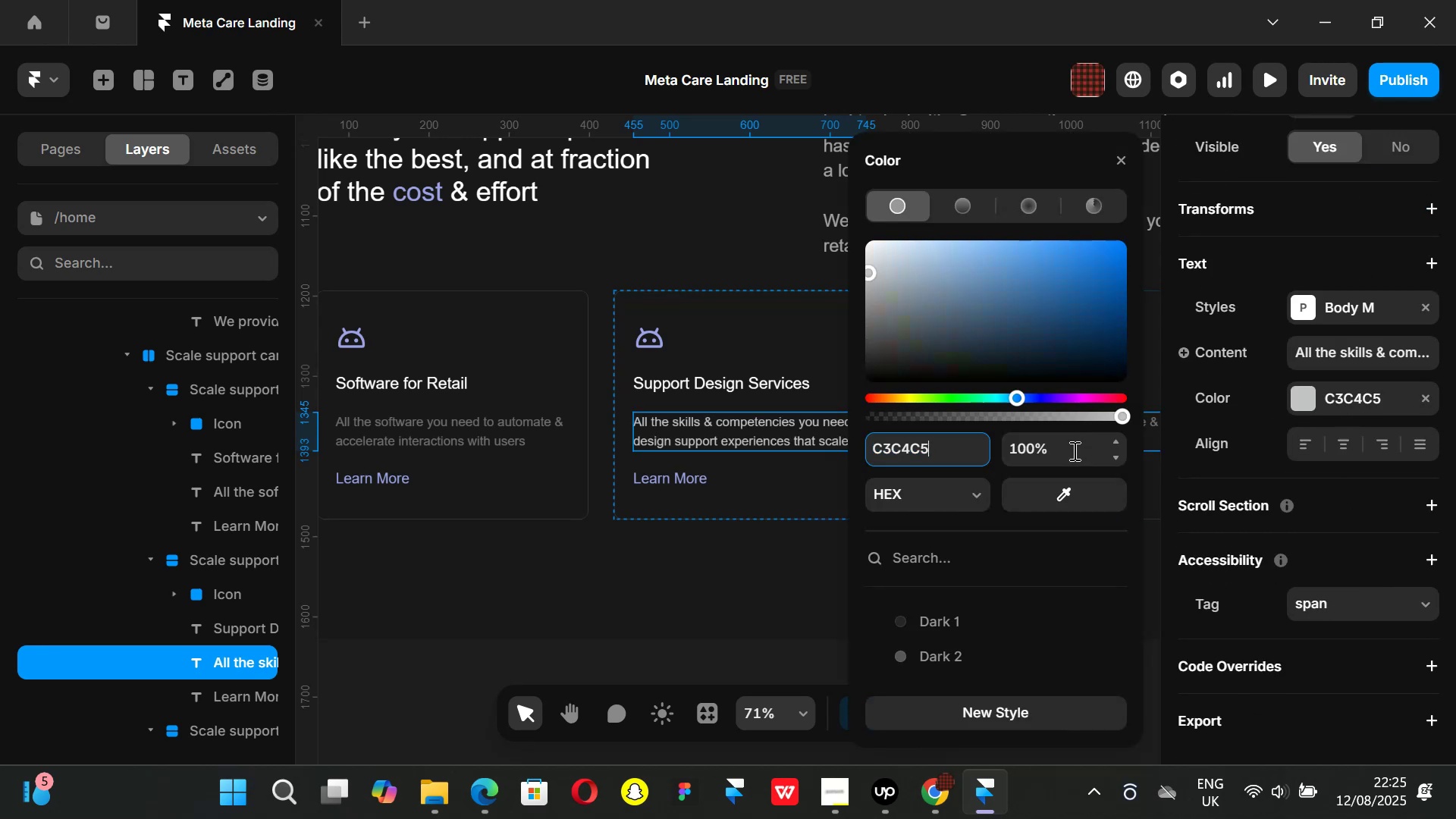 
left_click([1066, 453])
 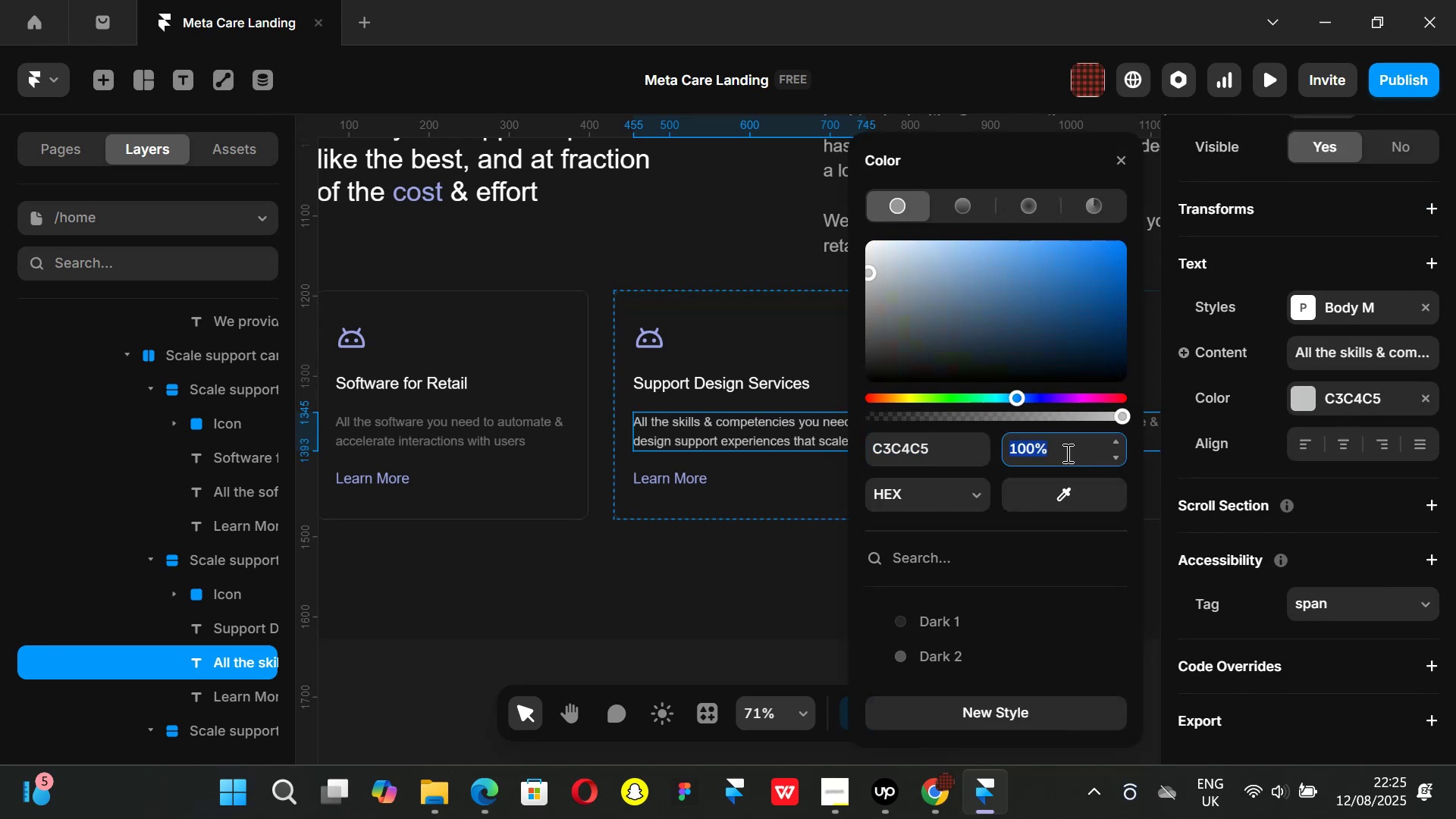 
type(50)
 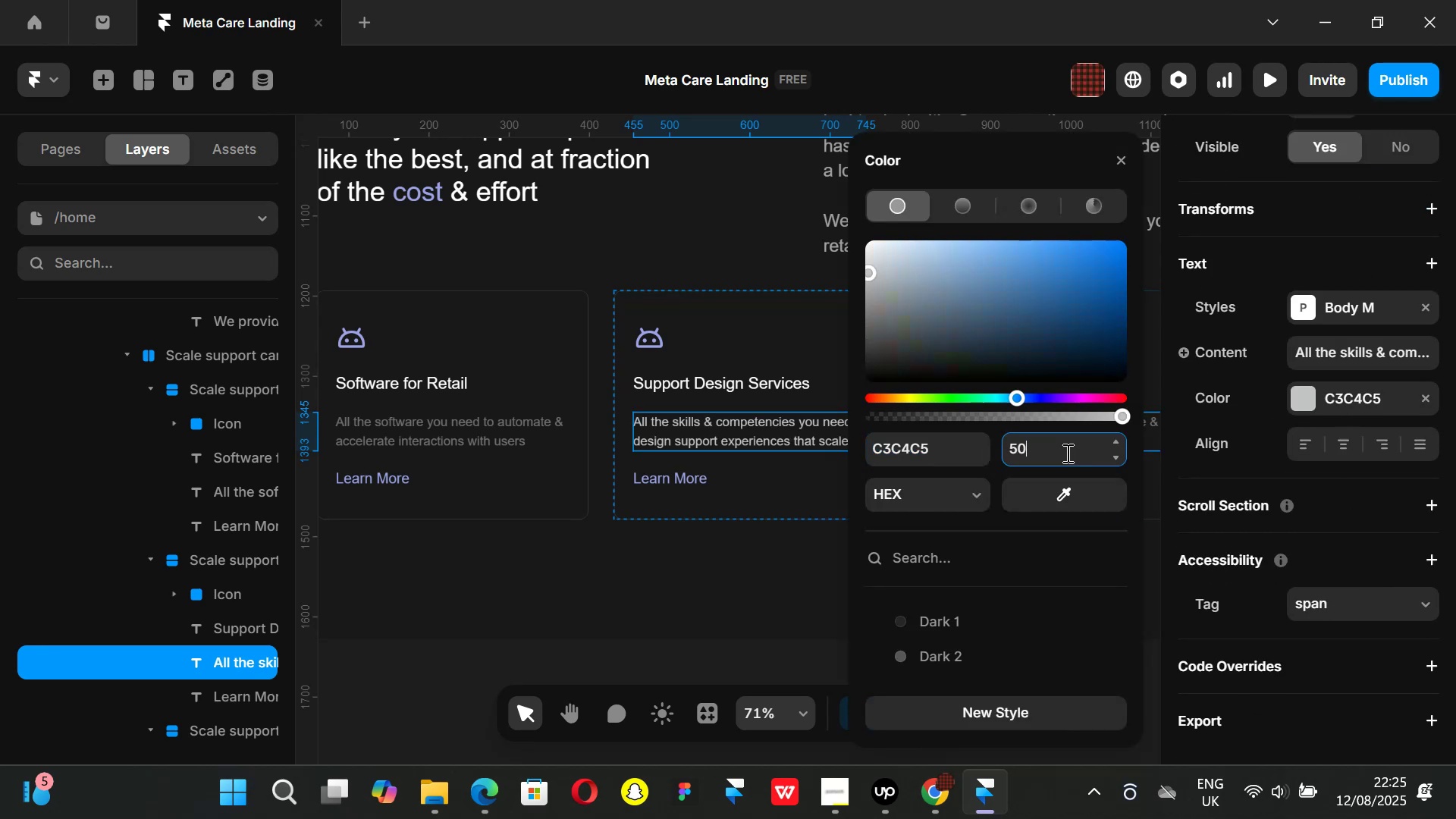 
key(Enter)
 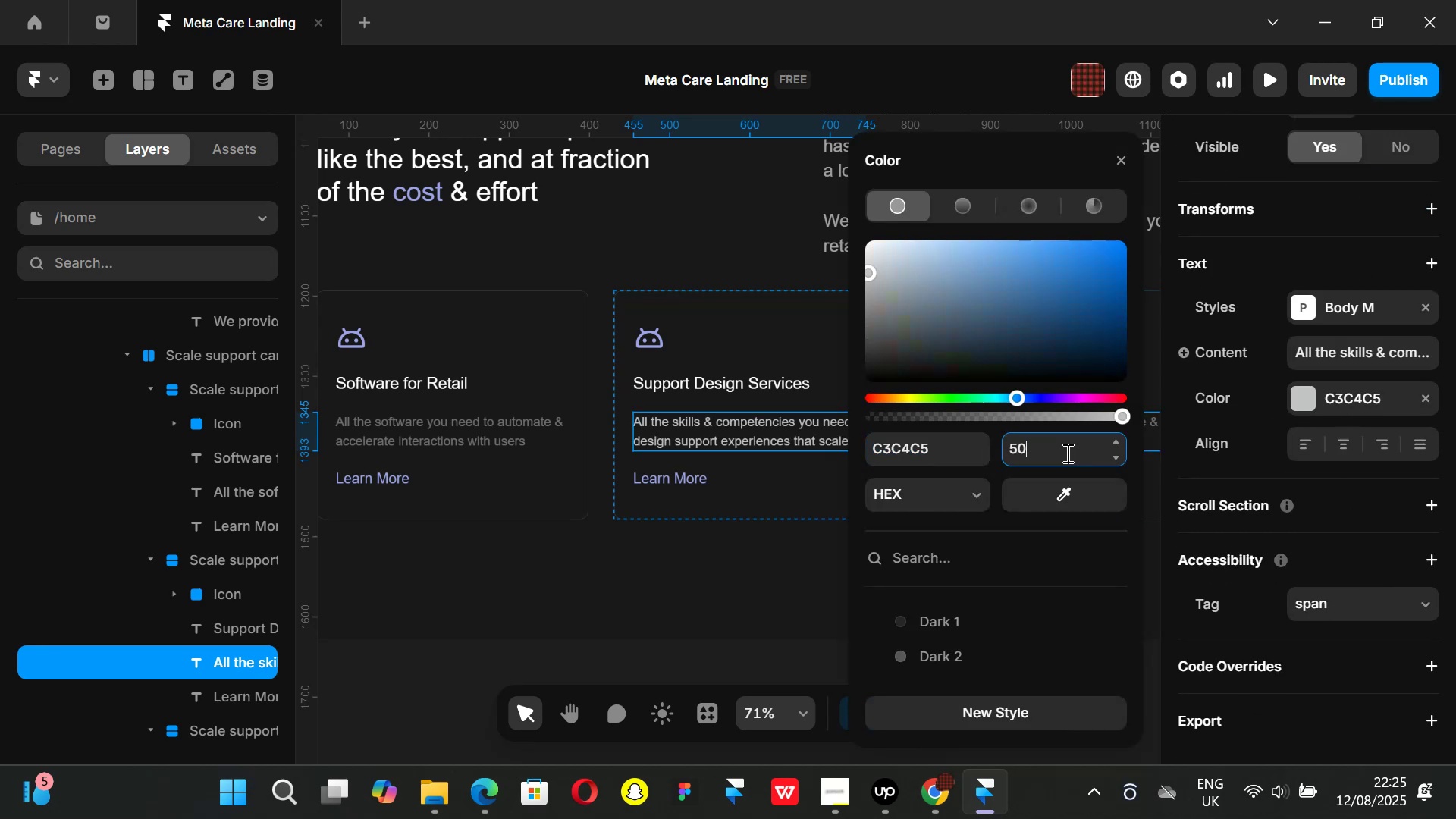 
key(ArrowUp)
 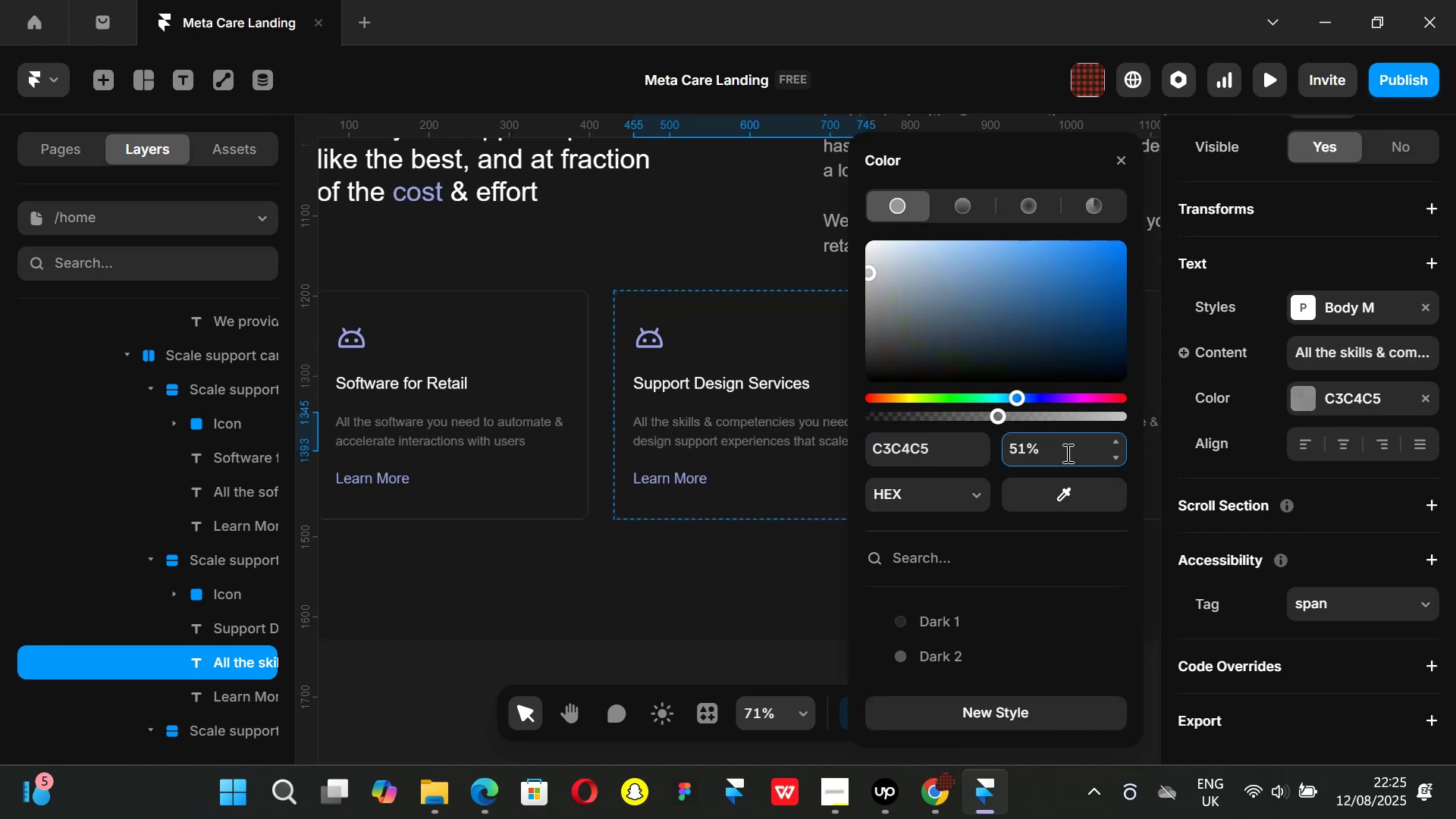 
key(Backspace)
 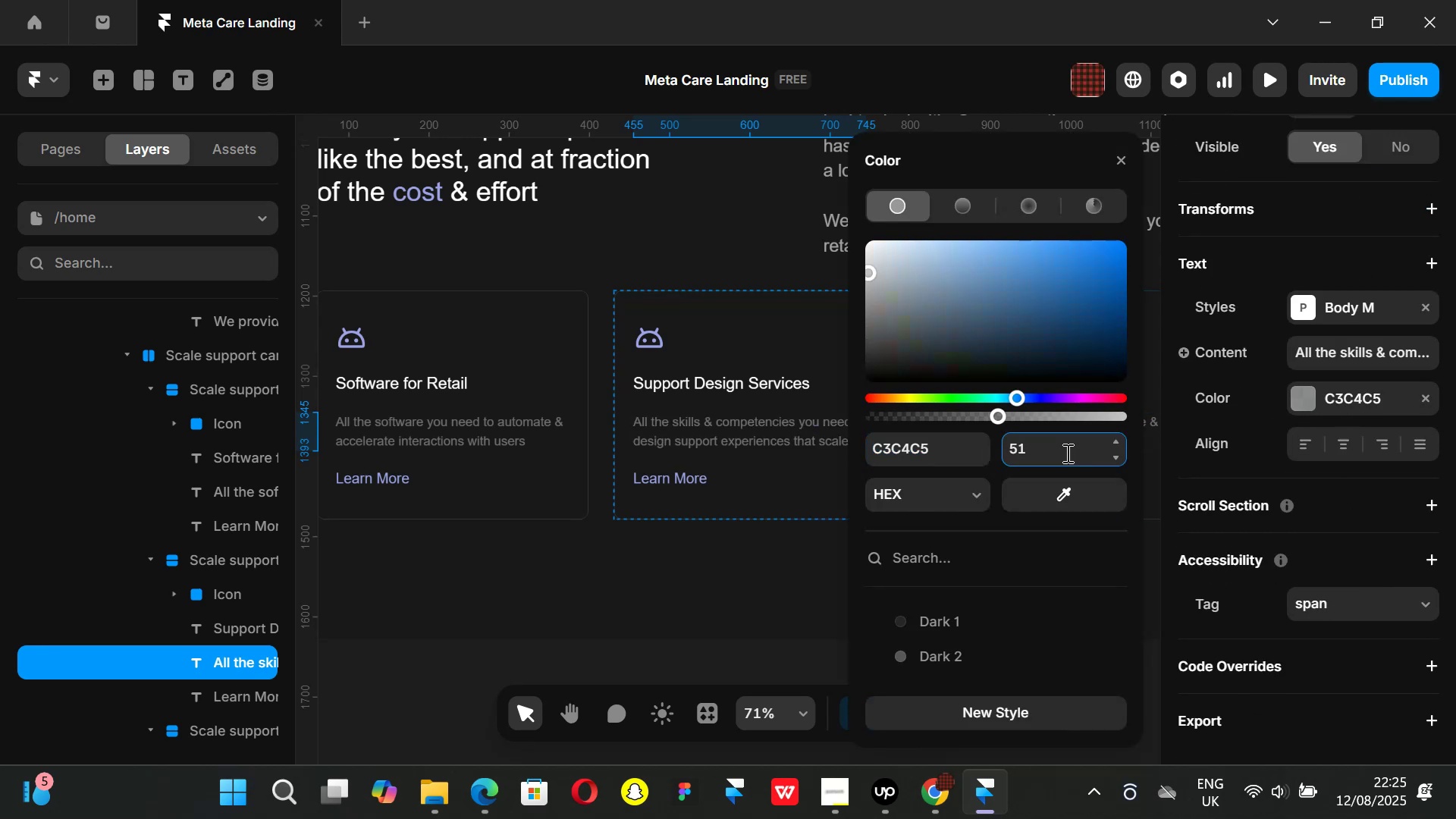 
key(0)
 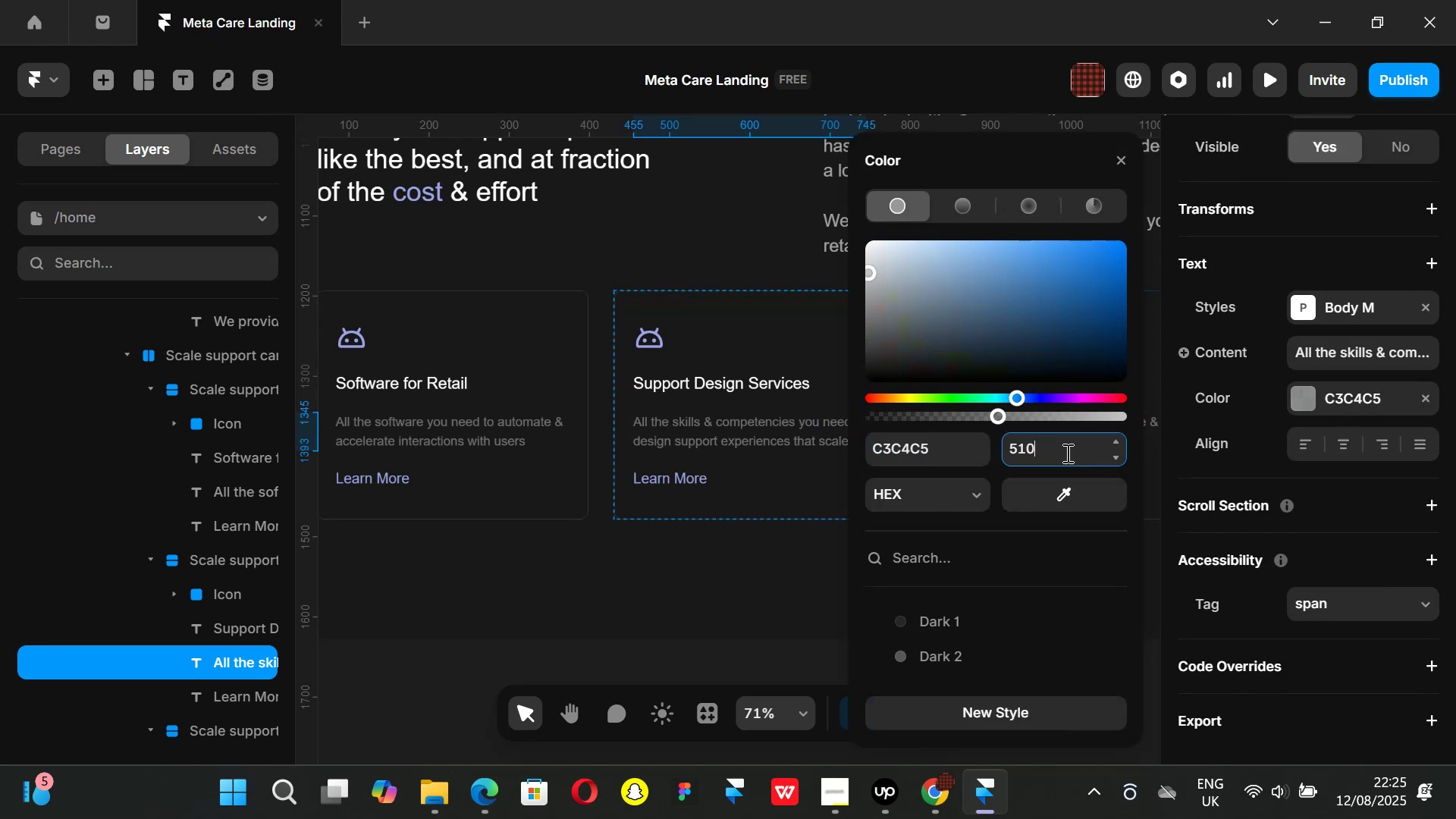 
key(Enter)
 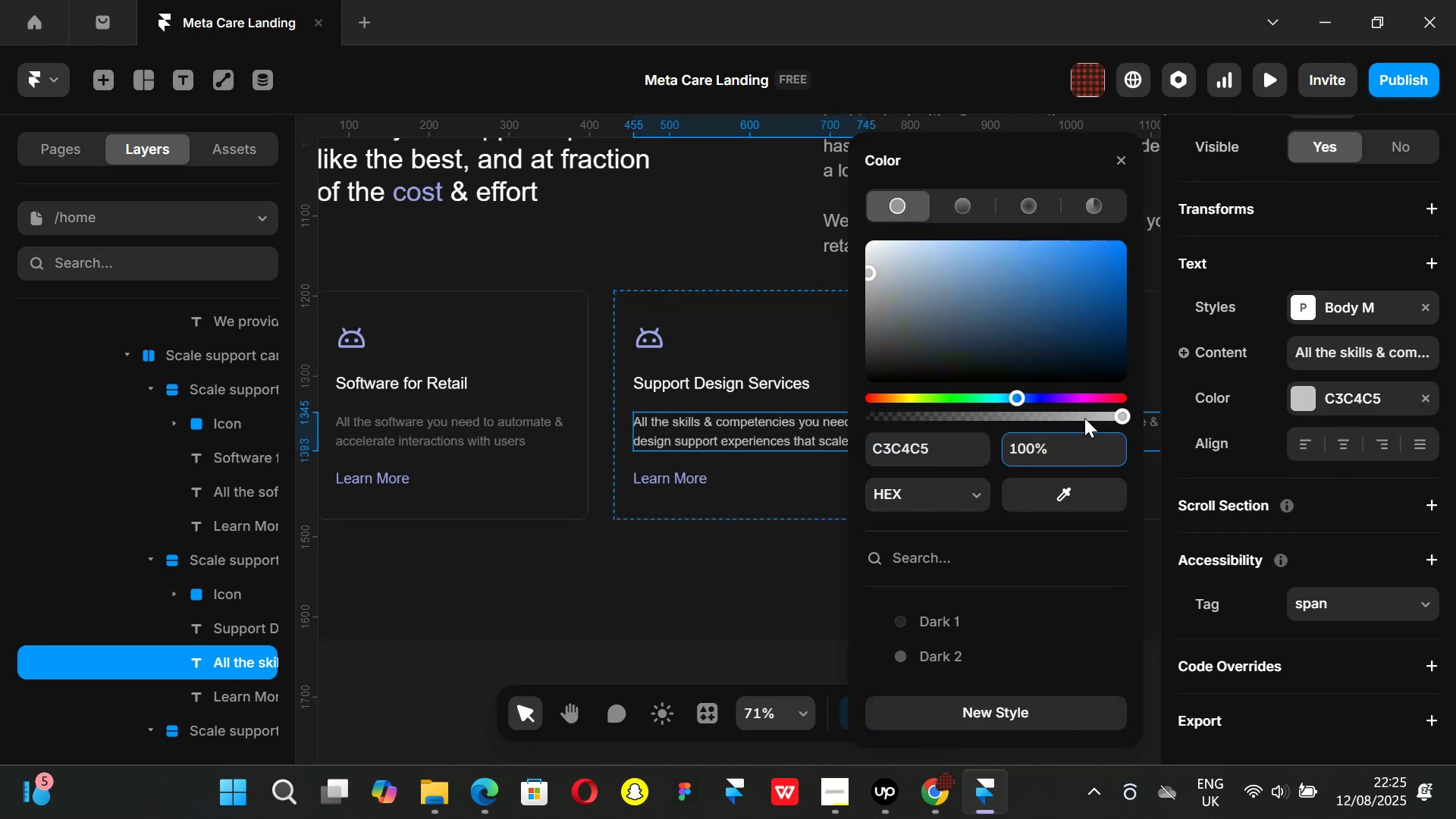 
hold_key(key=Backspace, duration=0.99)
 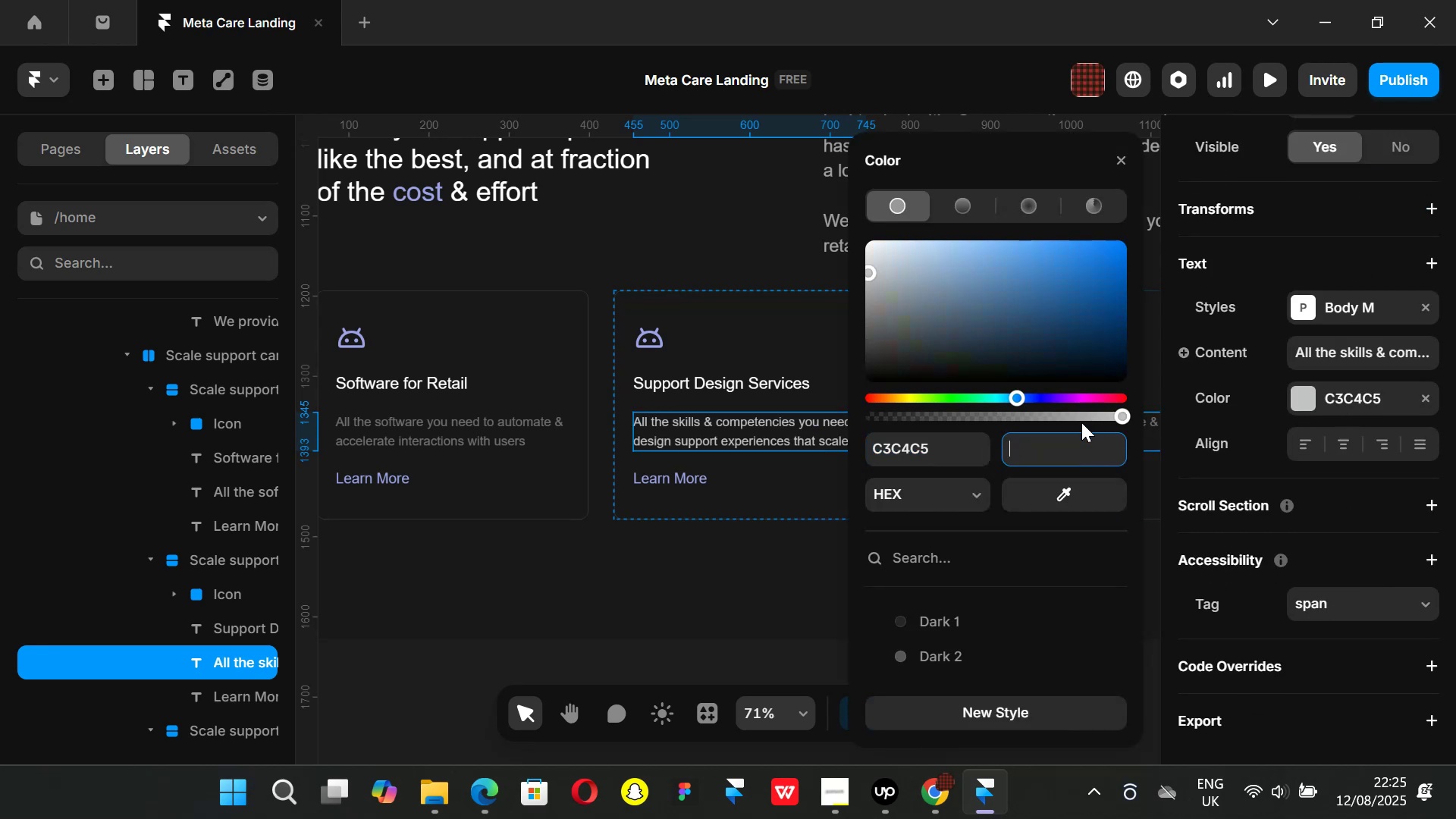 
type(50)
 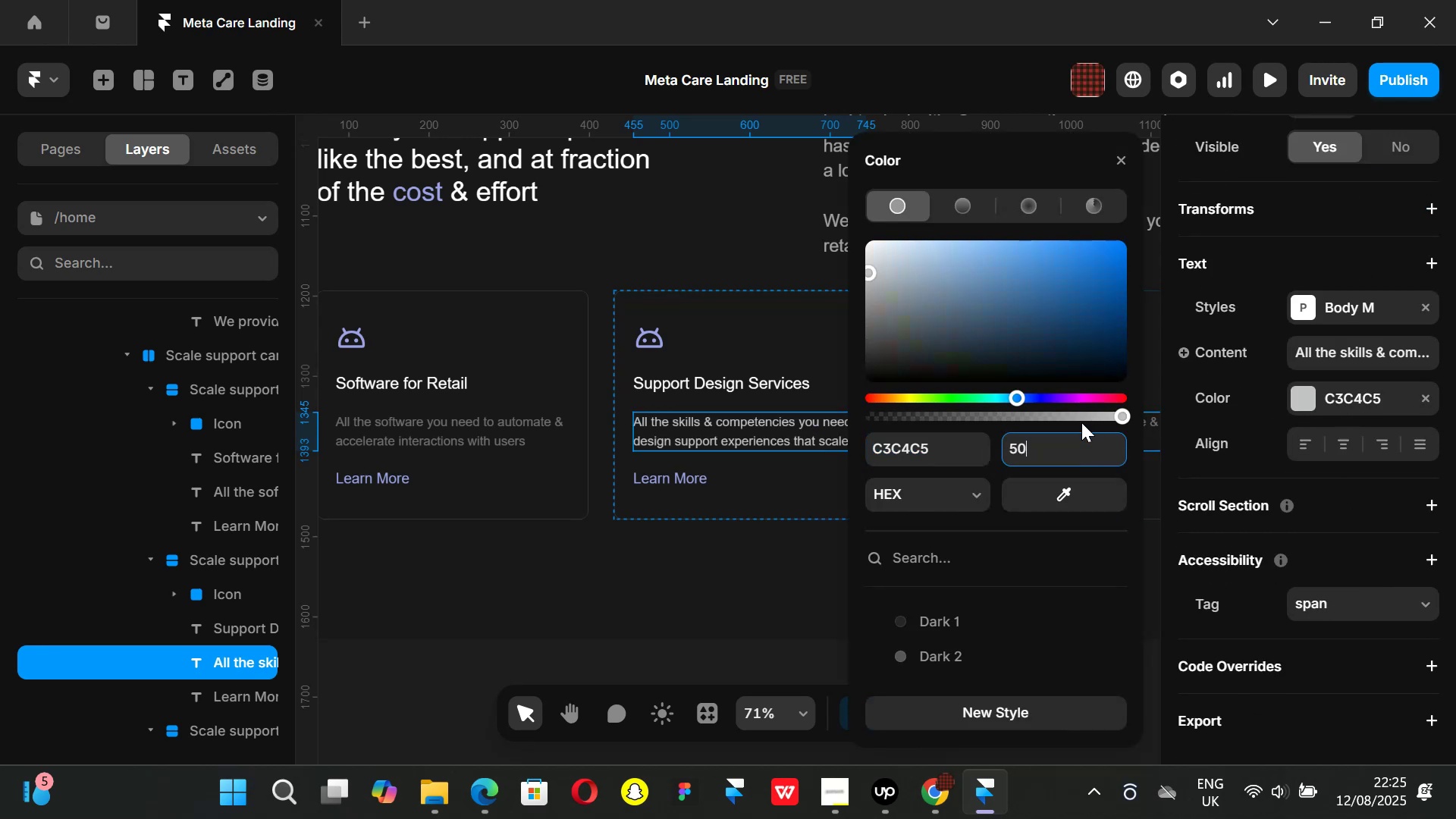 
key(Enter)
 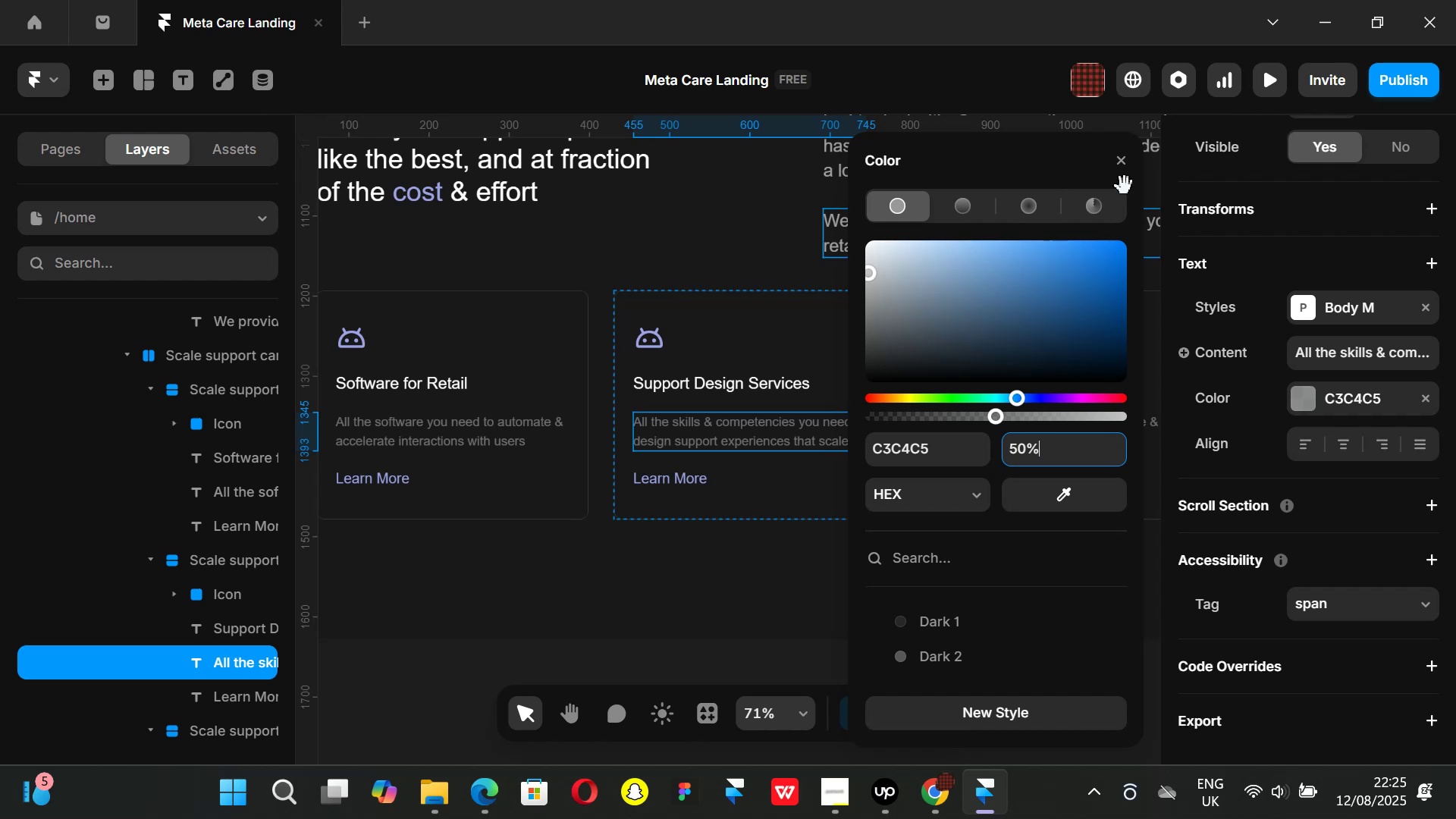 
left_click([1118, 157])
 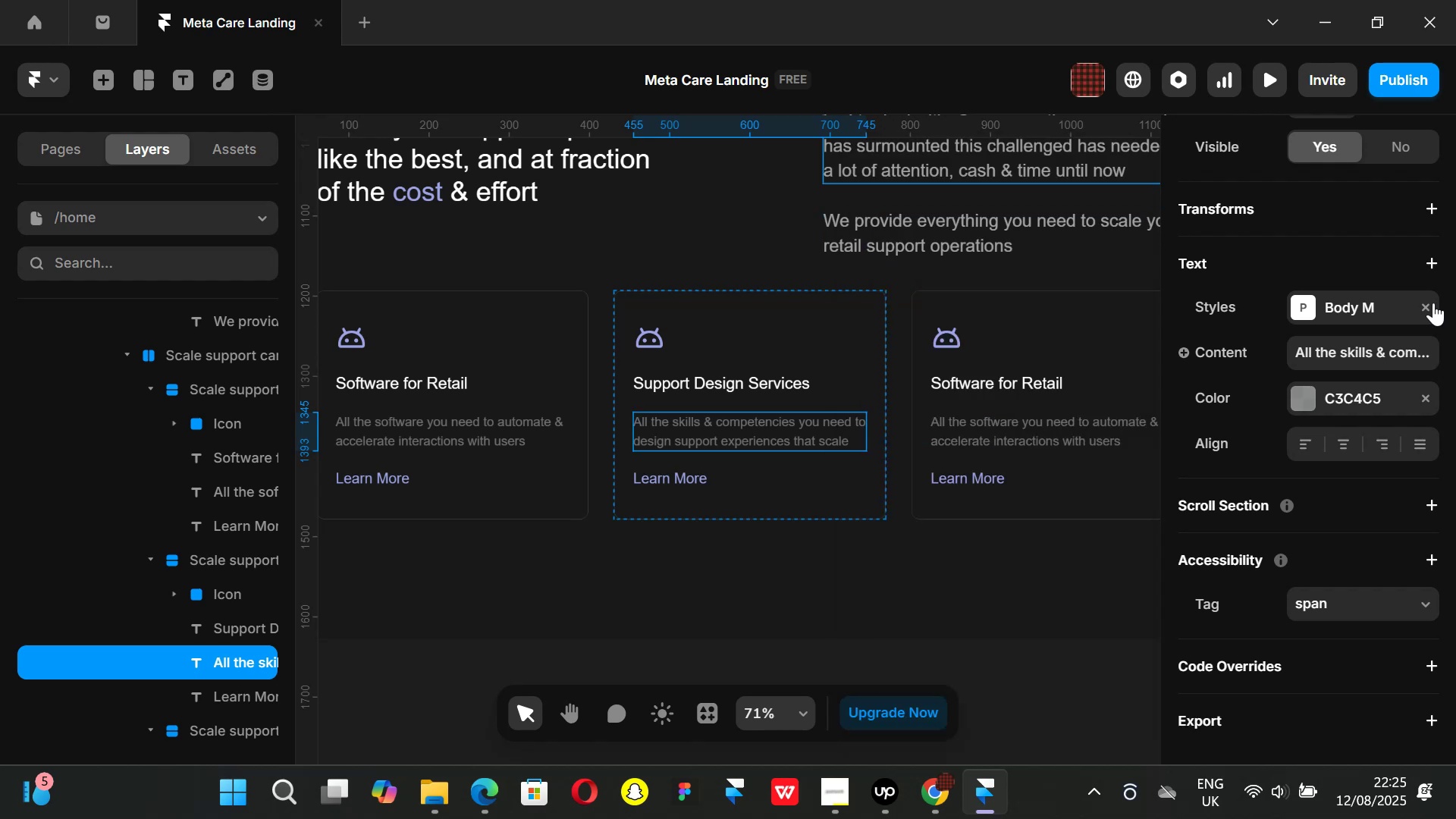 
left_click([1432, 303])
 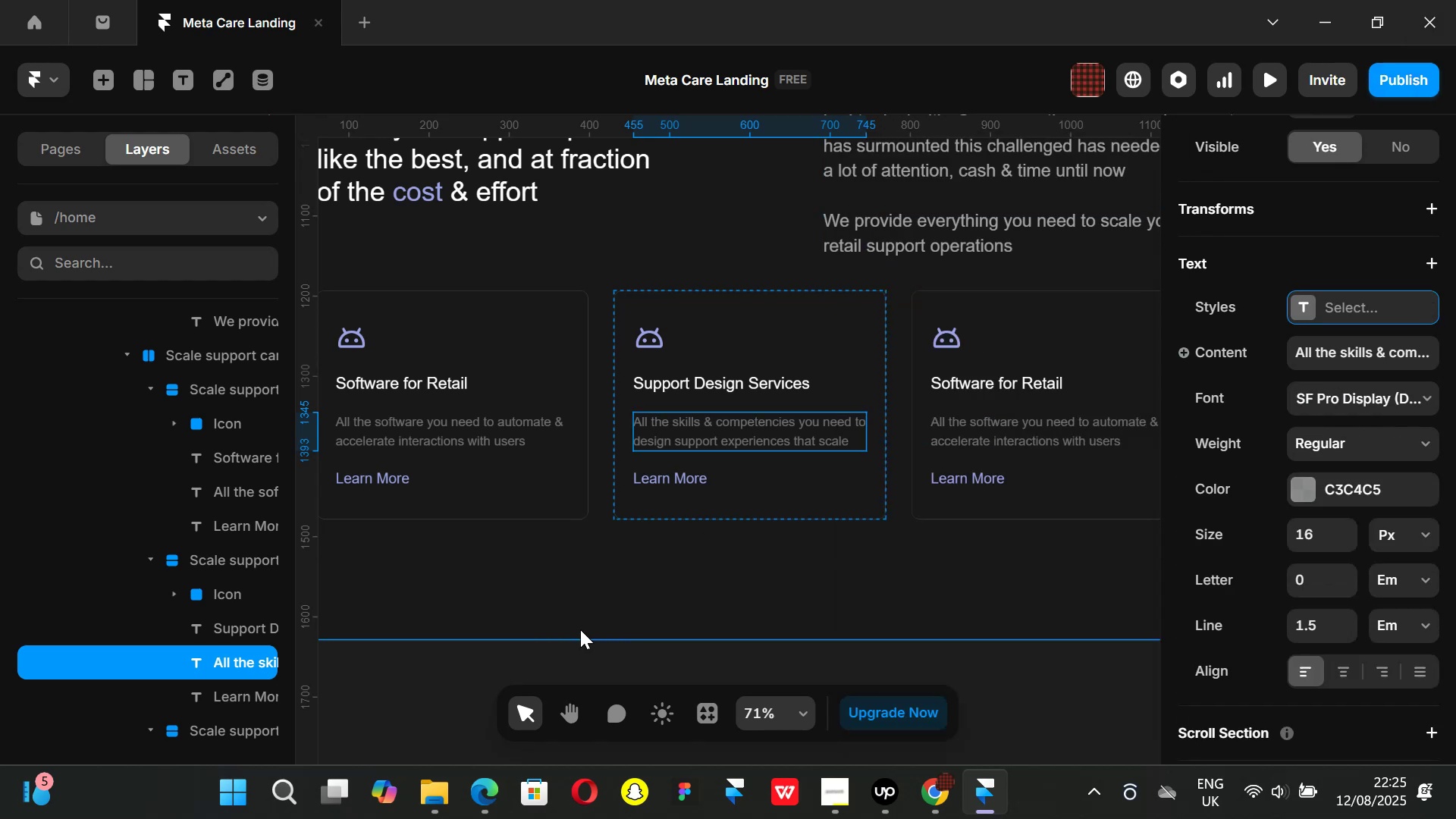 
left_click([446, 669])
 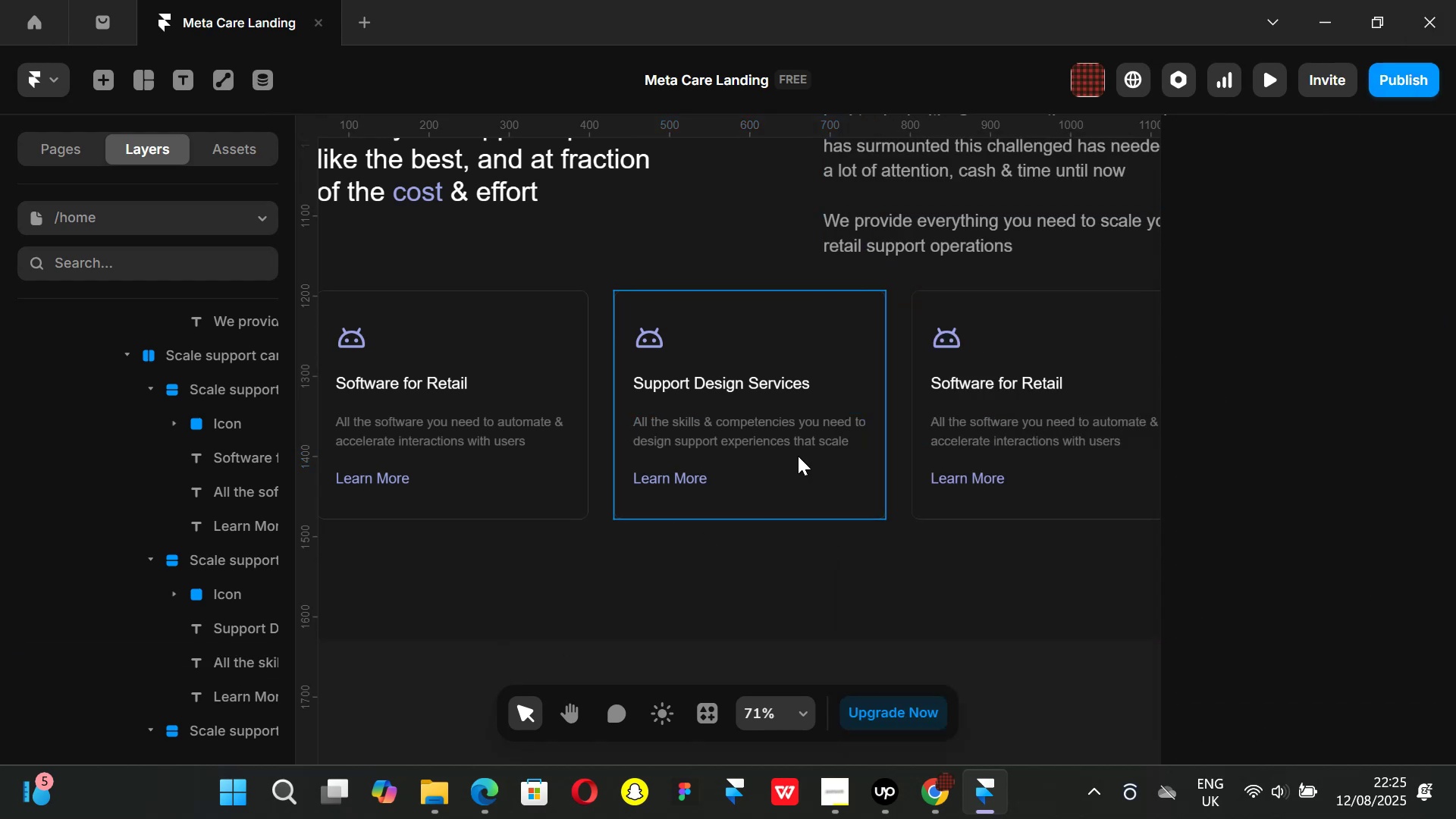 
hold_key(key=ShiftLeft, duration=1.11)
scroll: coordinate [821, 440], scroll_direction: down, amount: 4.0
 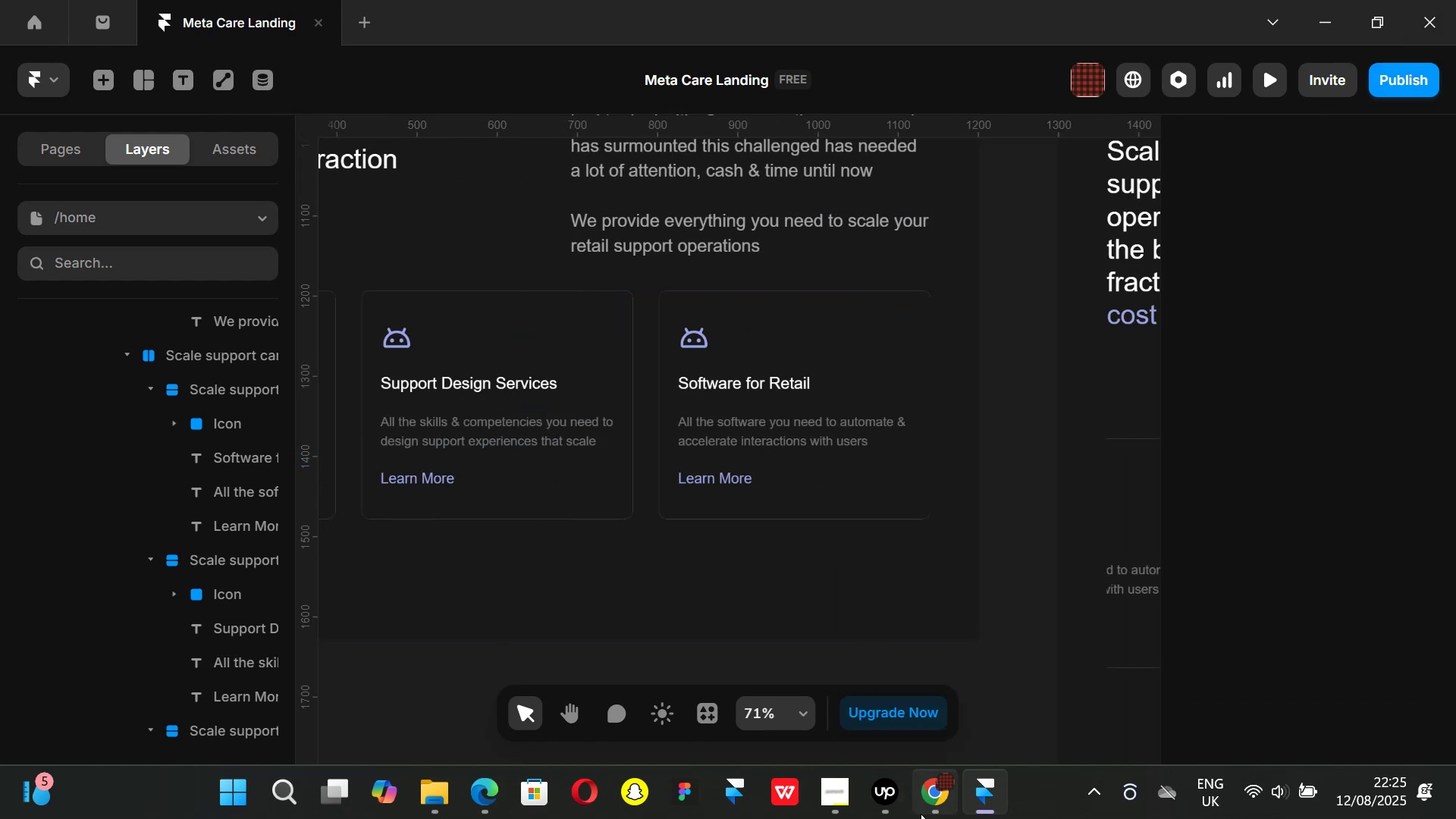 
left_click([924, 811])
 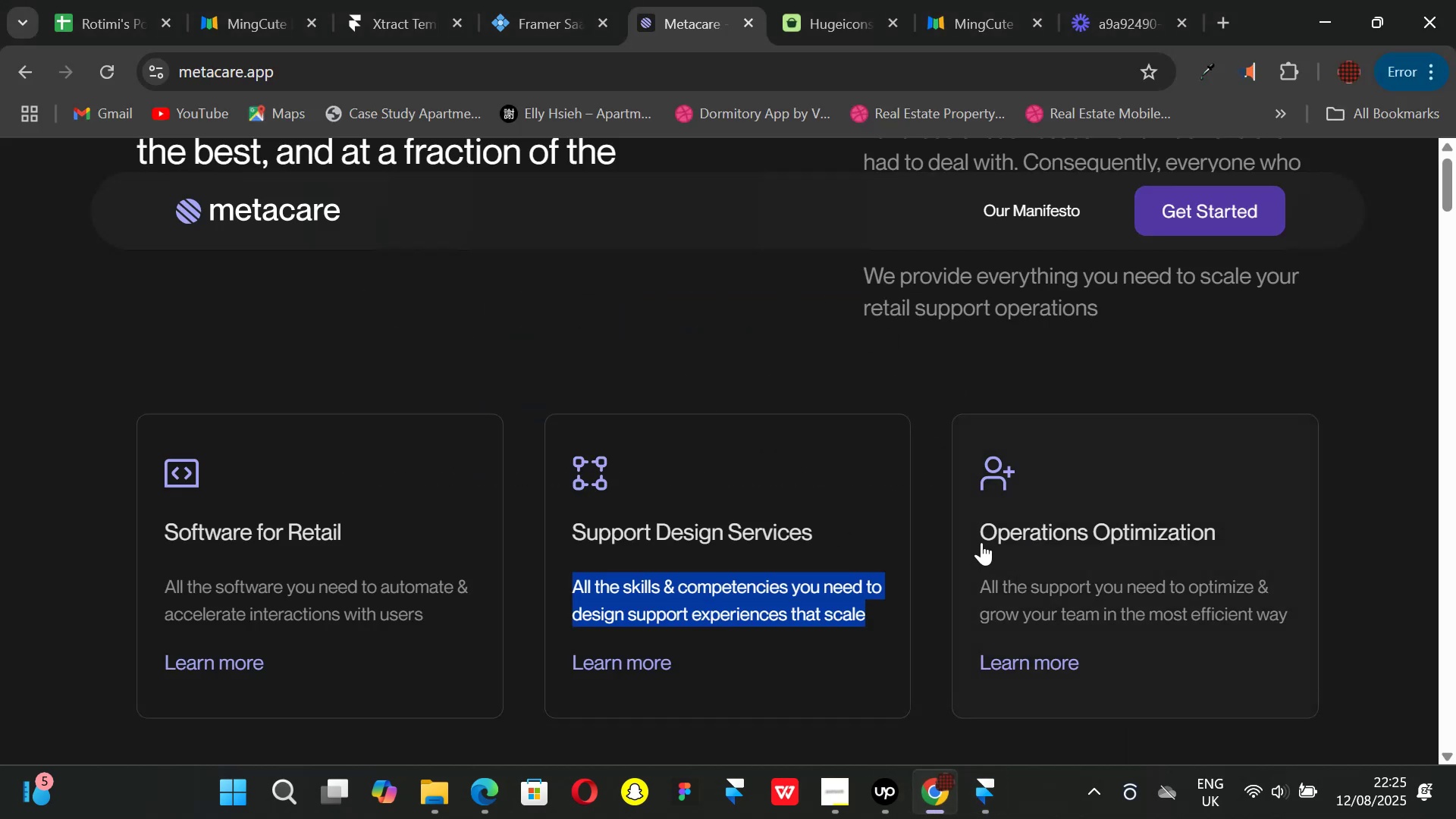 
left_click_drag(start_coordinate=[981, 535], to_coordinate=[1247, 538])
 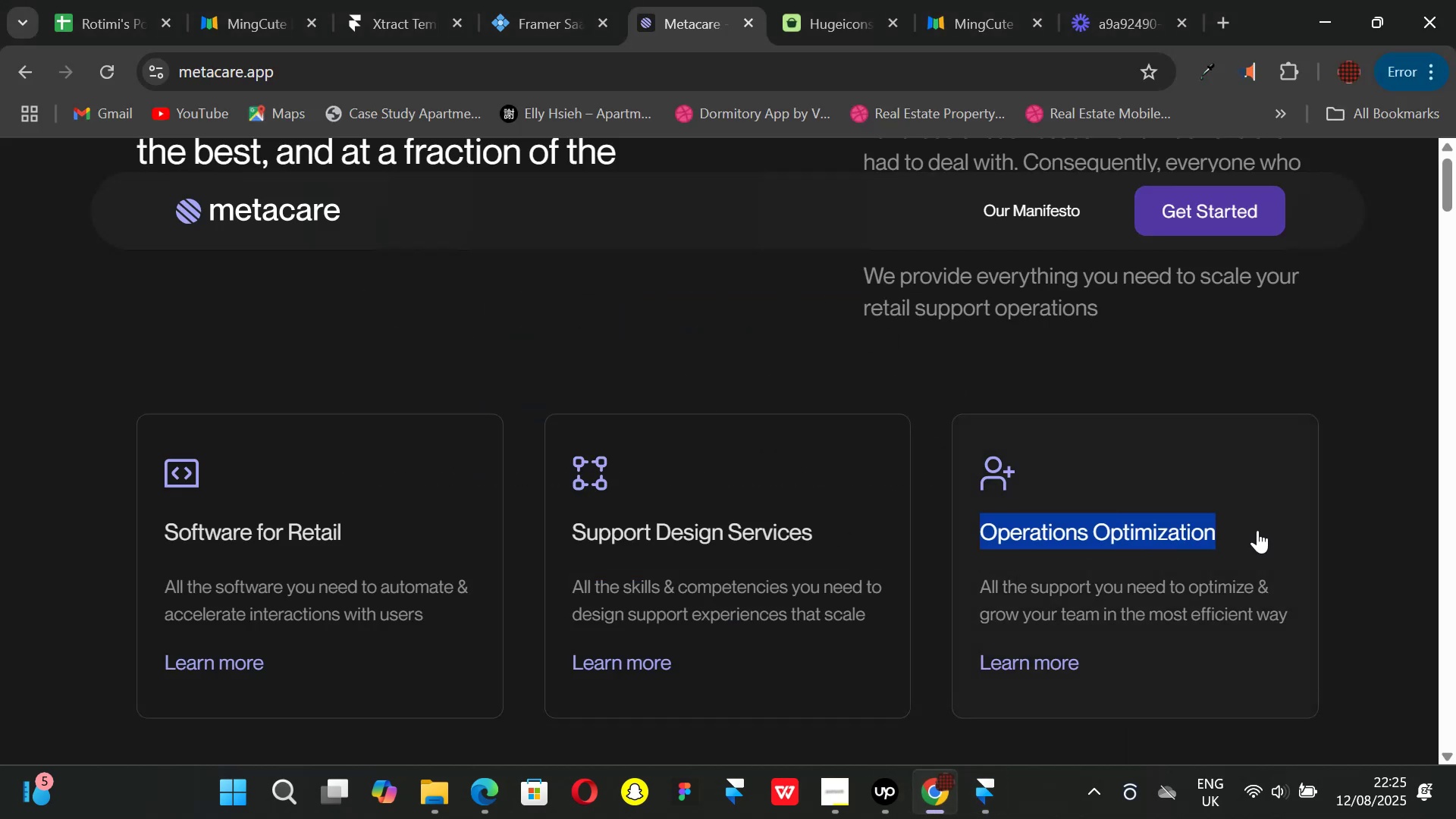 
key(Control+ControlLeft)
 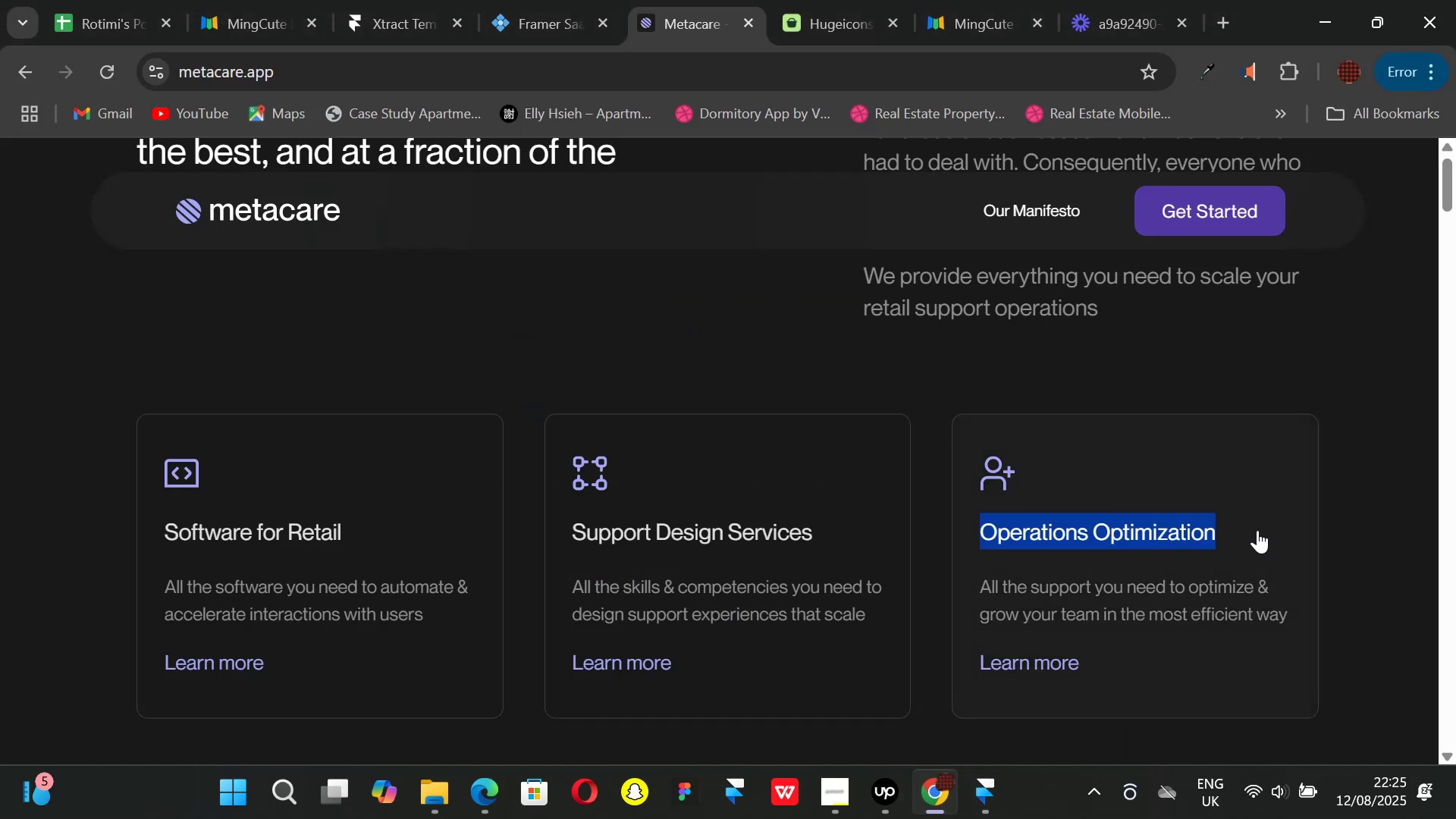 
key(Control+C)
 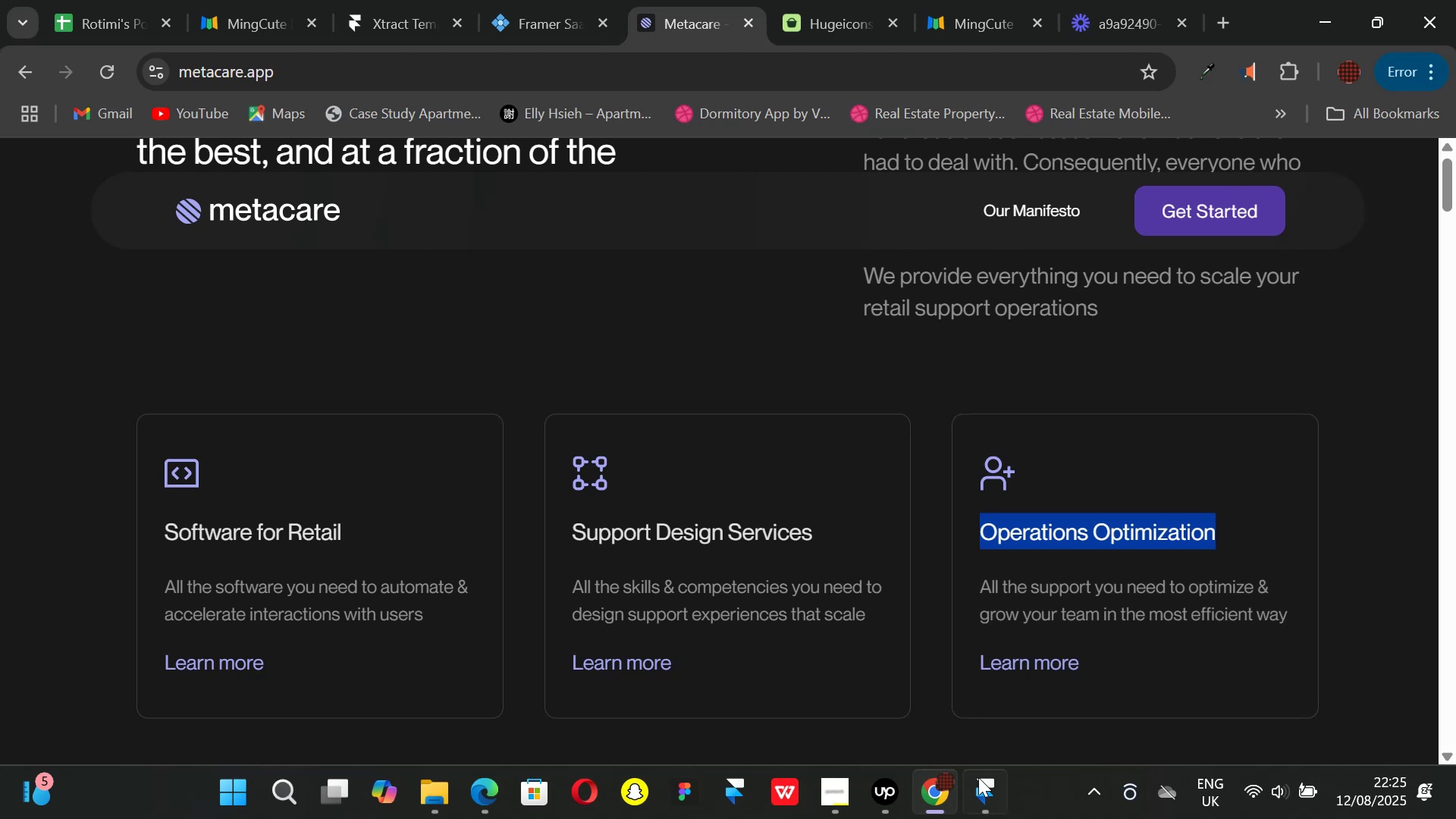 
left_click([980, 804])
 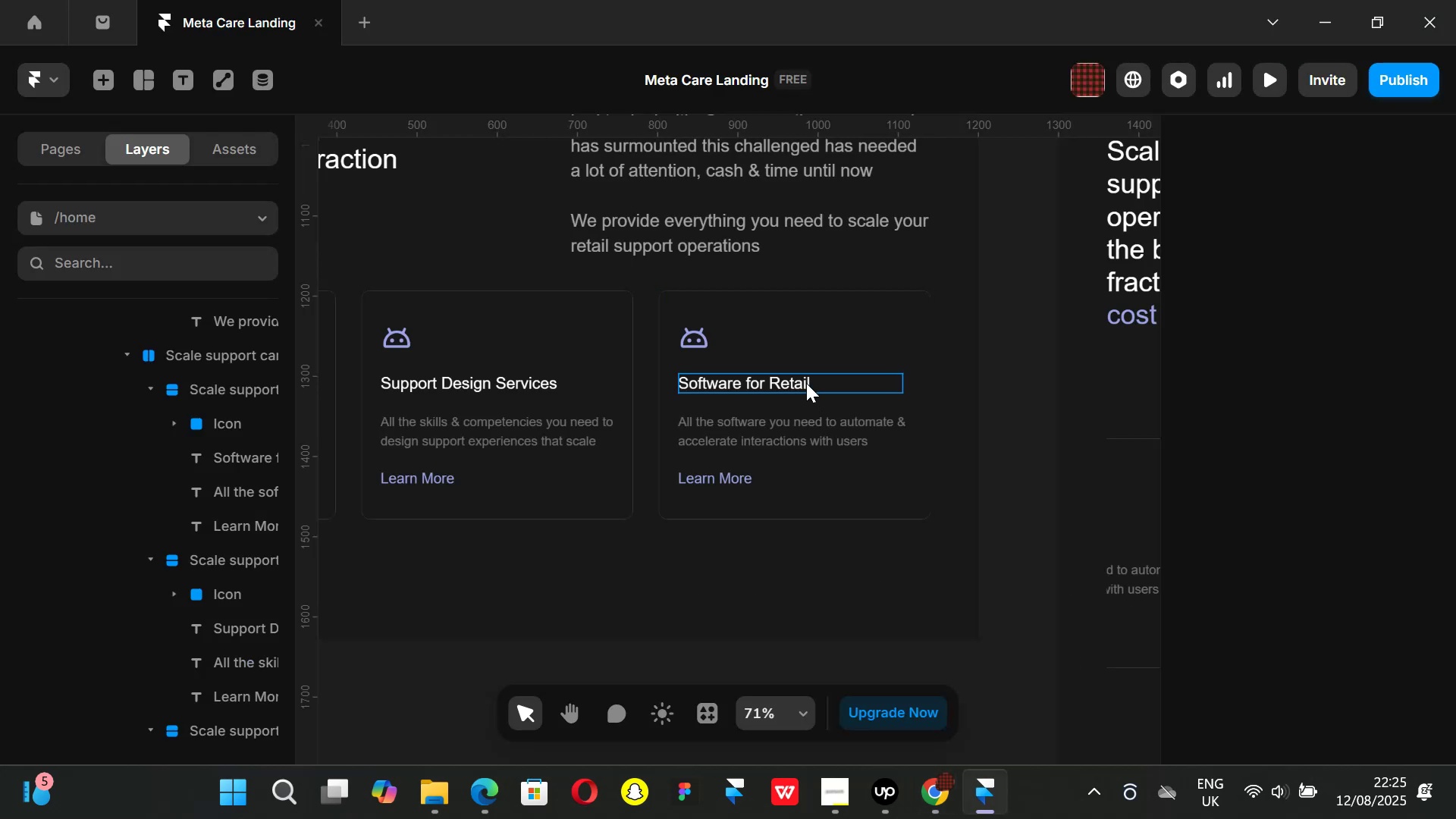 
double_click([806, 383])
 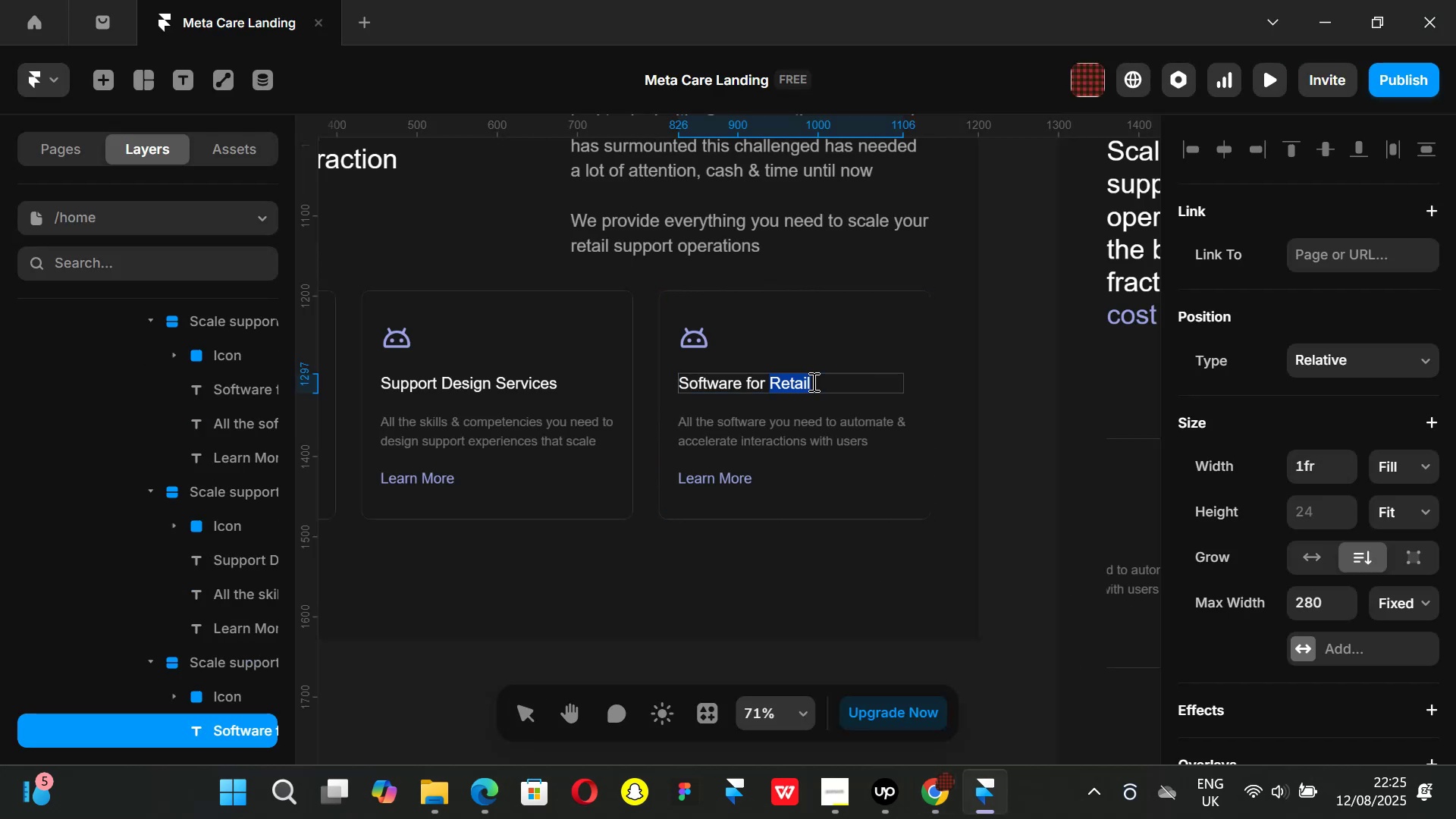 
left_click([812, 381])
 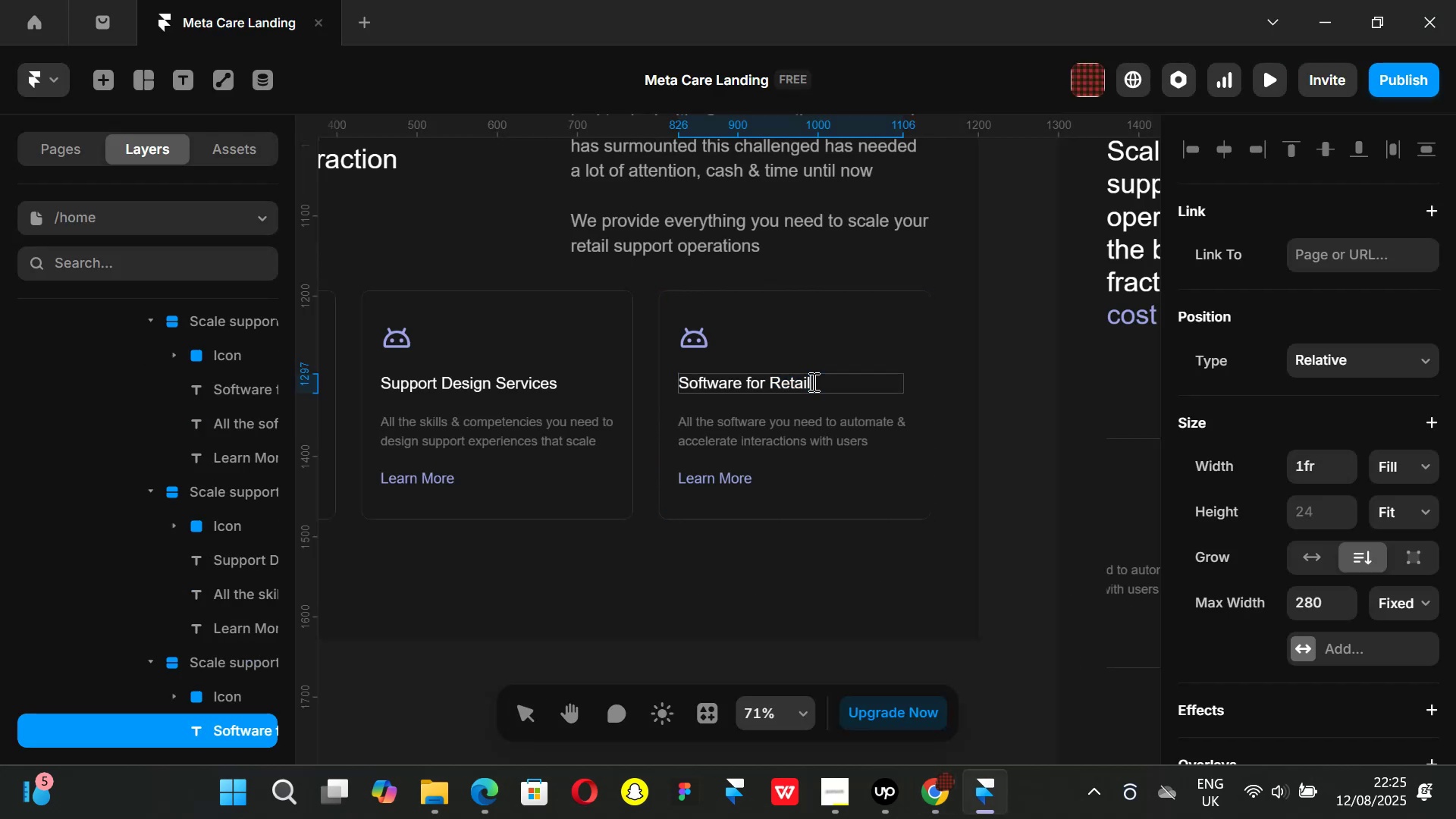 
left_click_drag(start_coordinate=[812, 381], to_coordinate=[648, 381])
 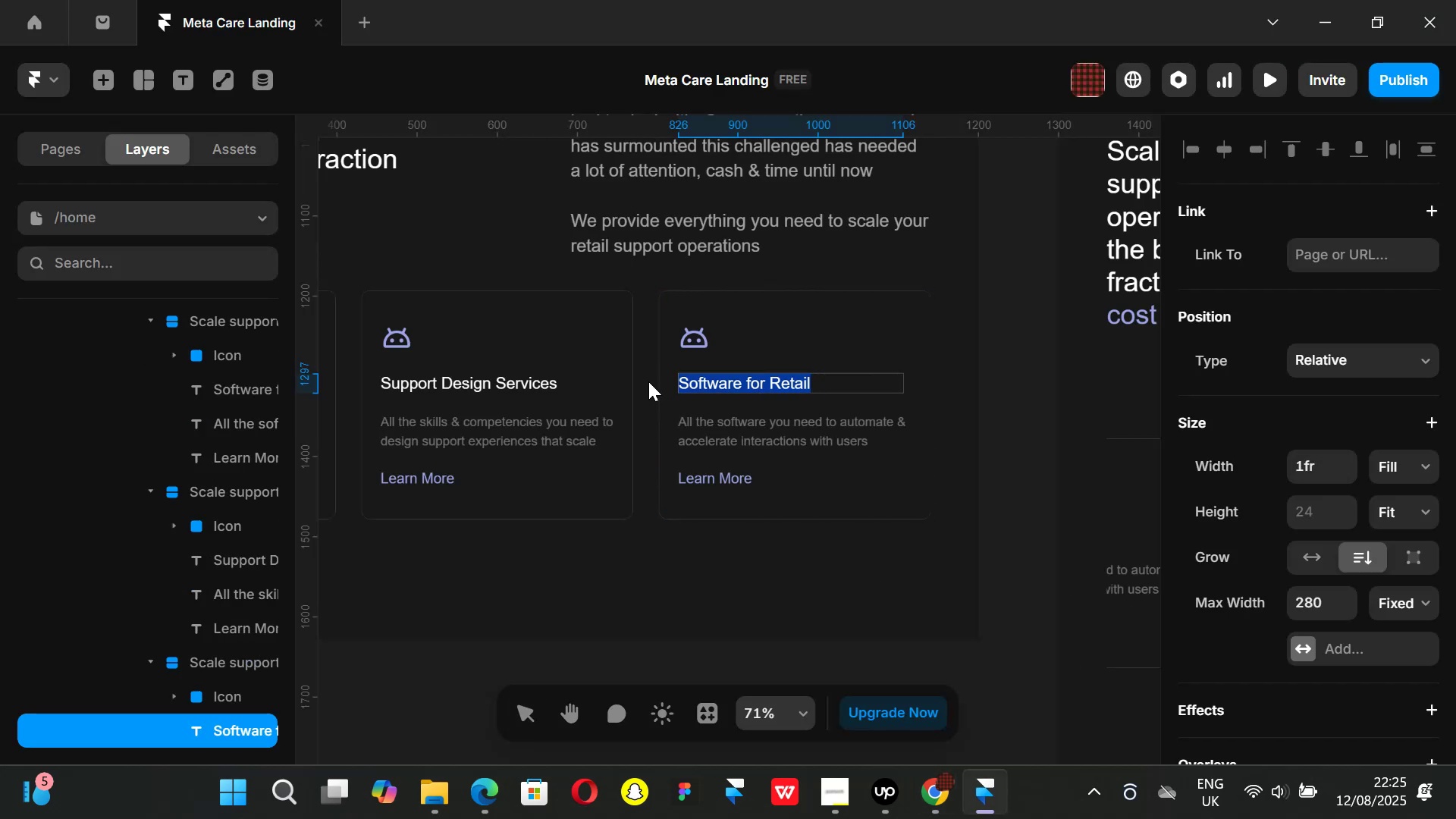 
key(Backspace)
 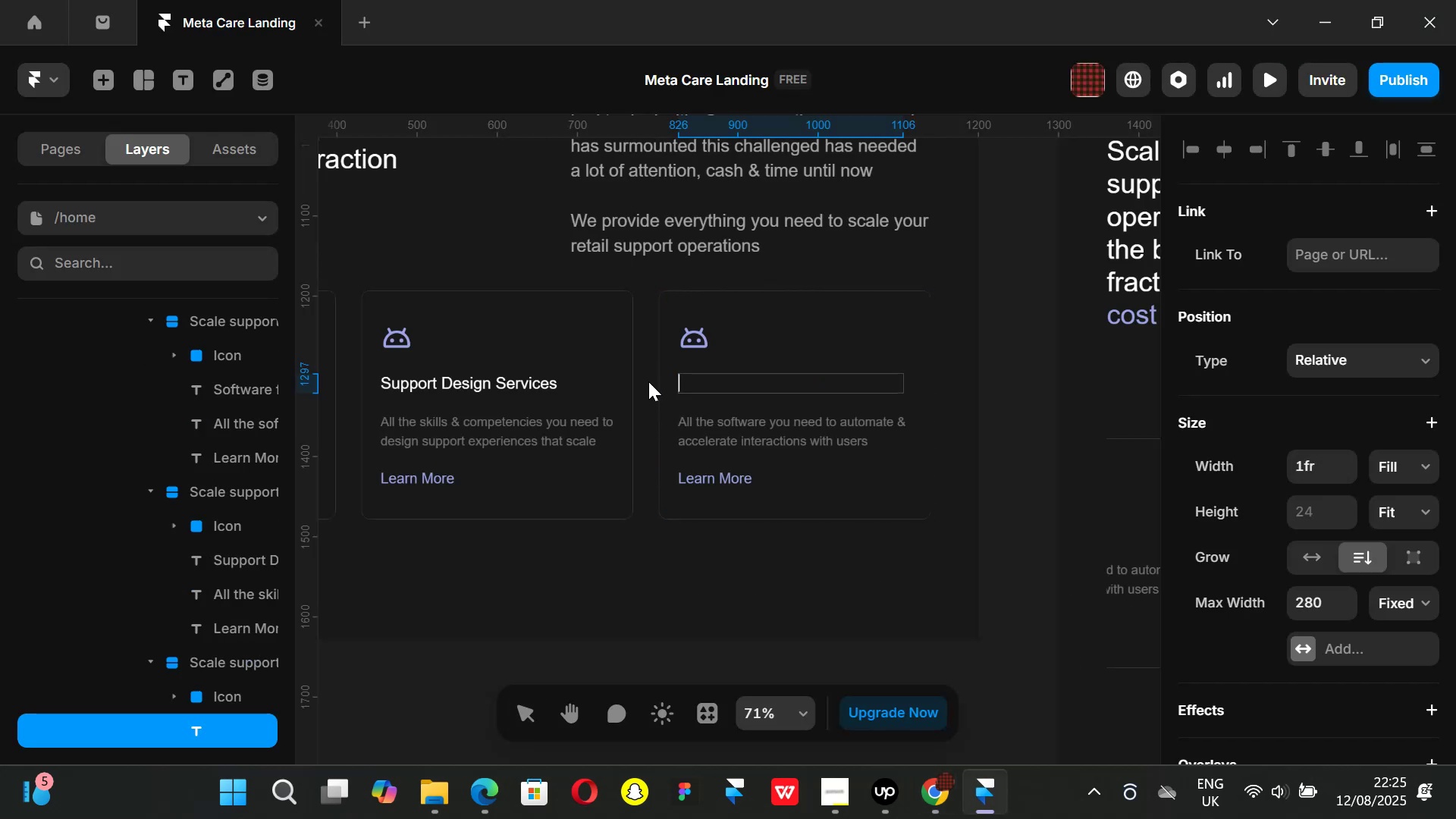 
key(Control+ControlLeft)
 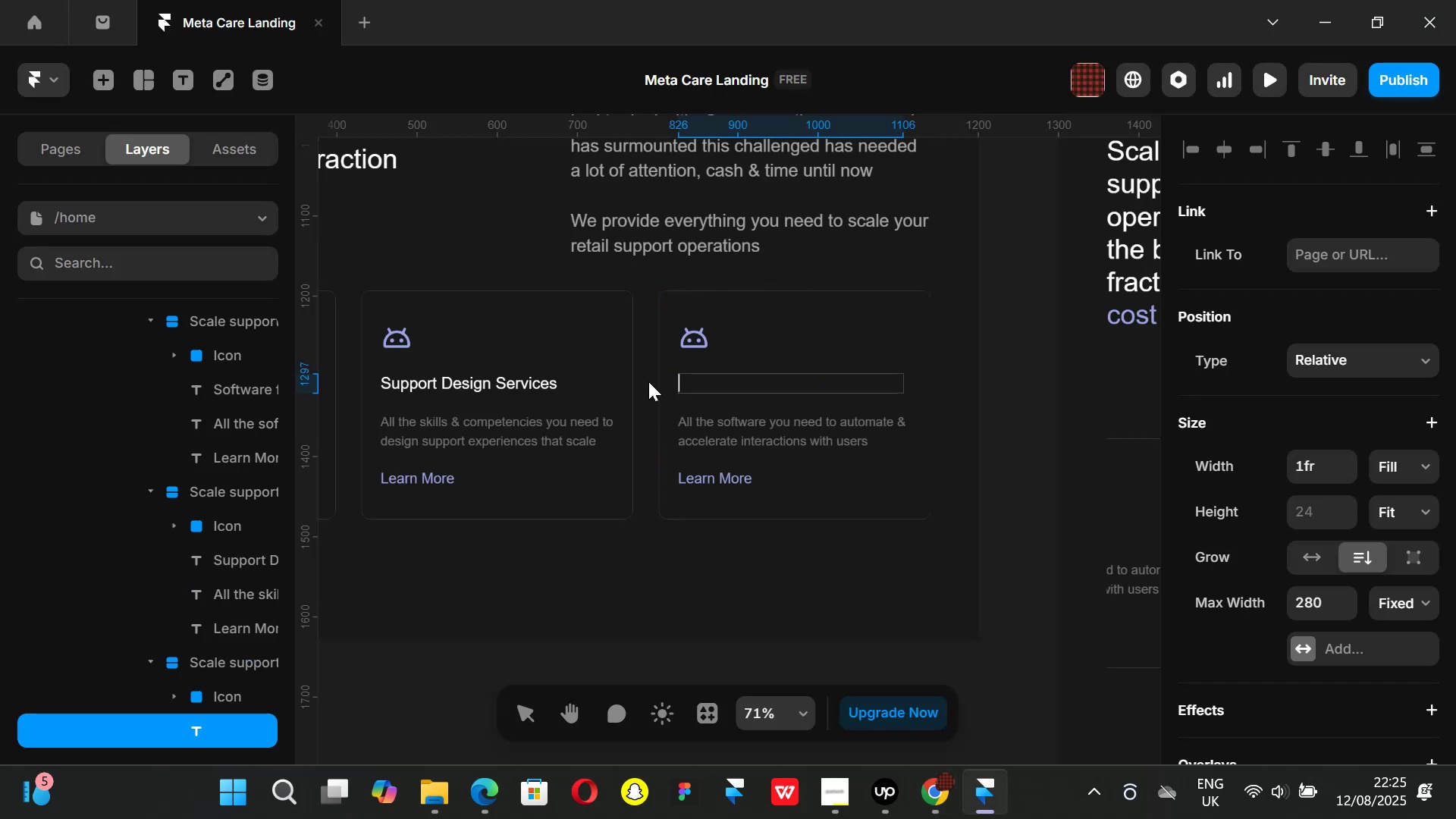 
key(Control+V)
 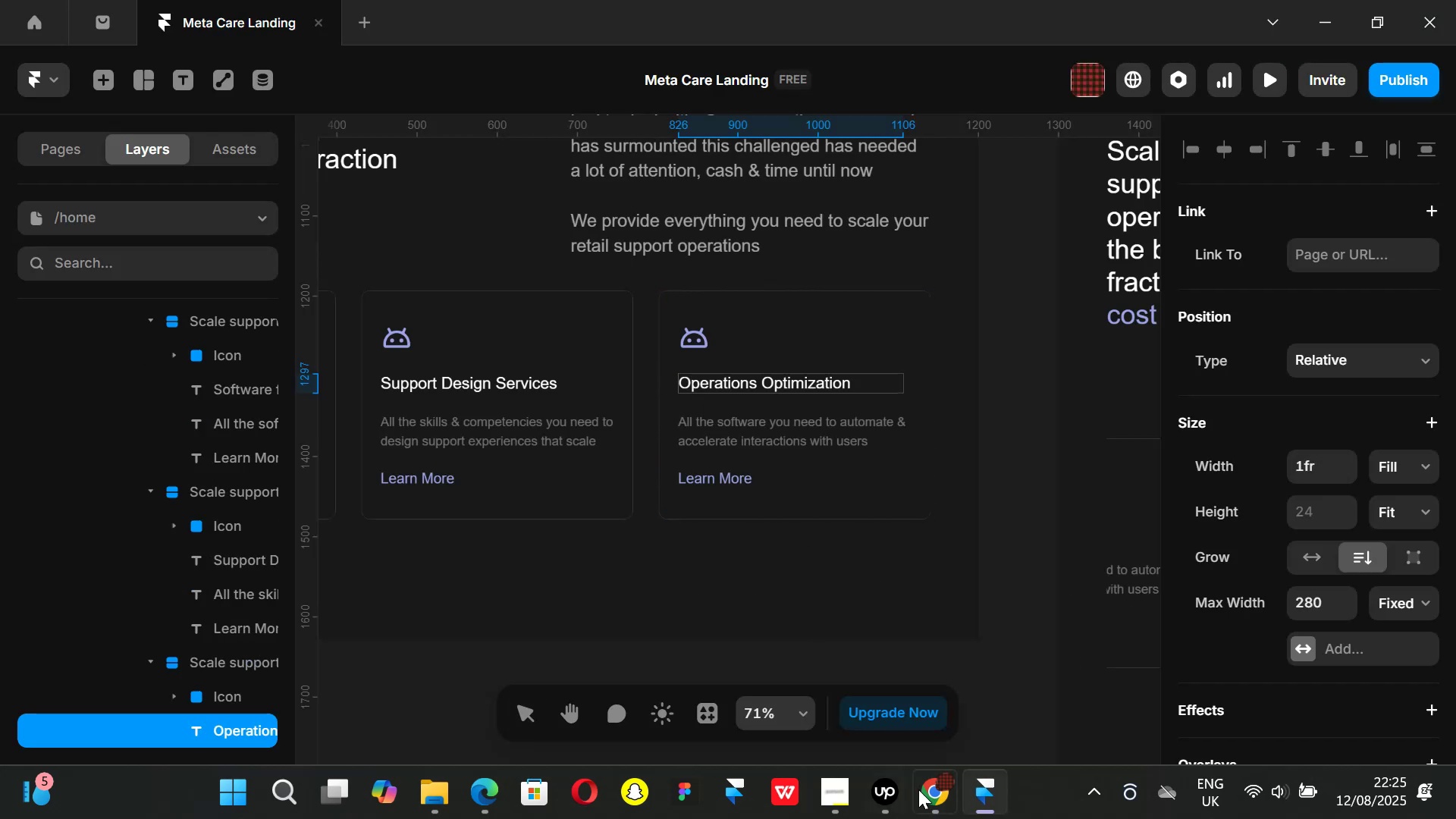 
left_click([923, 791])
 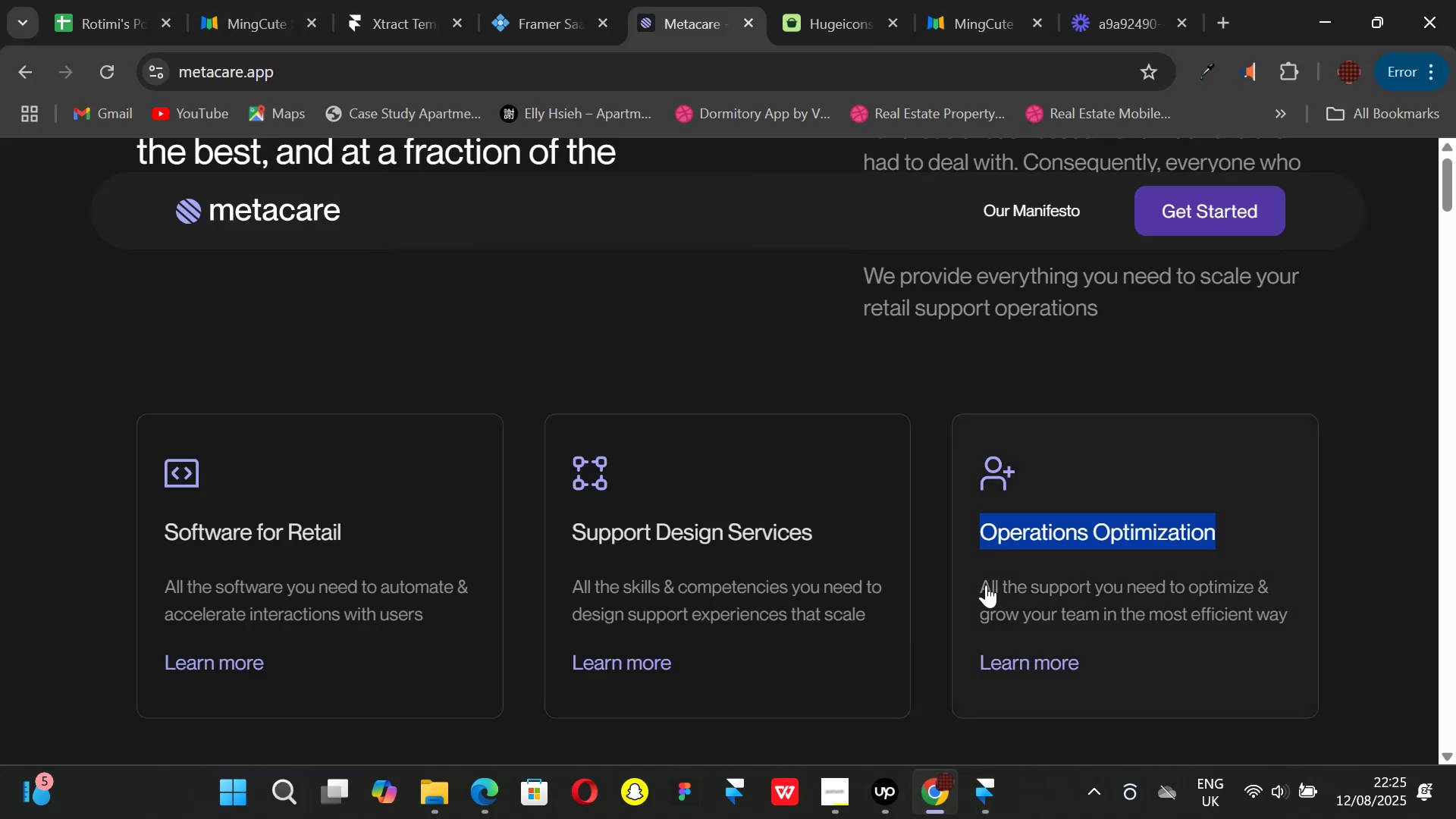 
left_click_drag(start_coordinate=[981, 585], to_coordinate=[1294, 617])
 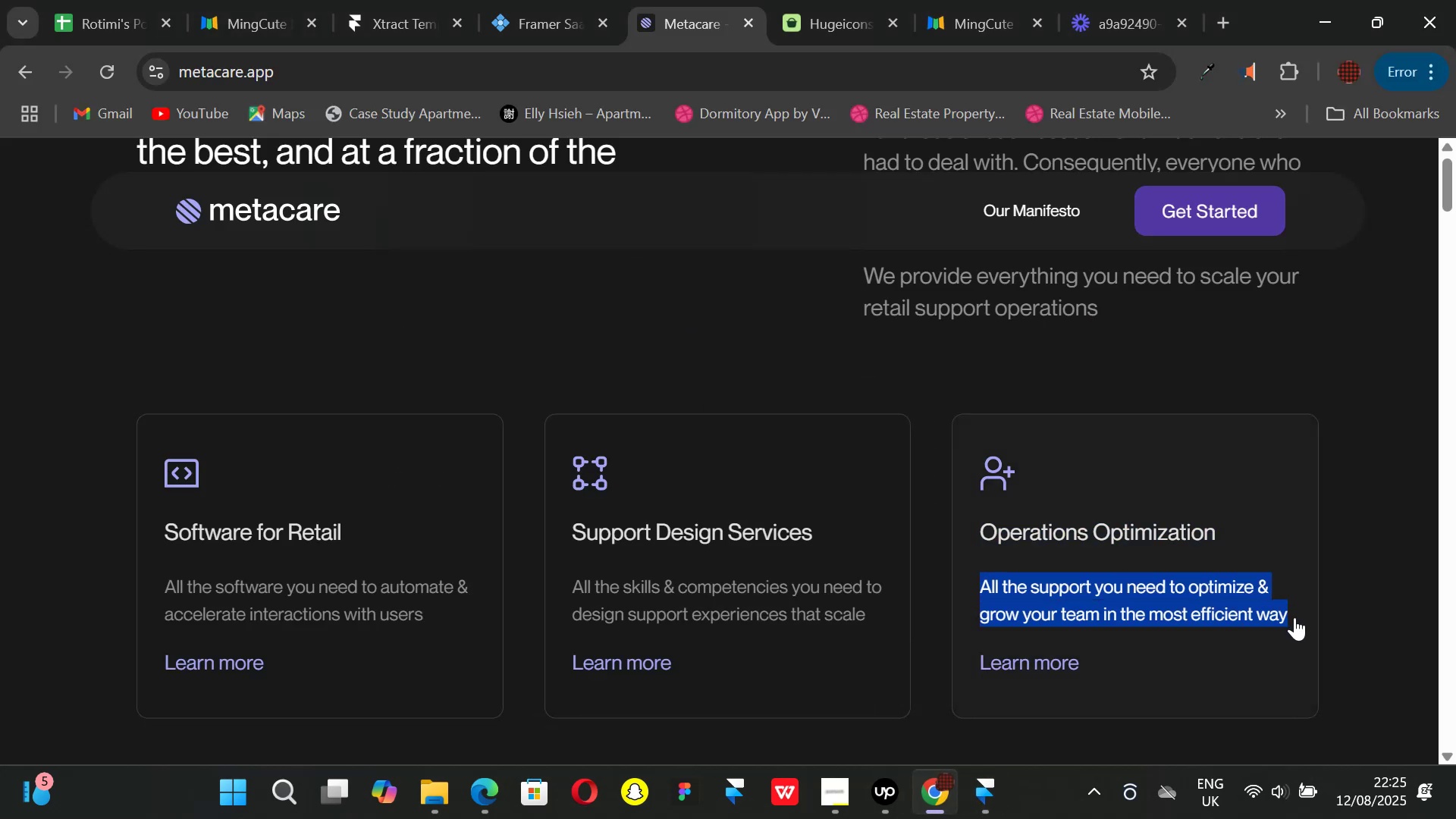 
key(Control+ControlLeft)
 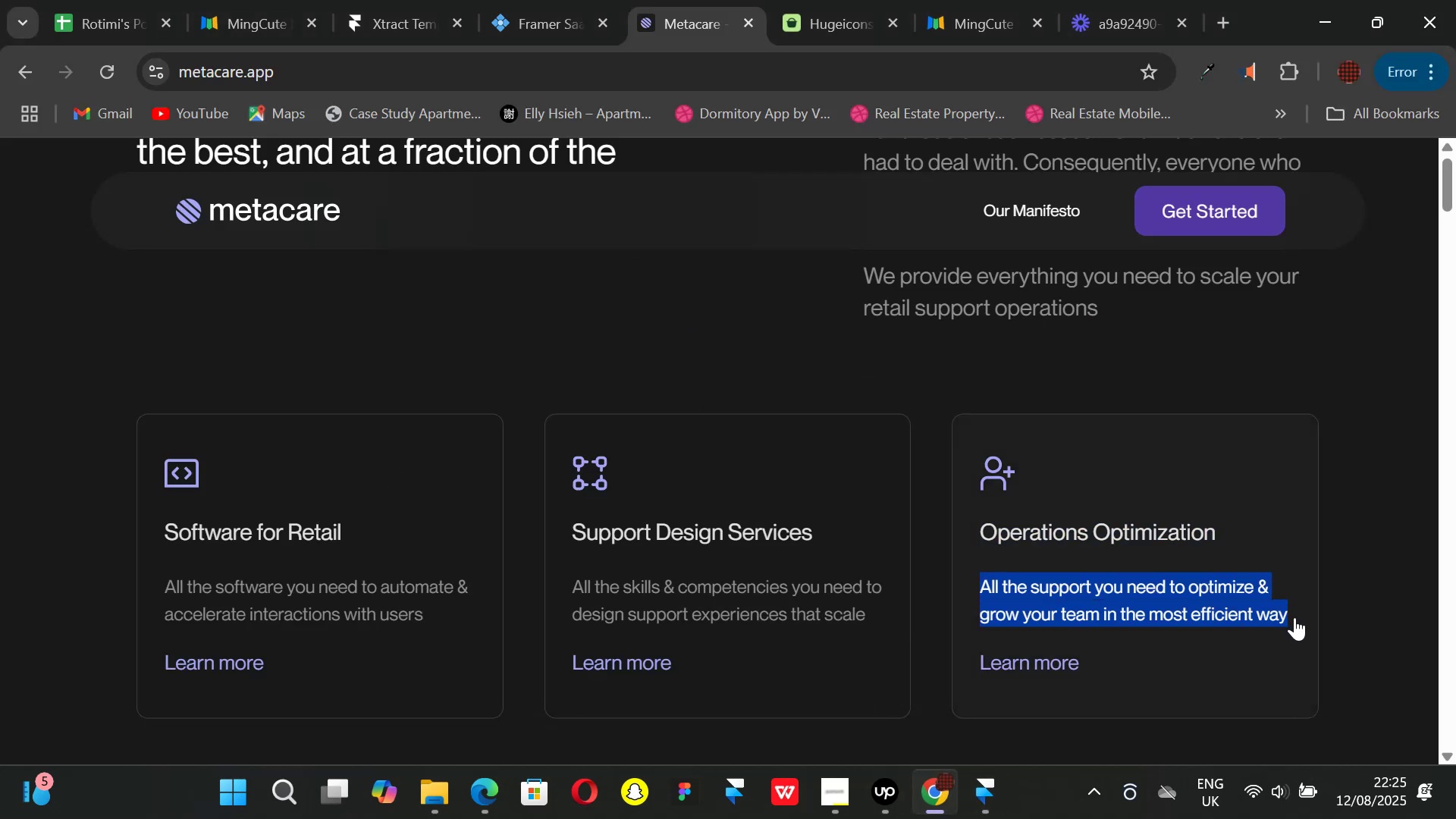 
key(Control+C)
 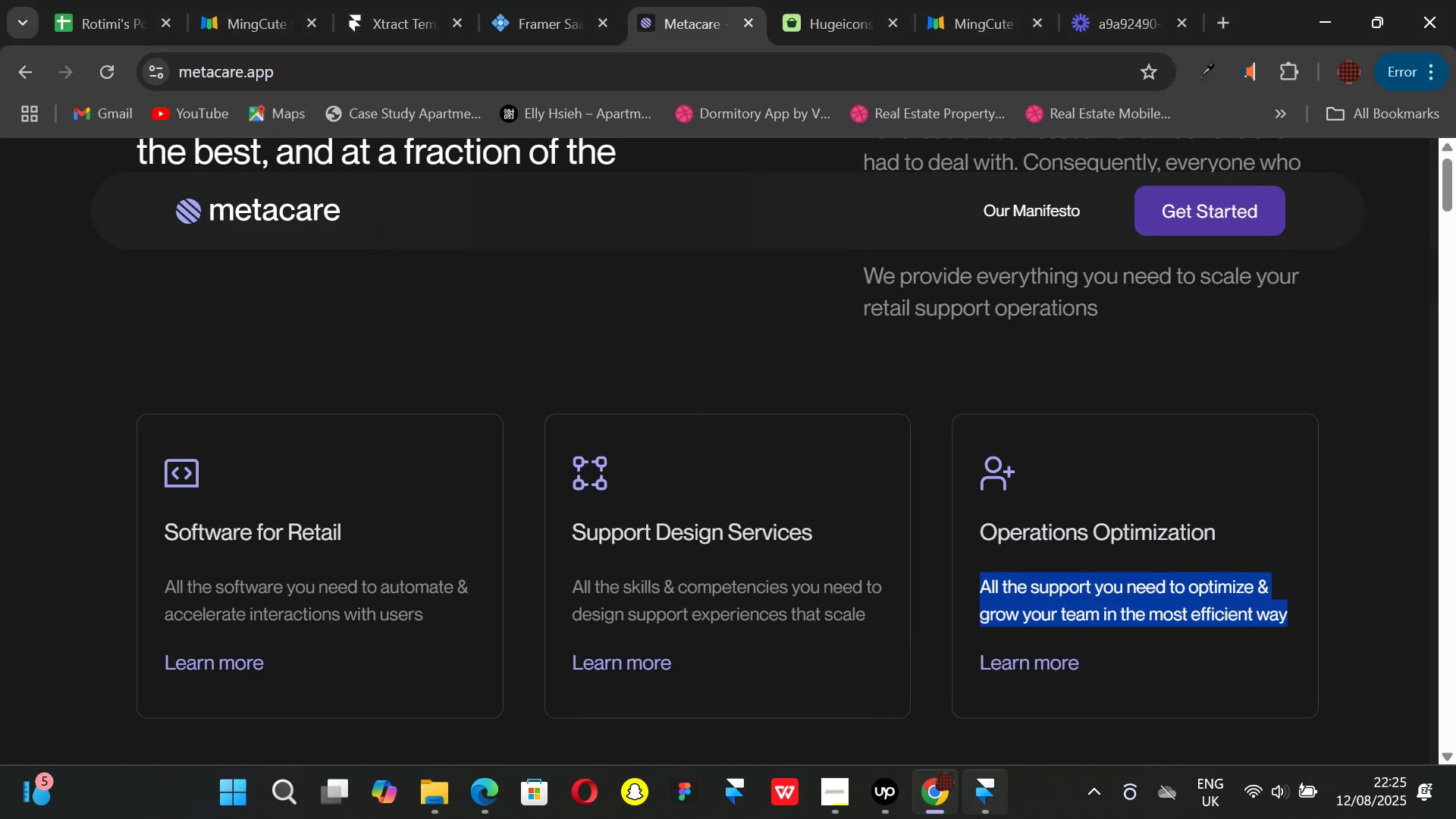 
left_click([979, 818])
 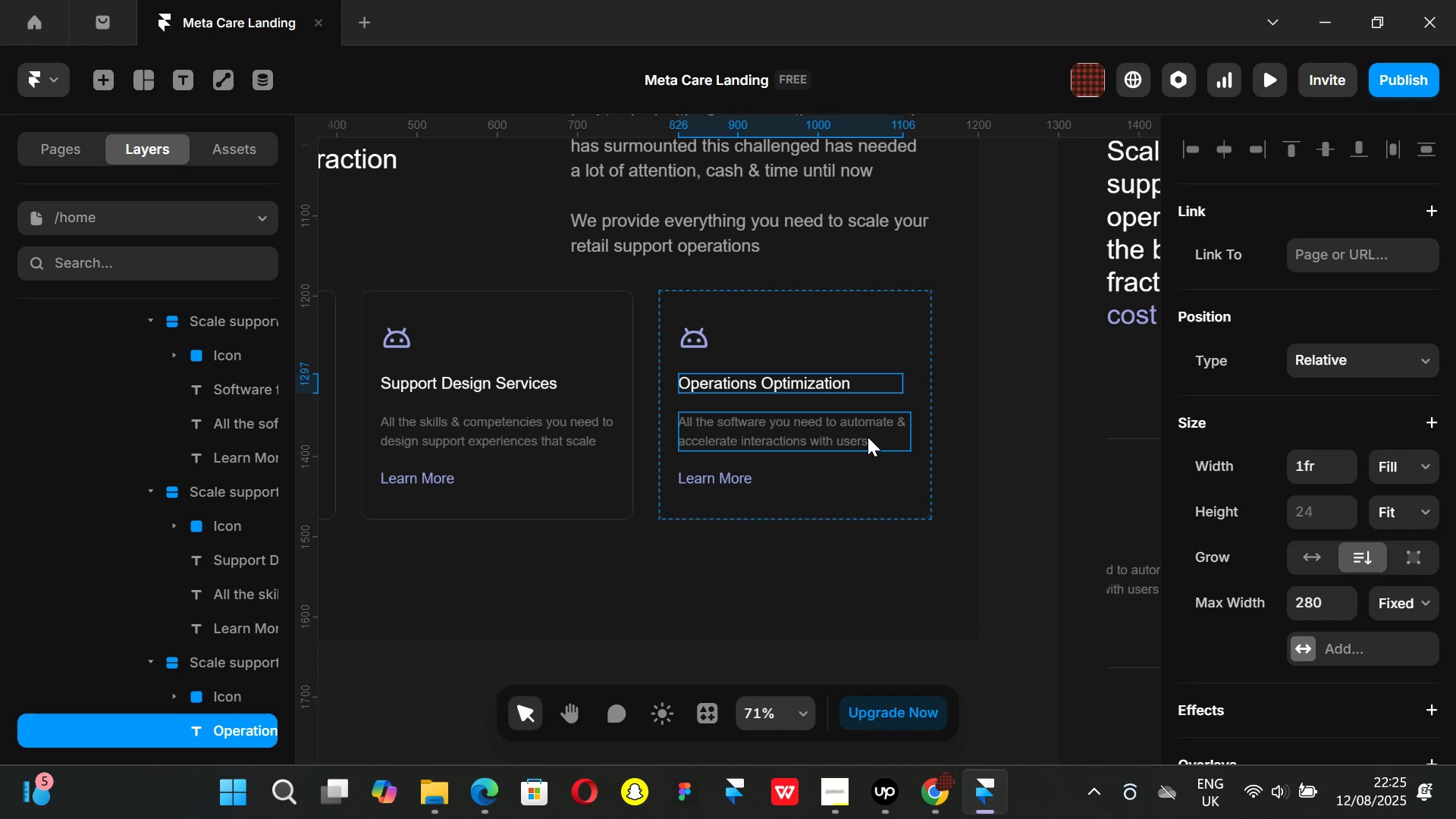 
double_click([868, 437])
 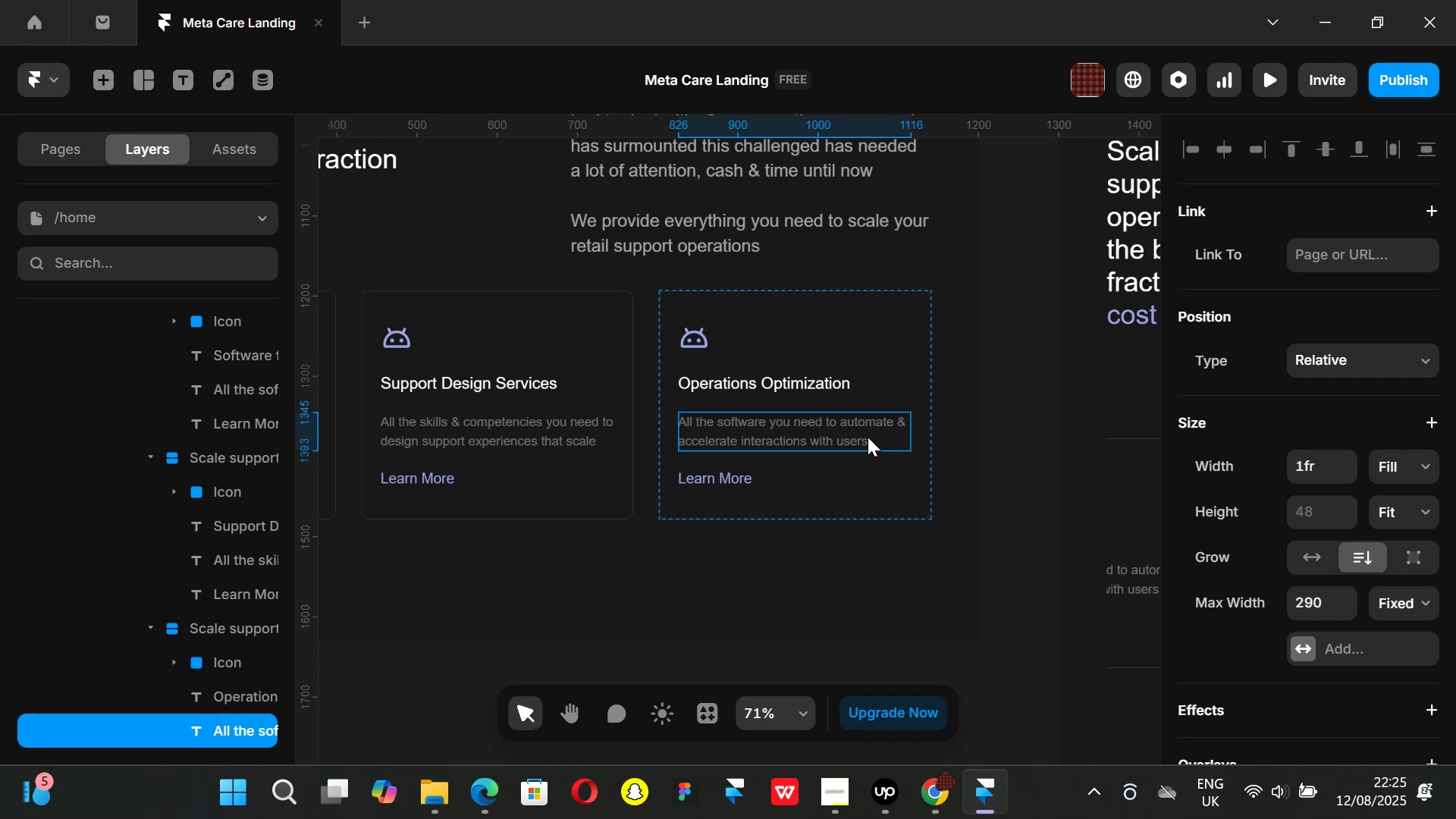 
triple_click([868, 437])
 